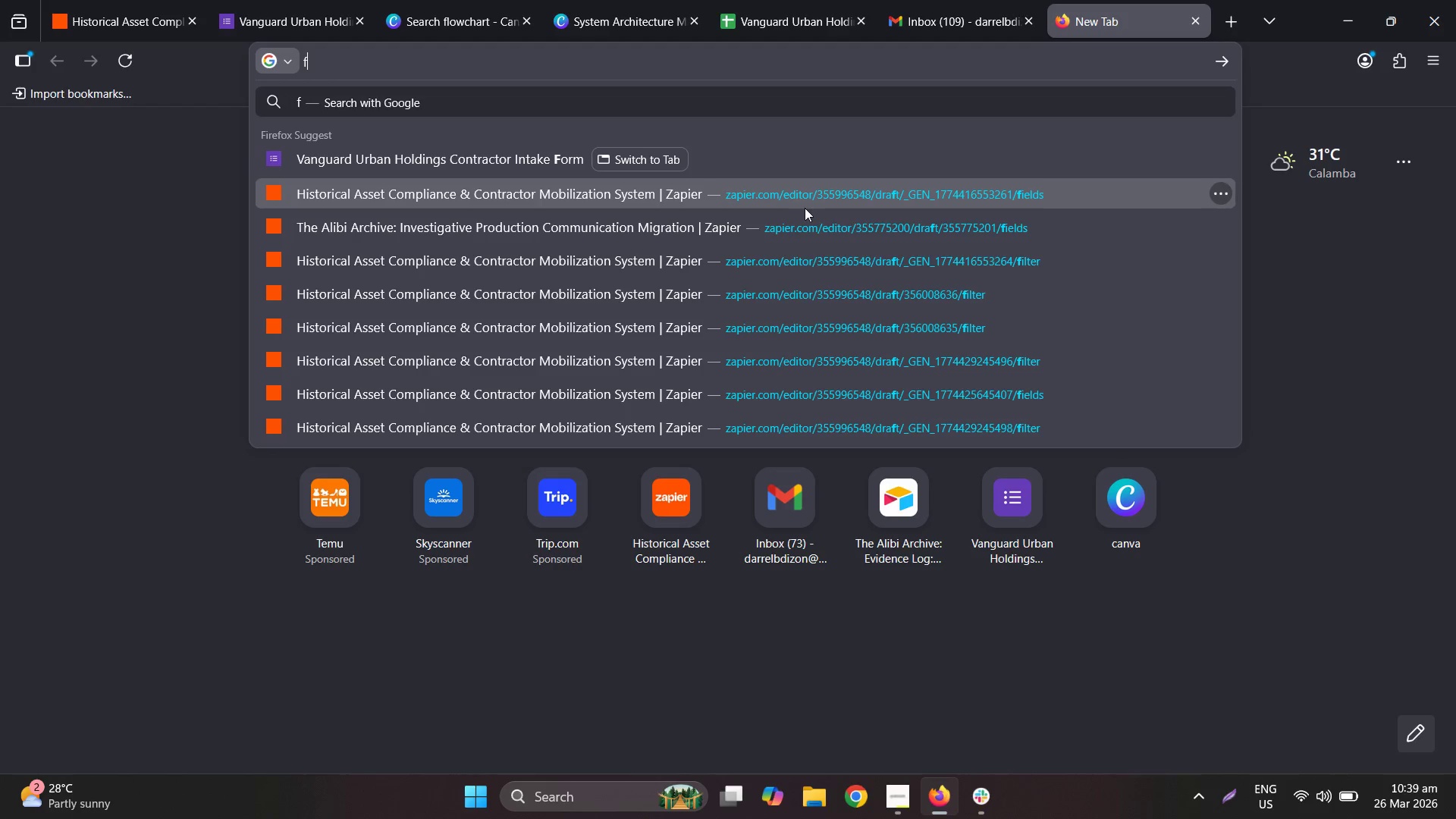 
type(orms)
 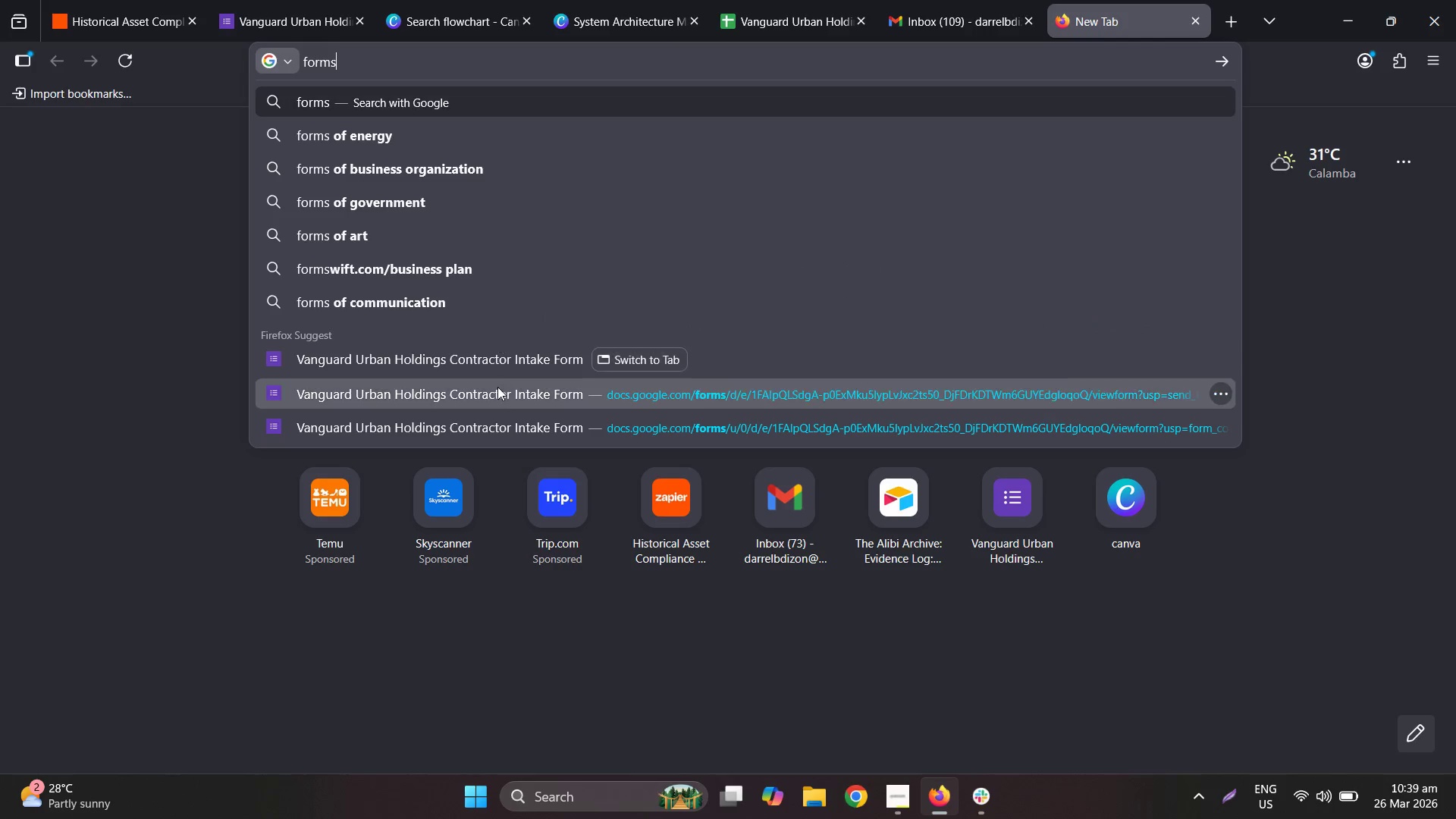 
left_click([498, 387])
 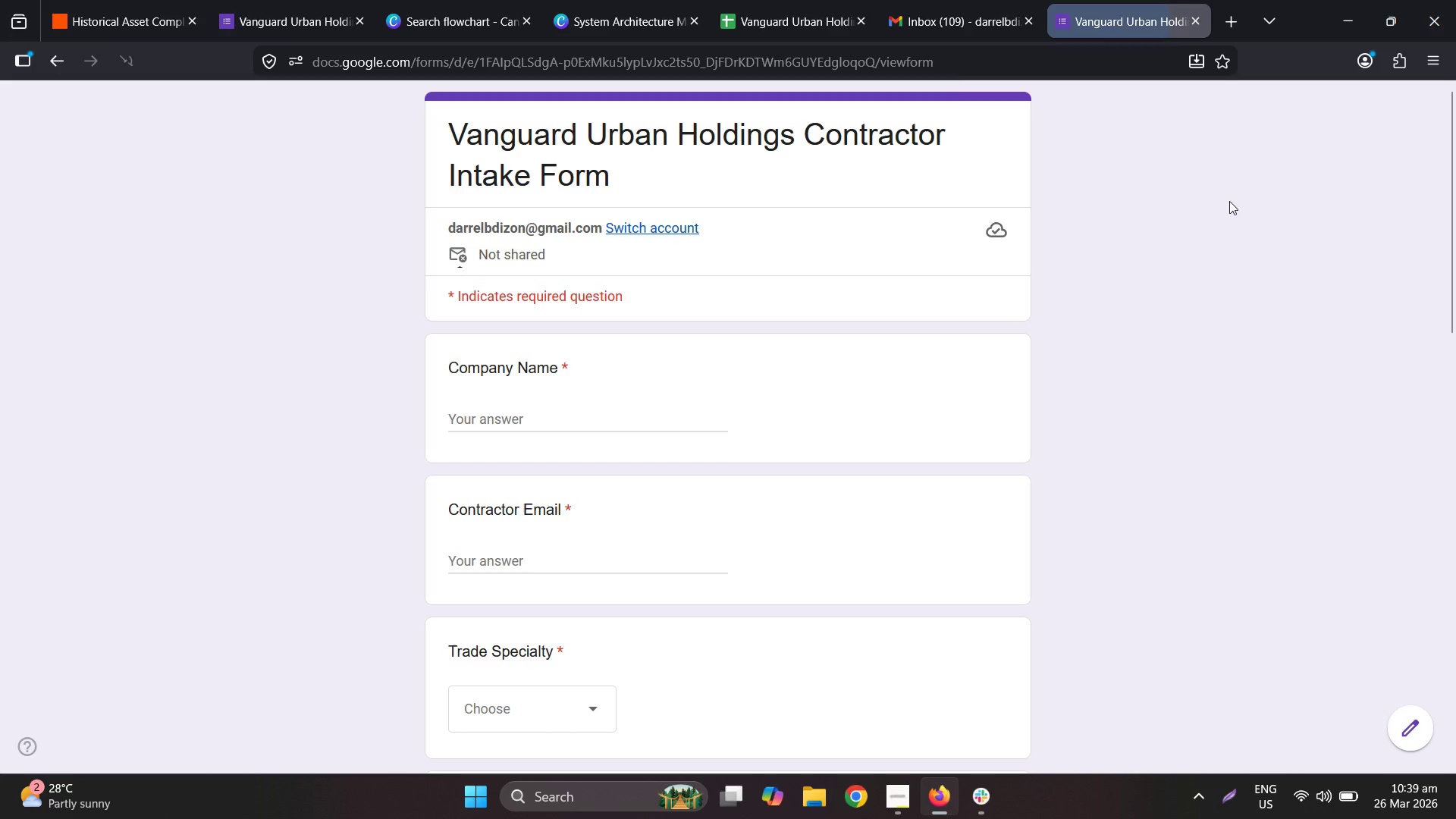 
left_click([864, 45])
 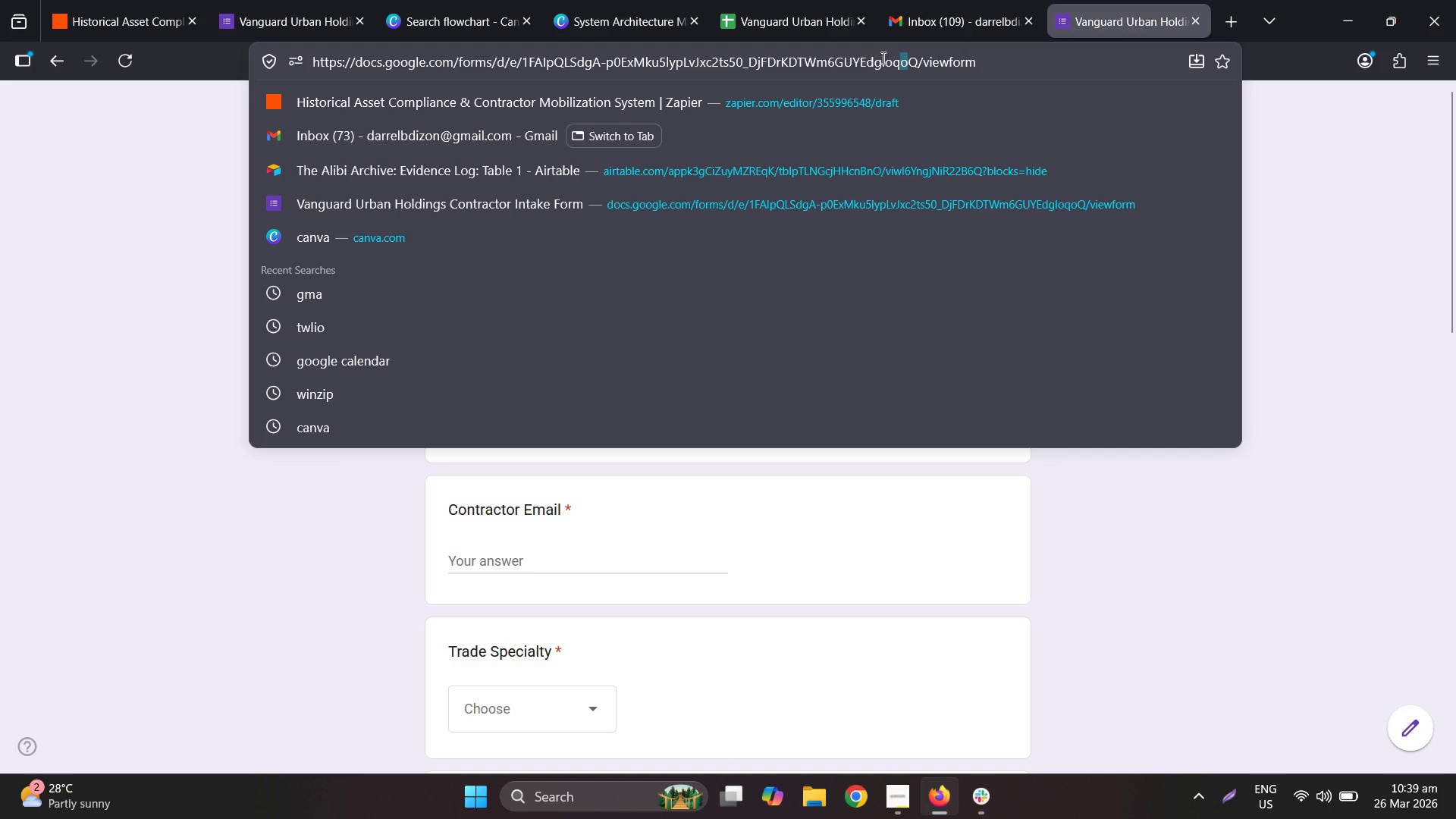 
key(F)
 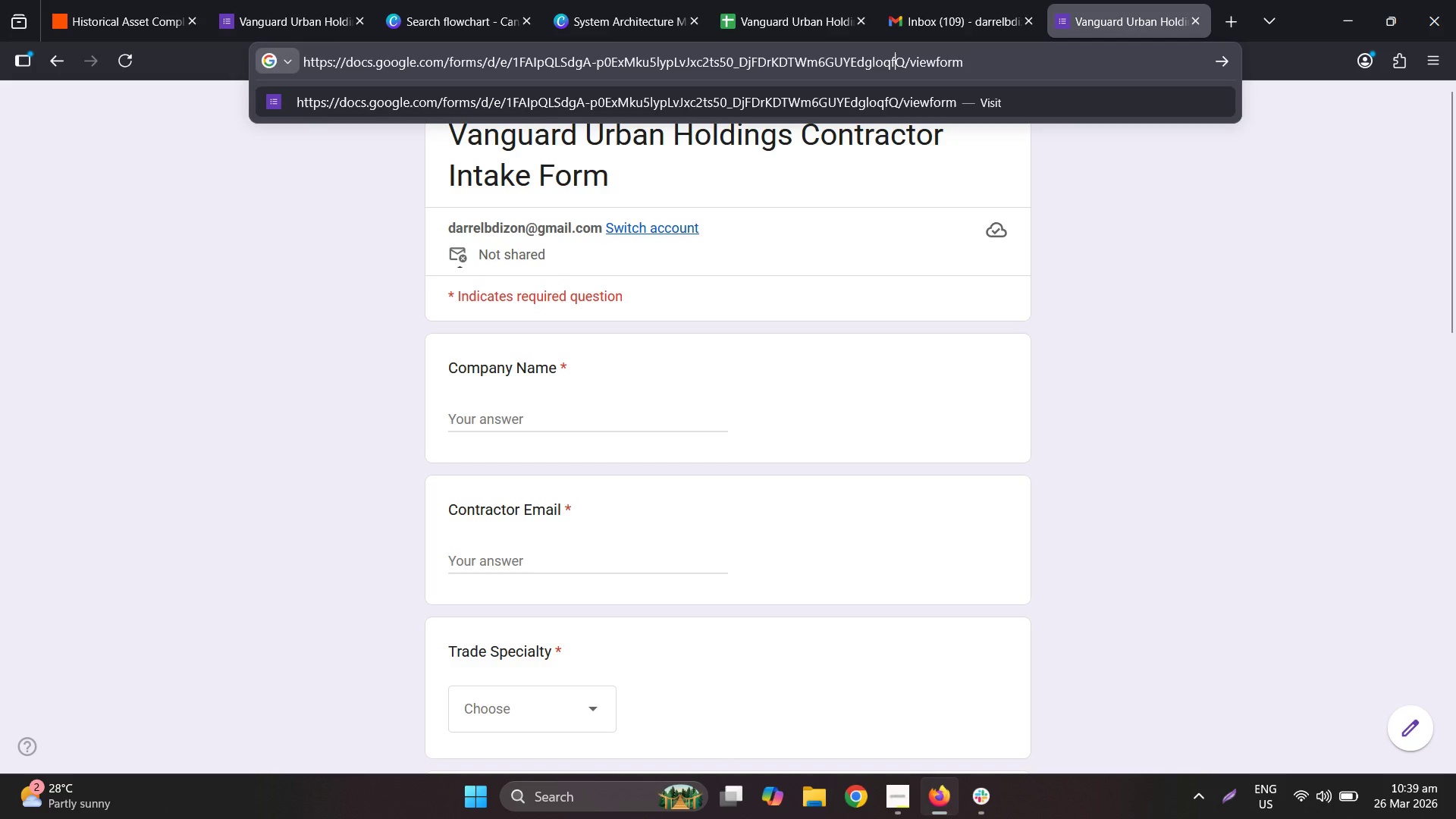 
key(Control+ControlLeft)
 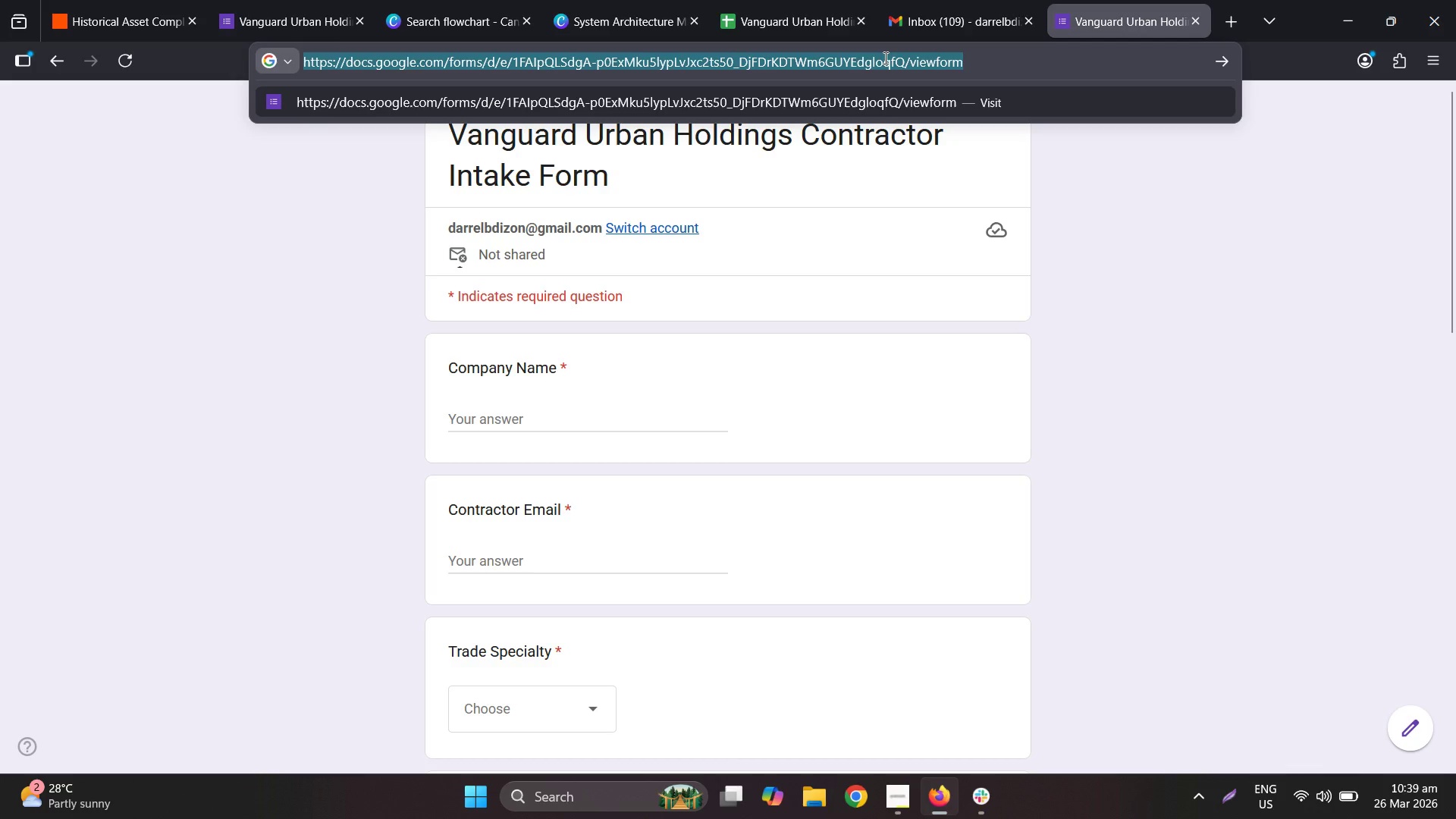 
key(Control+A)
 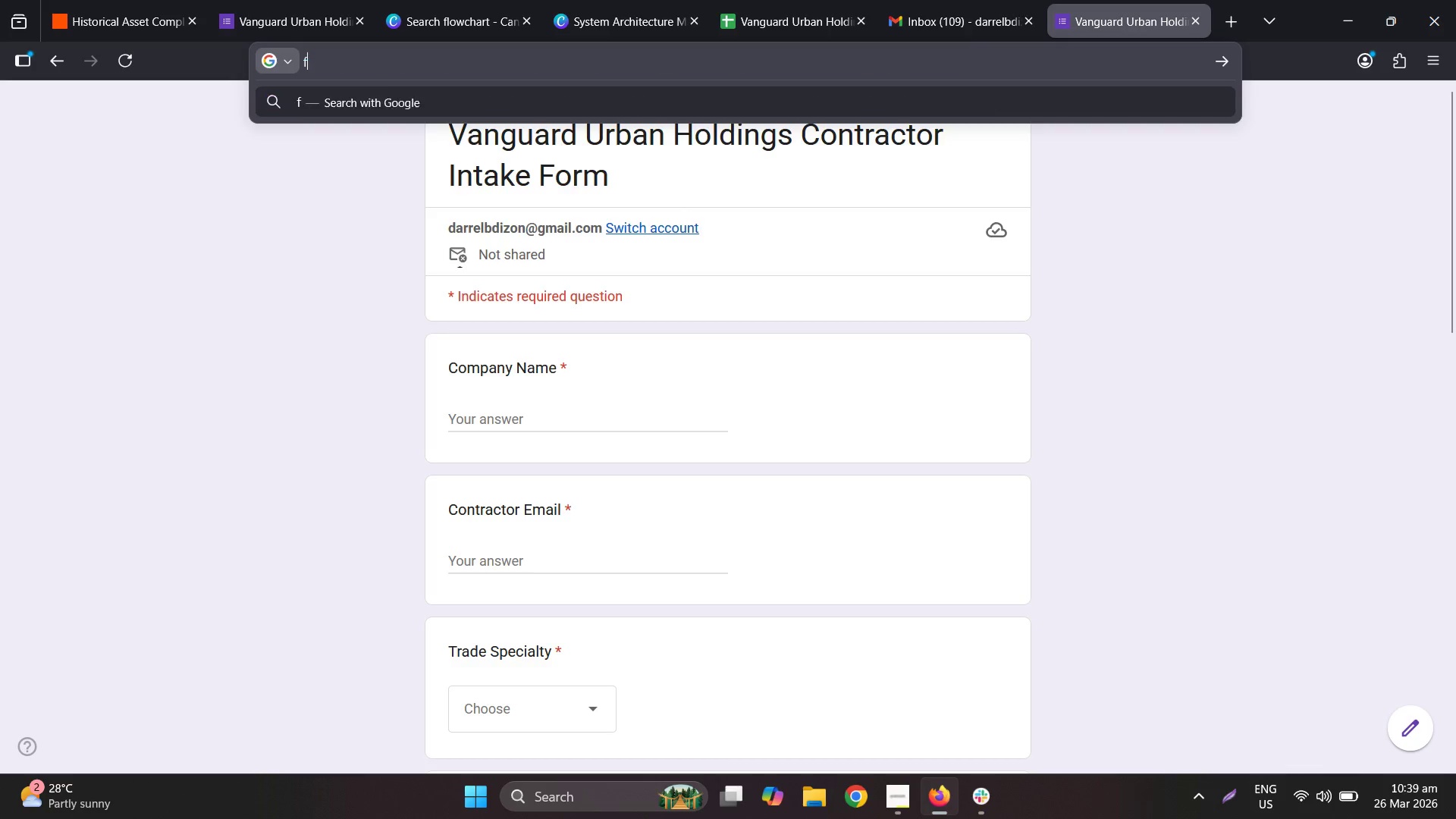 
type(fp)
key(Backspace)
type(oms.google.om)
 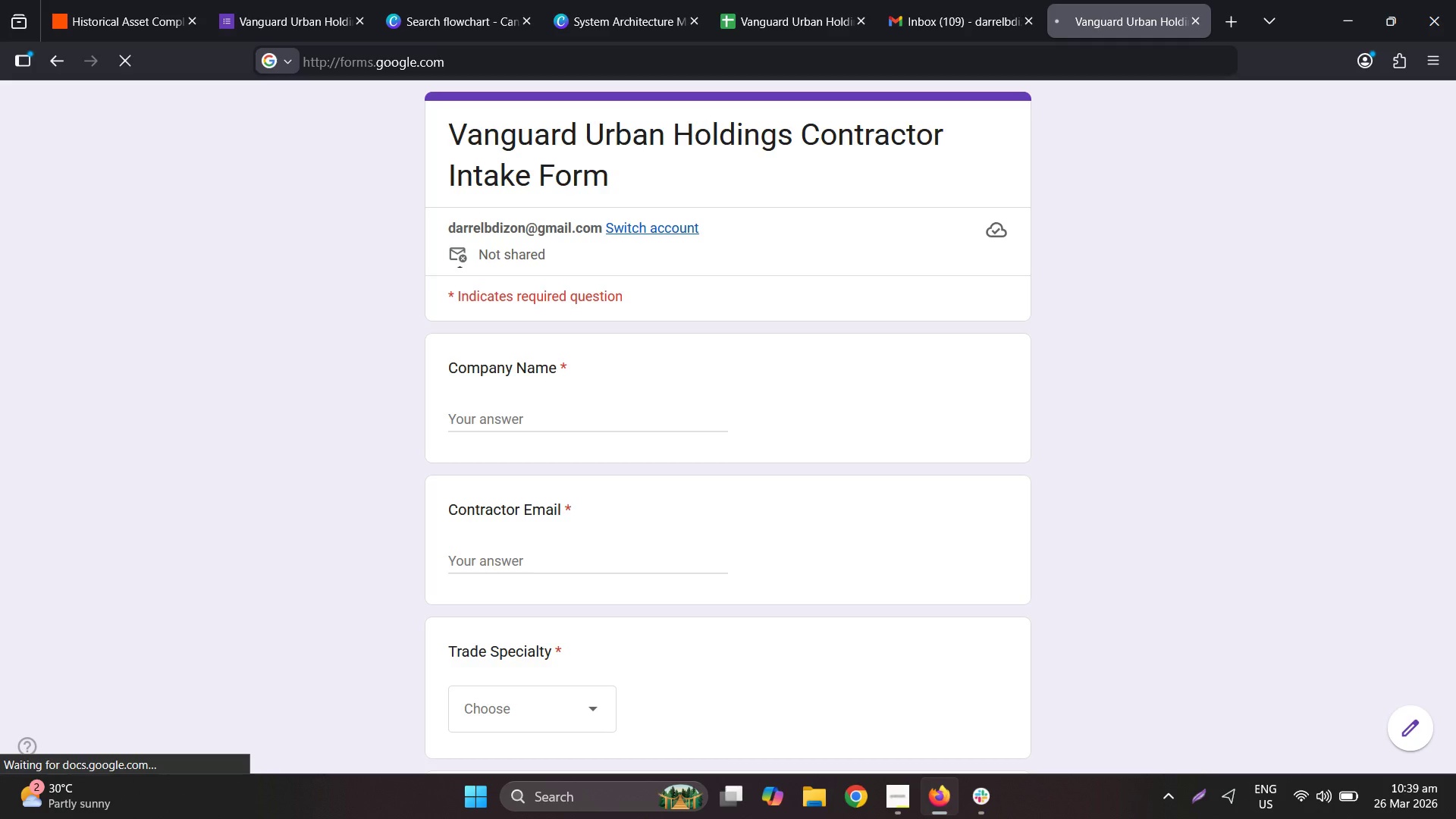 
key(Enter)
 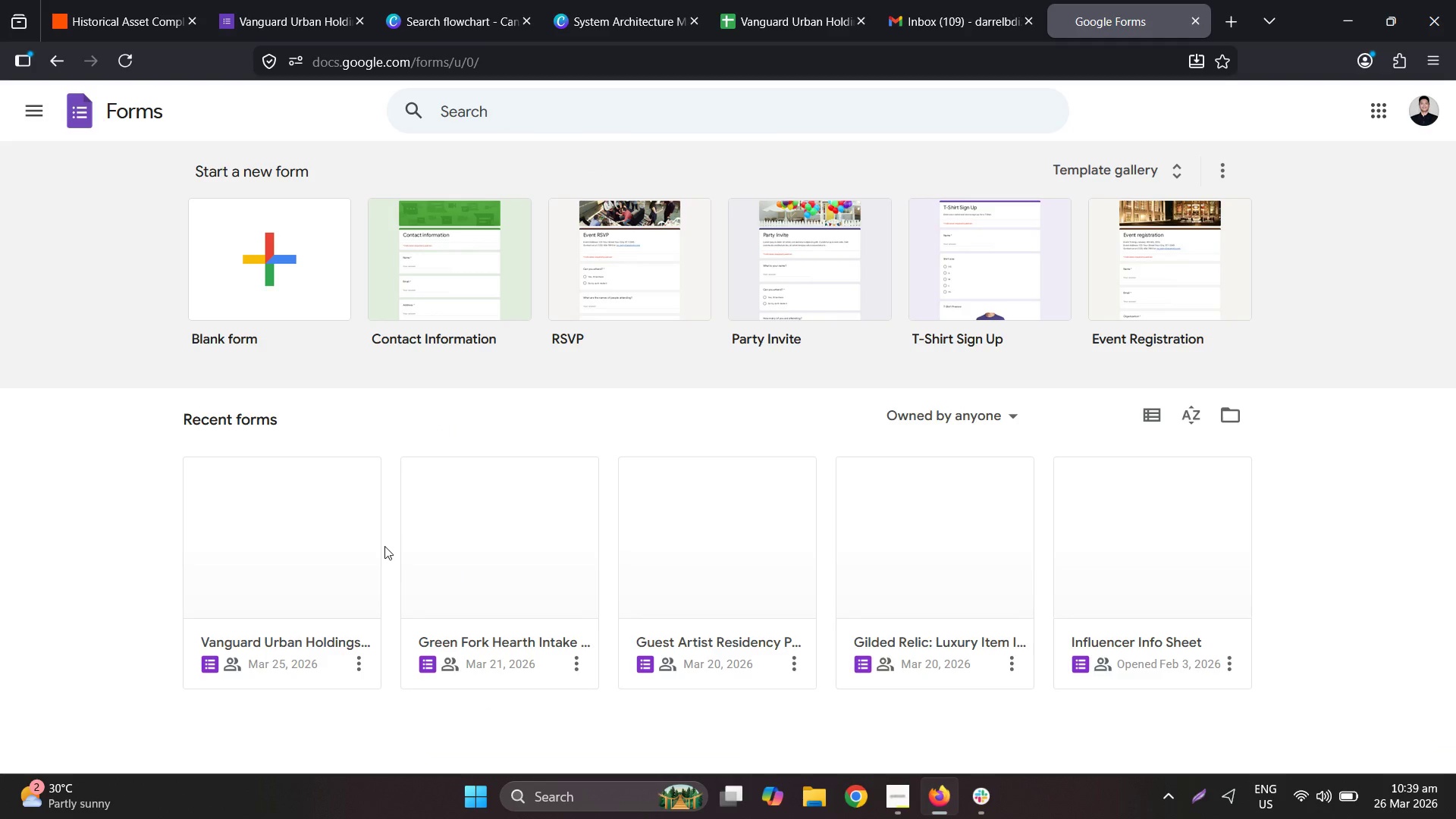 
left_click([374, 538])
 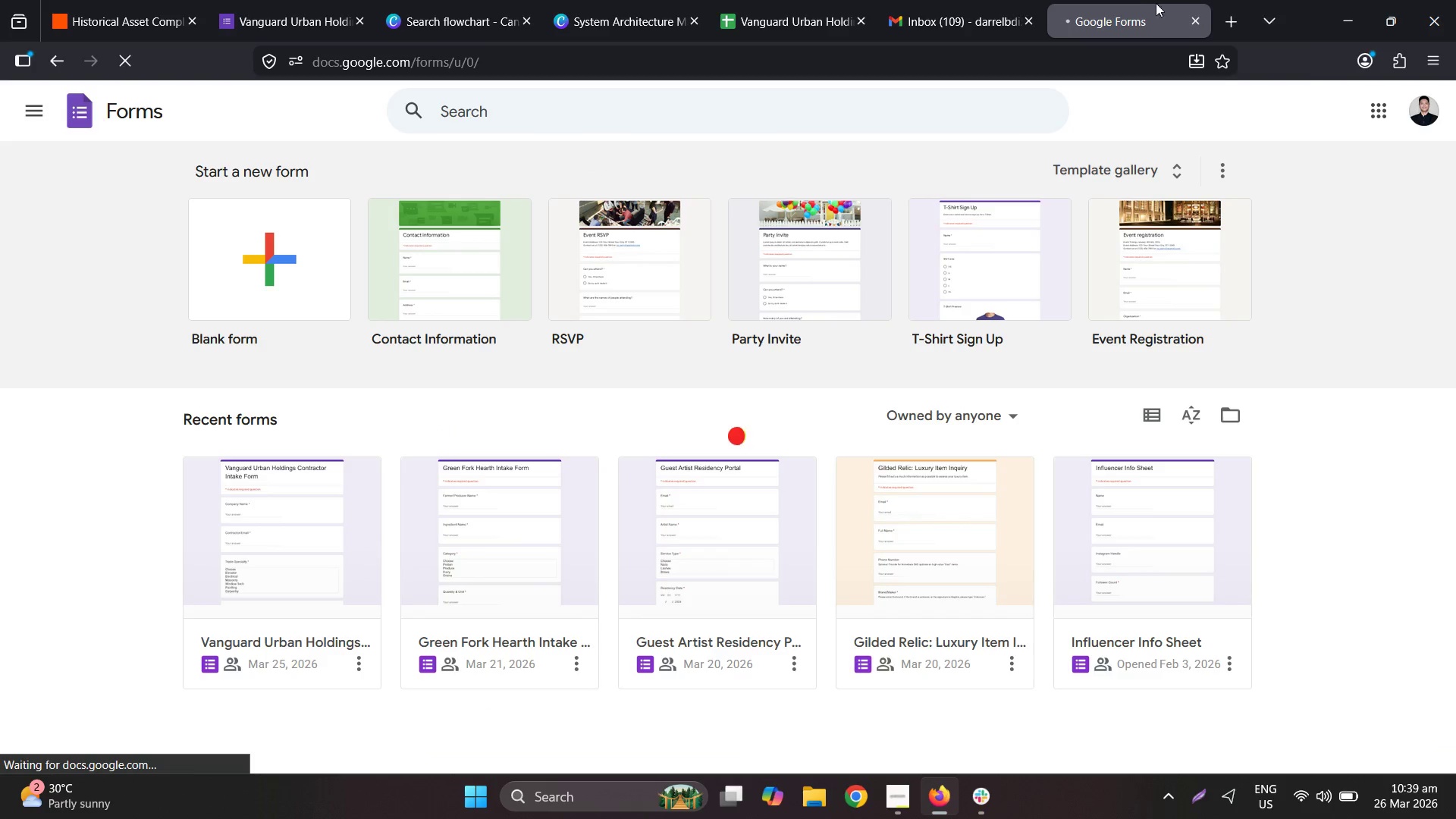 
left_click_drag(start_coordinate=[1124, 0], to_coordinate=[281, 2])
 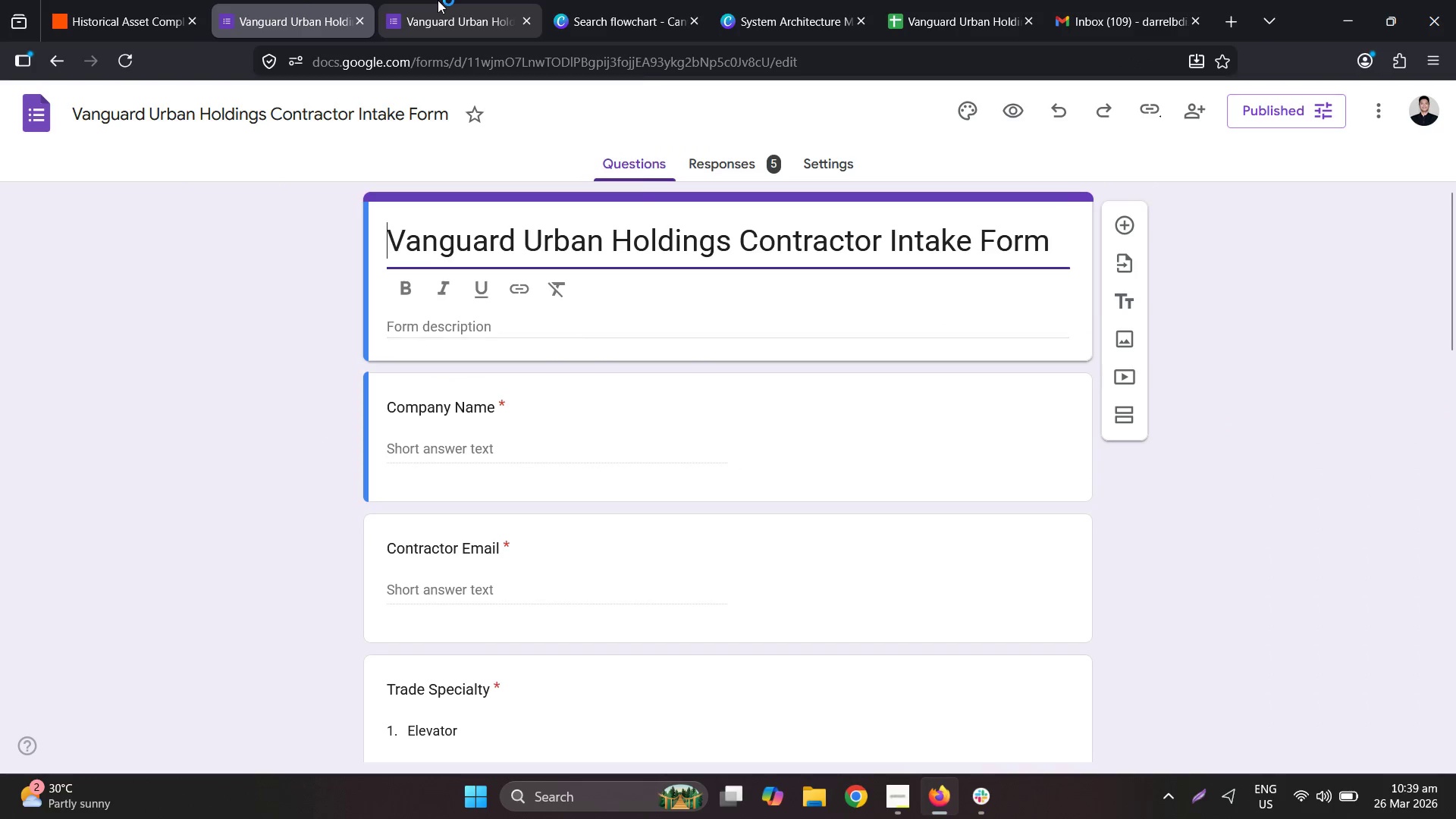 
left_click([438, 0])
 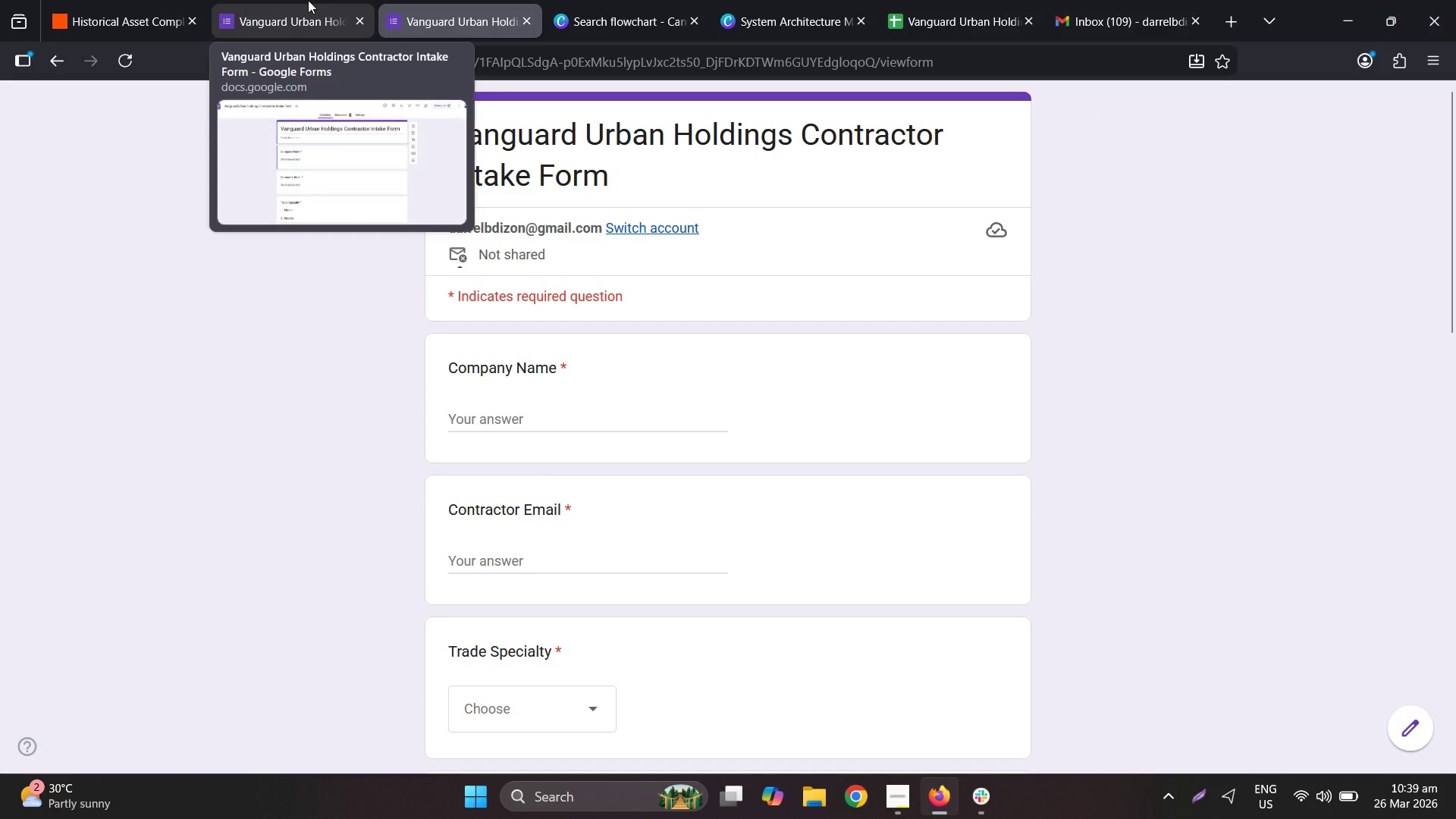 
left_click([306, 0])
 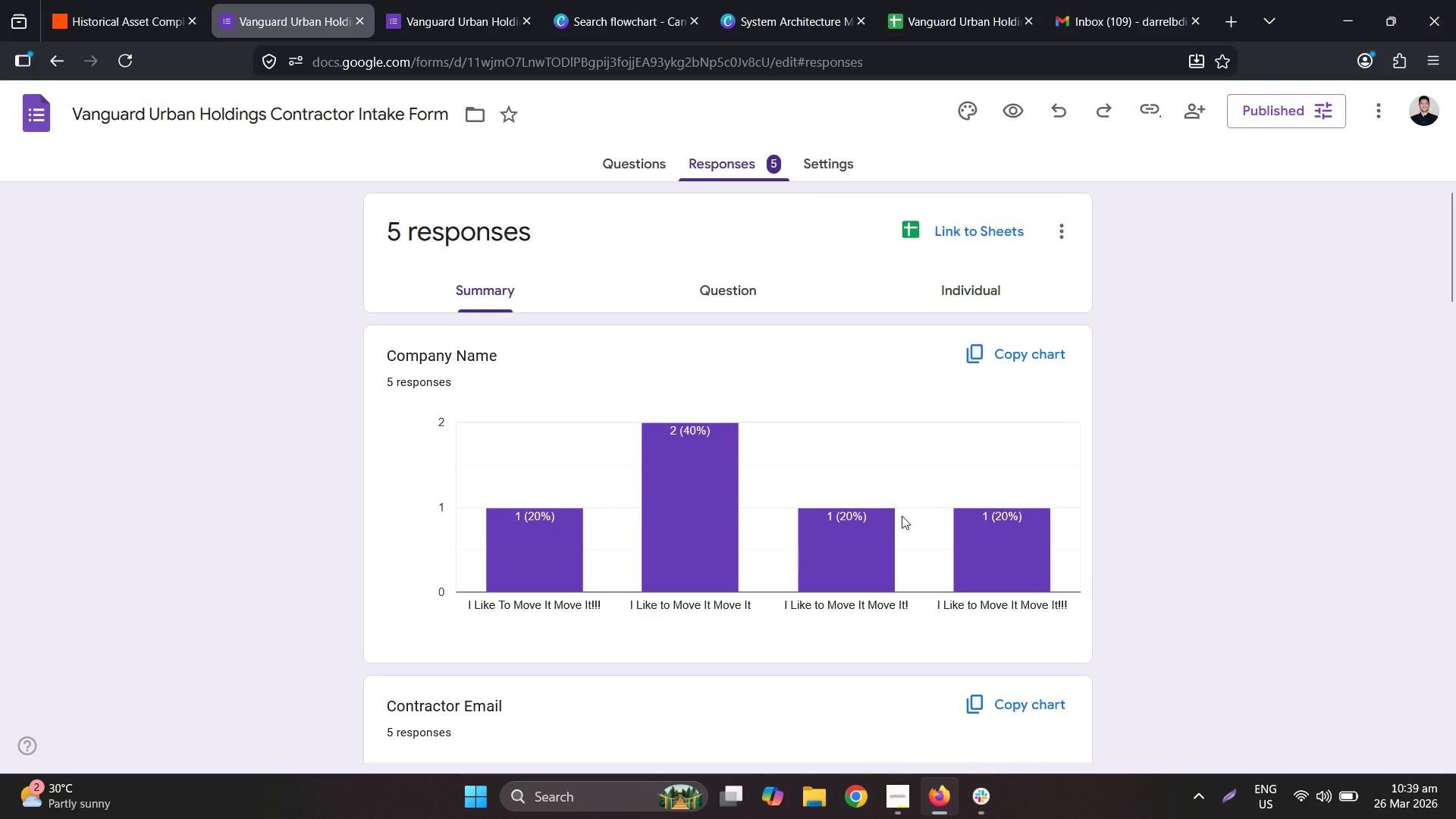 
wait(8.72)
 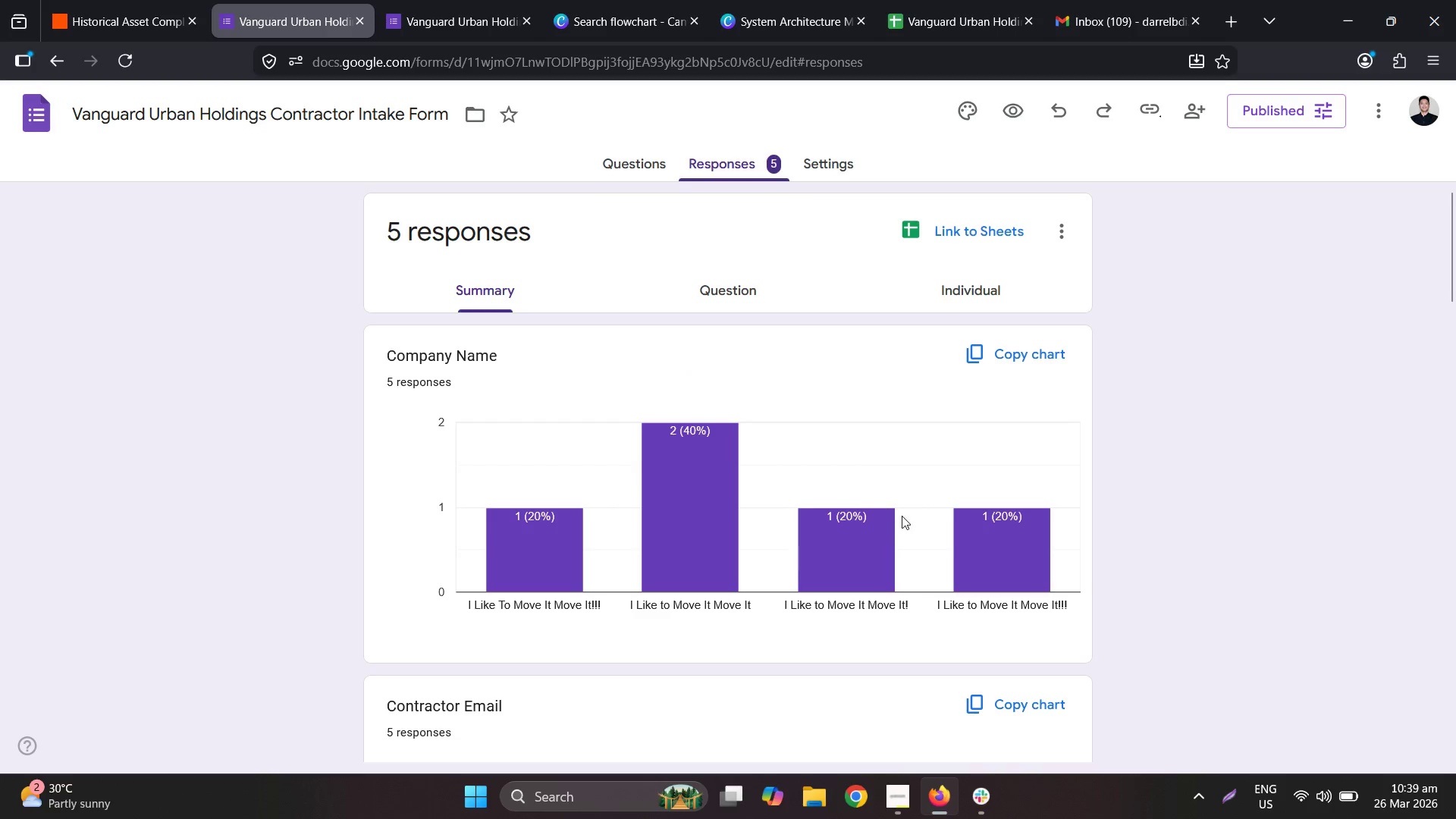 
scroll: coordinate [851, 549], scroll_direction: down, amount: 2.0
 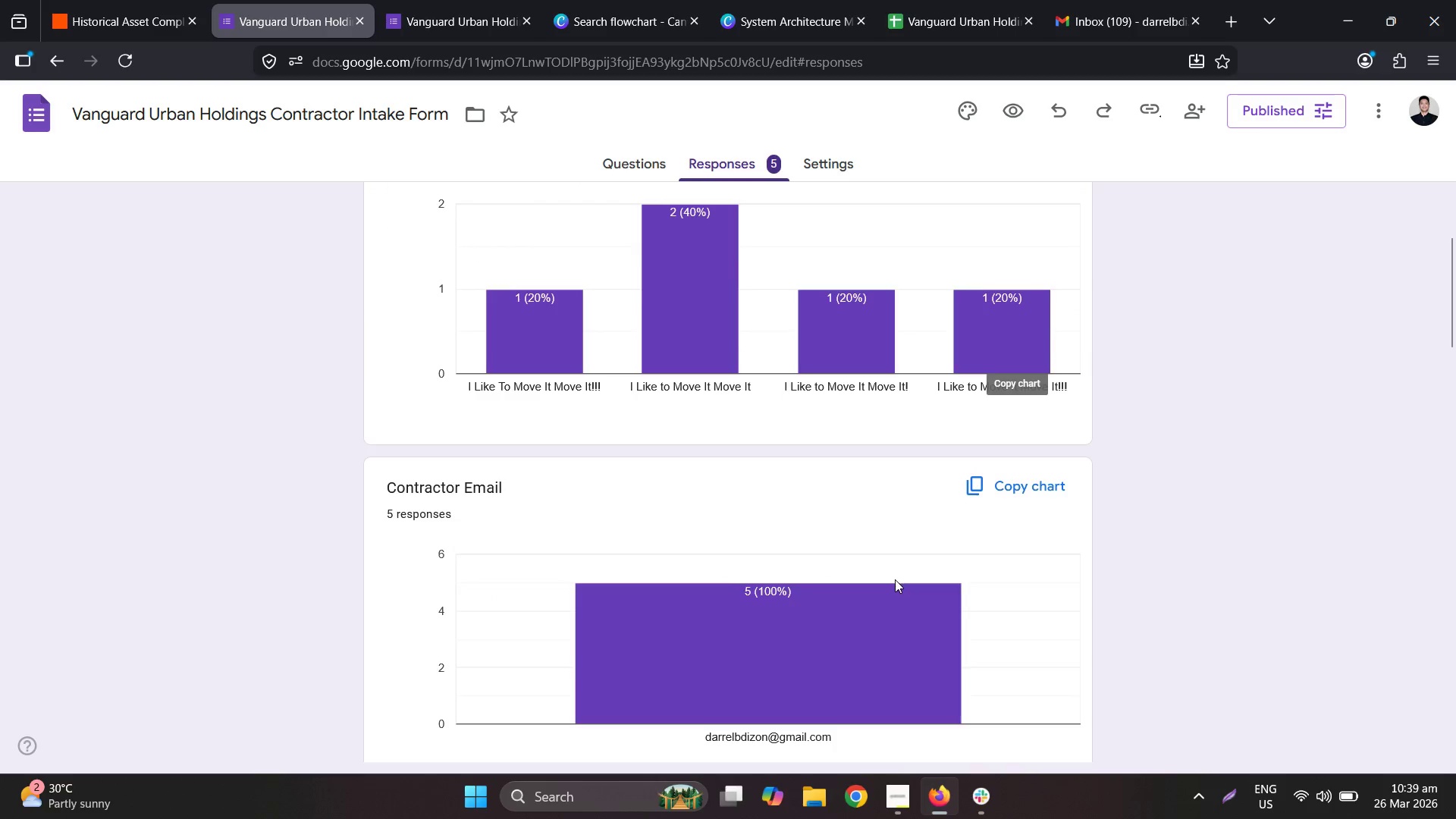 
scroll: coordinate [896, 573], scroll_direction: up, amount: 3.0
 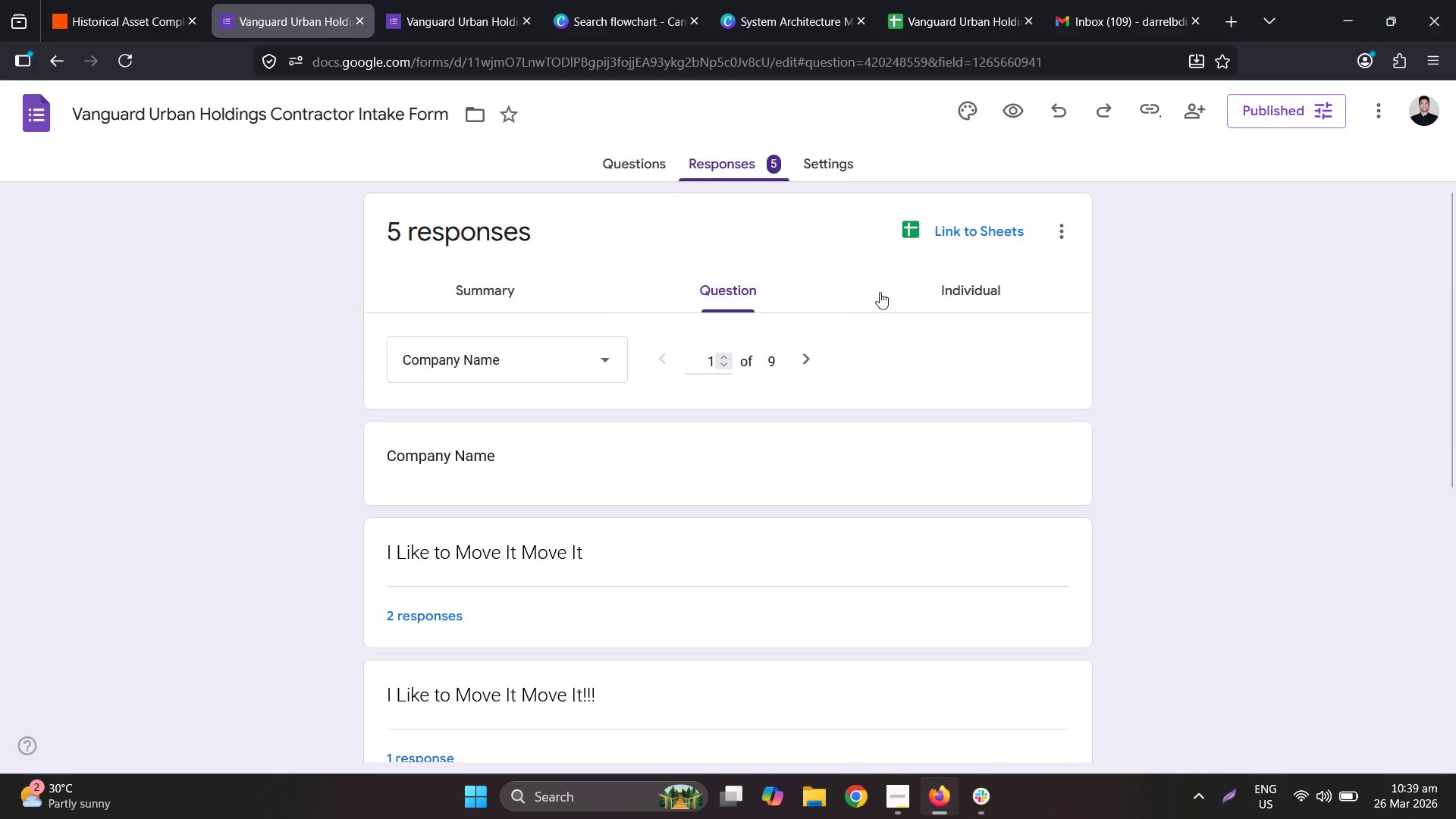 
left_click([901, 291])
 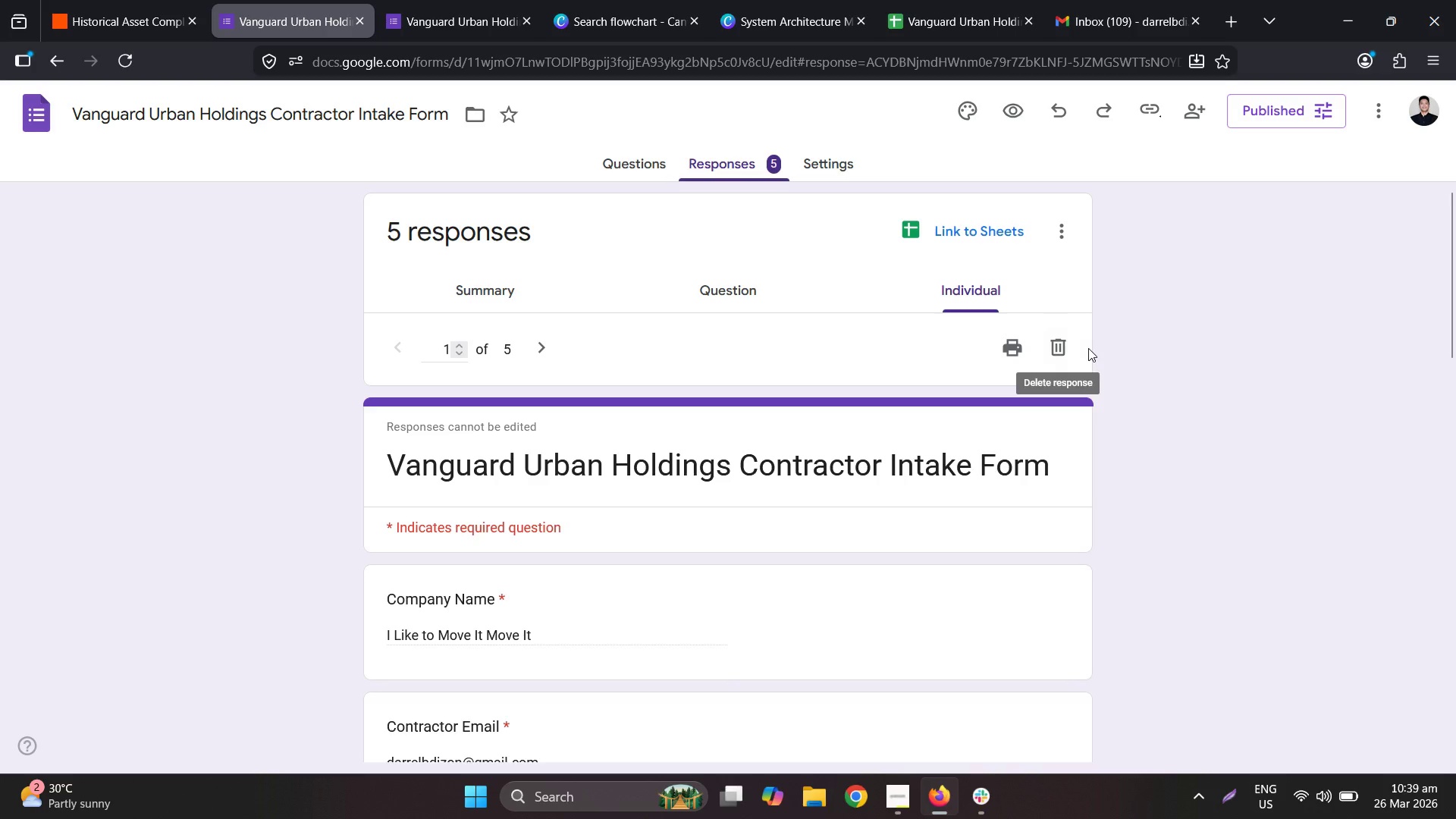 
left_click([1062, 341])
 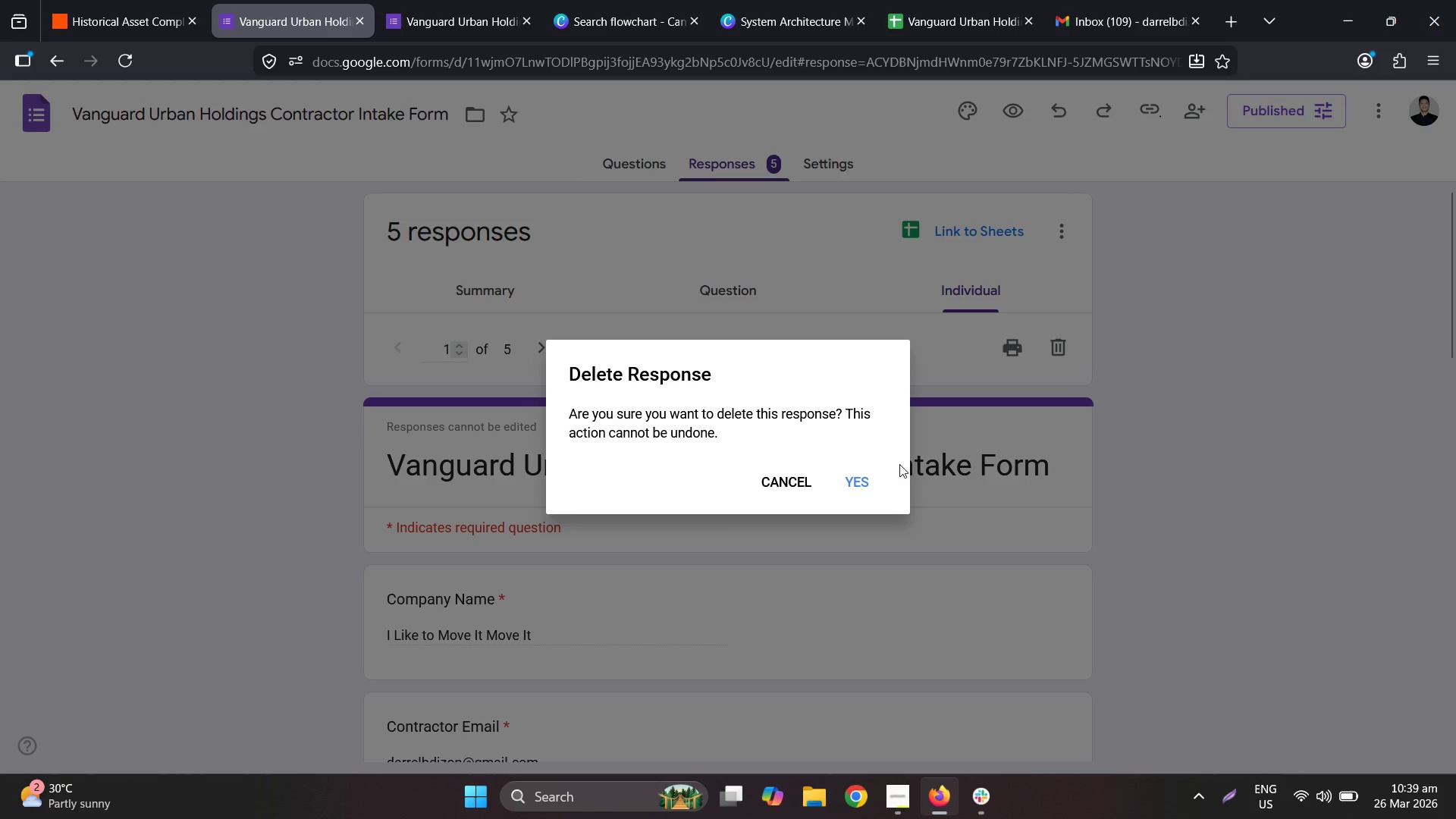 
left_click([871, 496])
 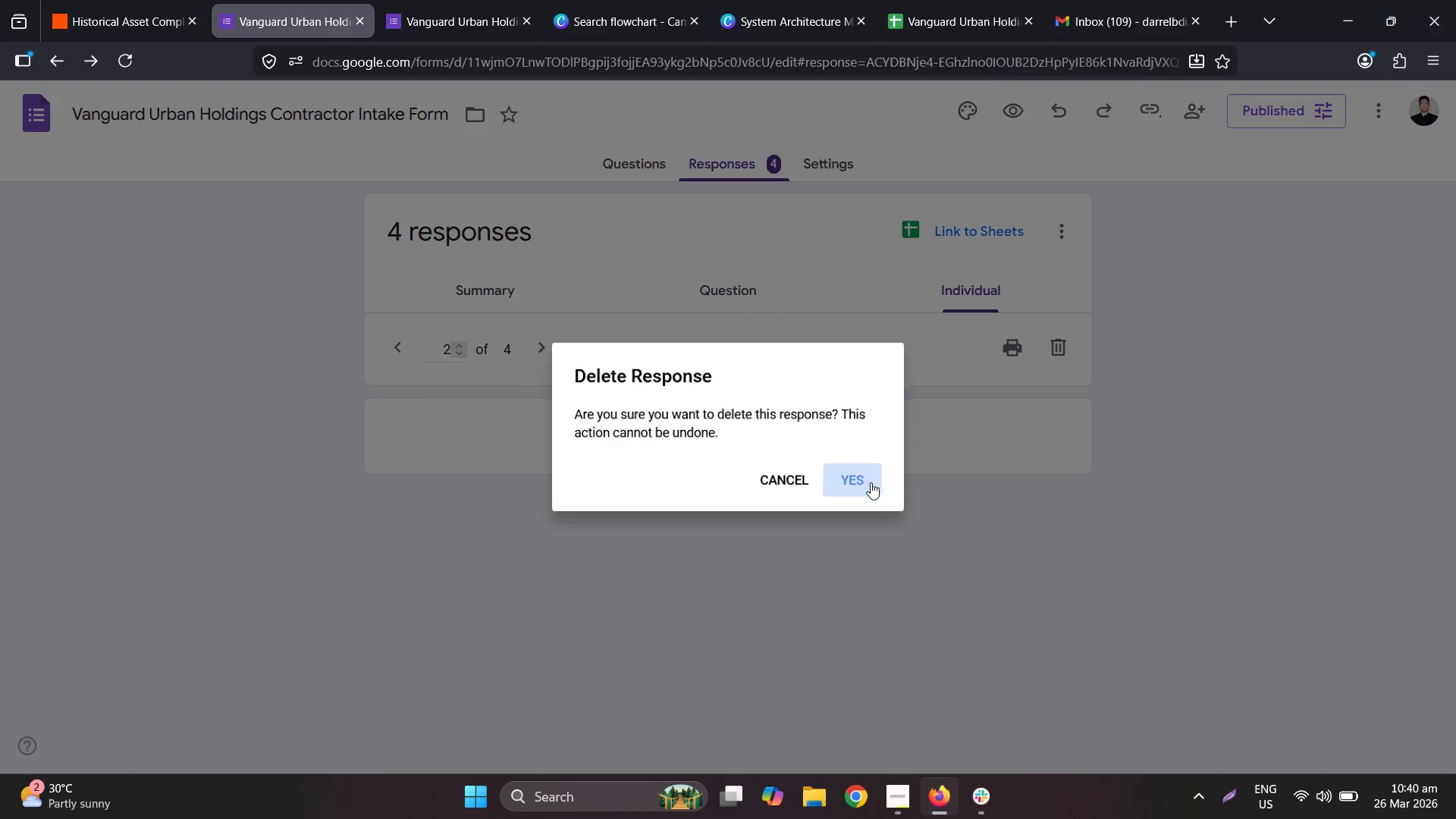 
left_click([1061, 352])
 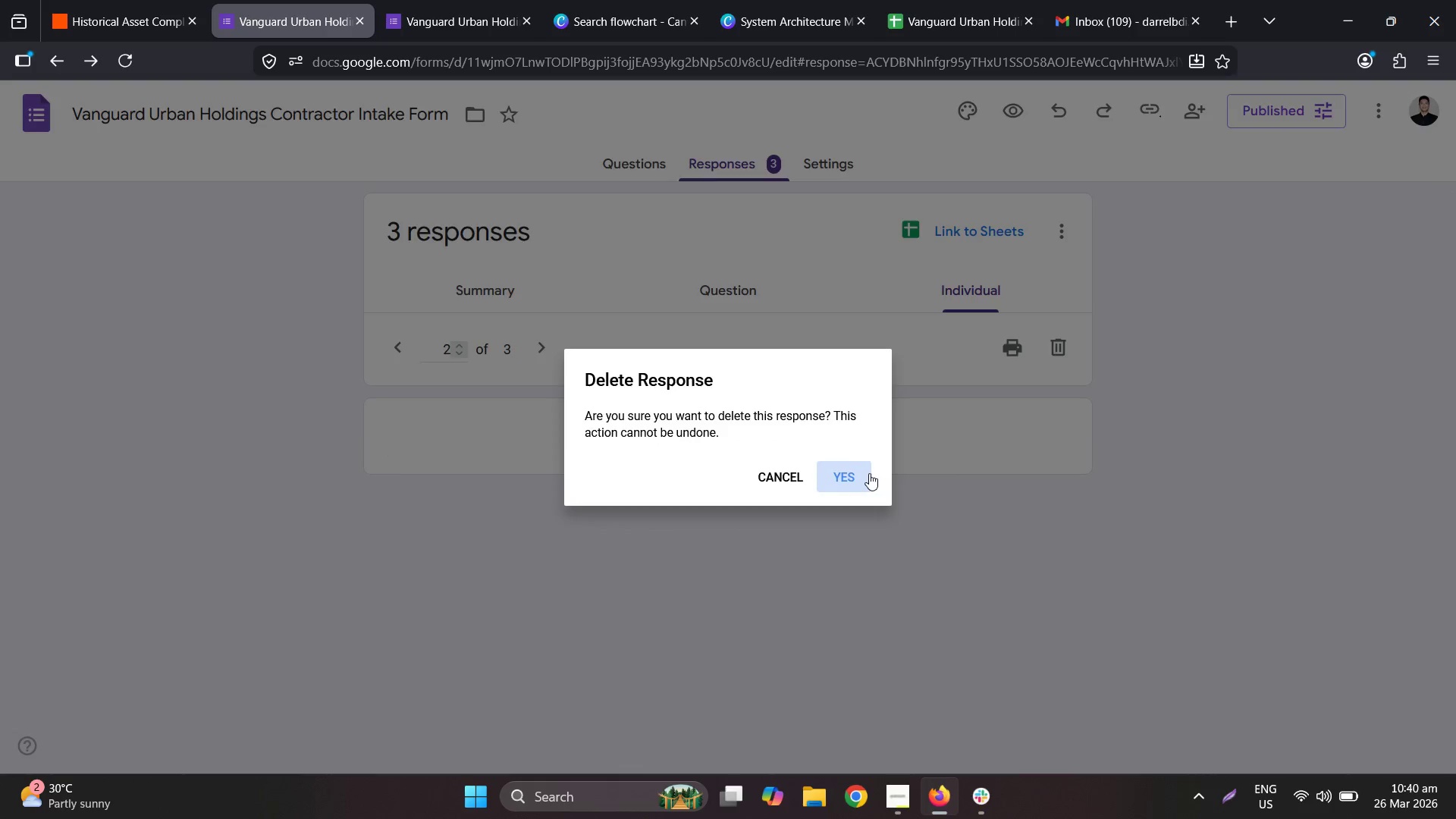 
left_click([1065, 333])
 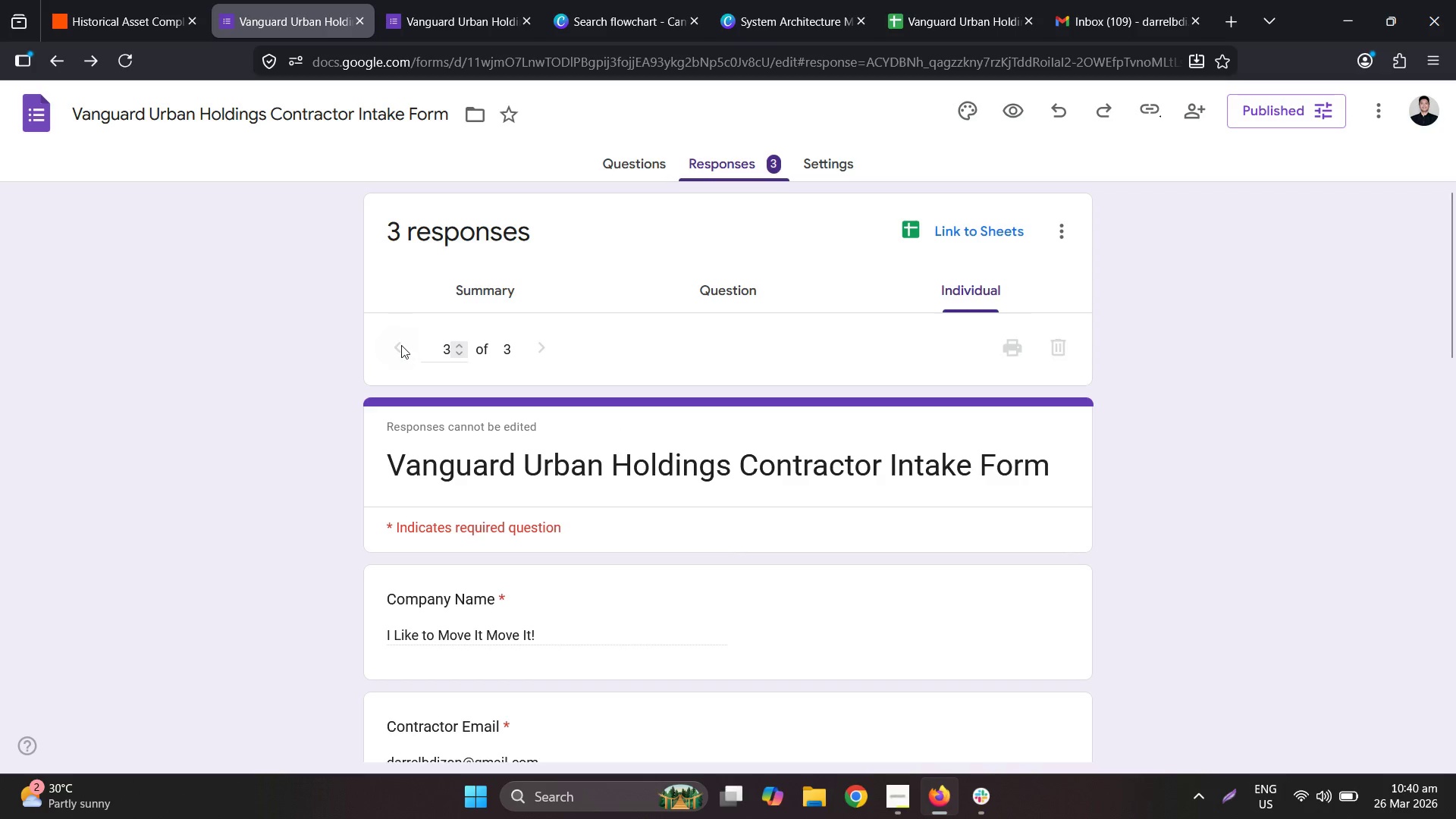 
scroll: coordinate [483, 415], scroll_direction: down, amount: 11.0
 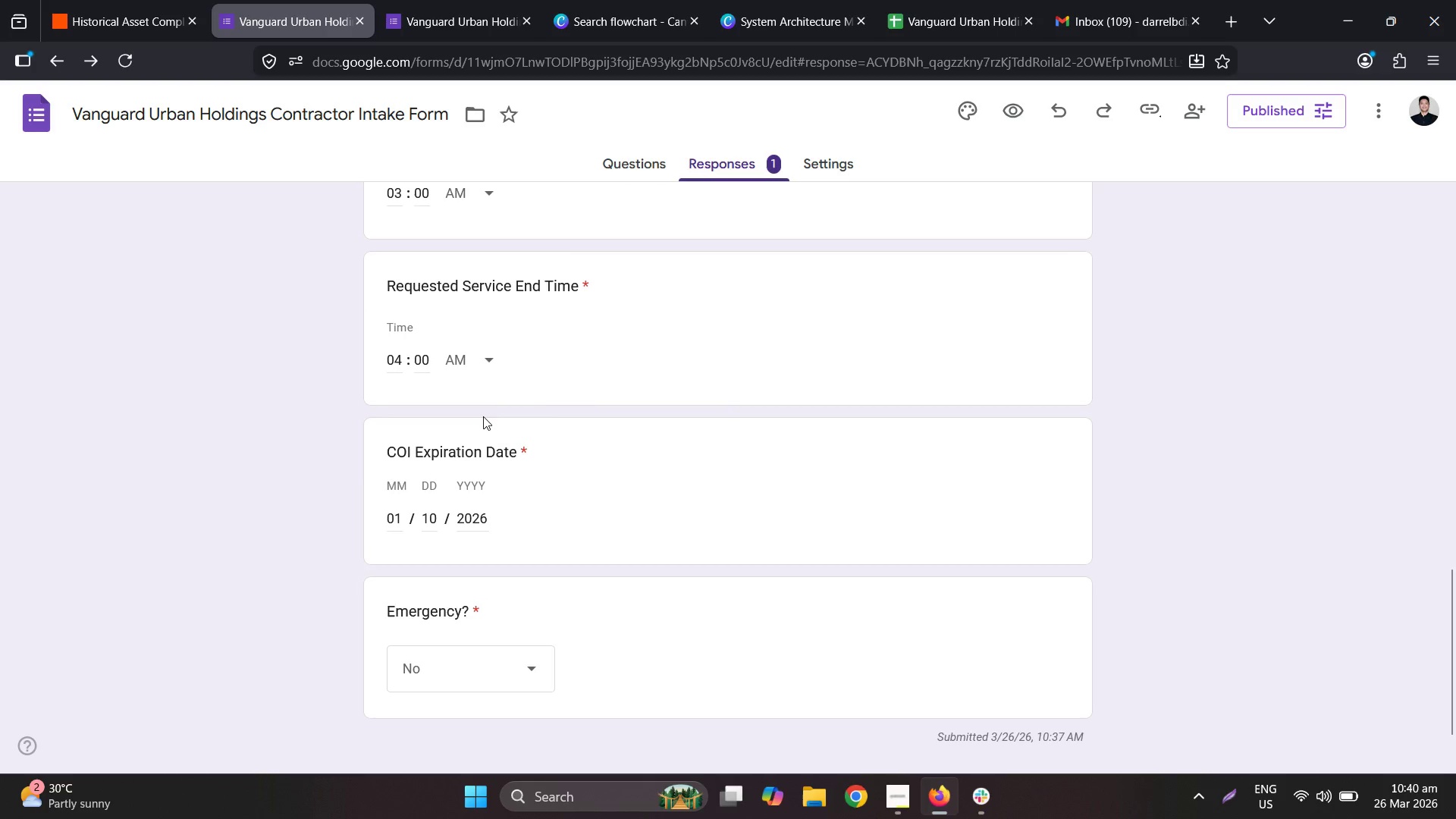 
scroll: coordinate [486, 409], scroll_direction: up, amount: 12.0
 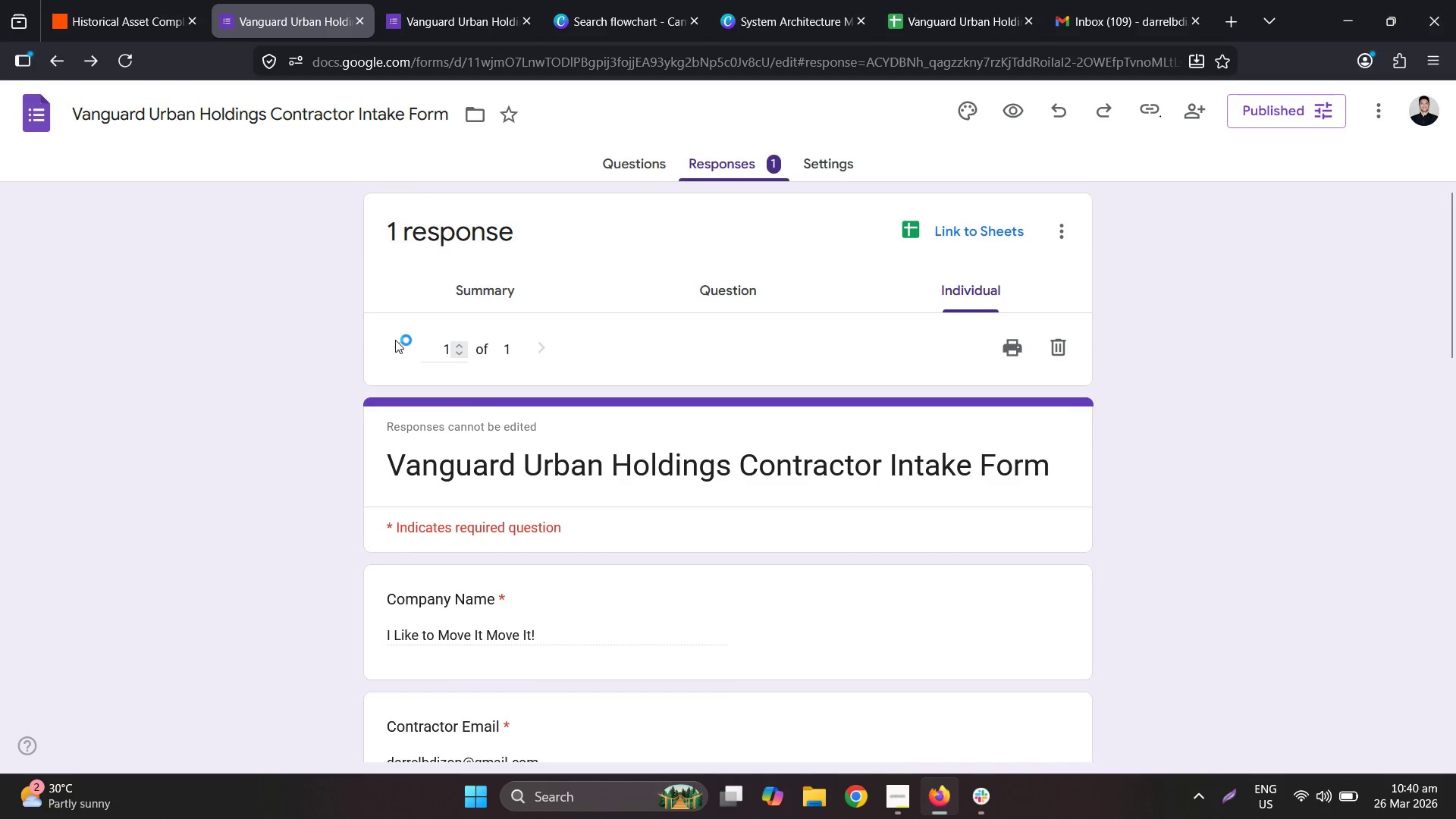 
left_click([395, 340])
 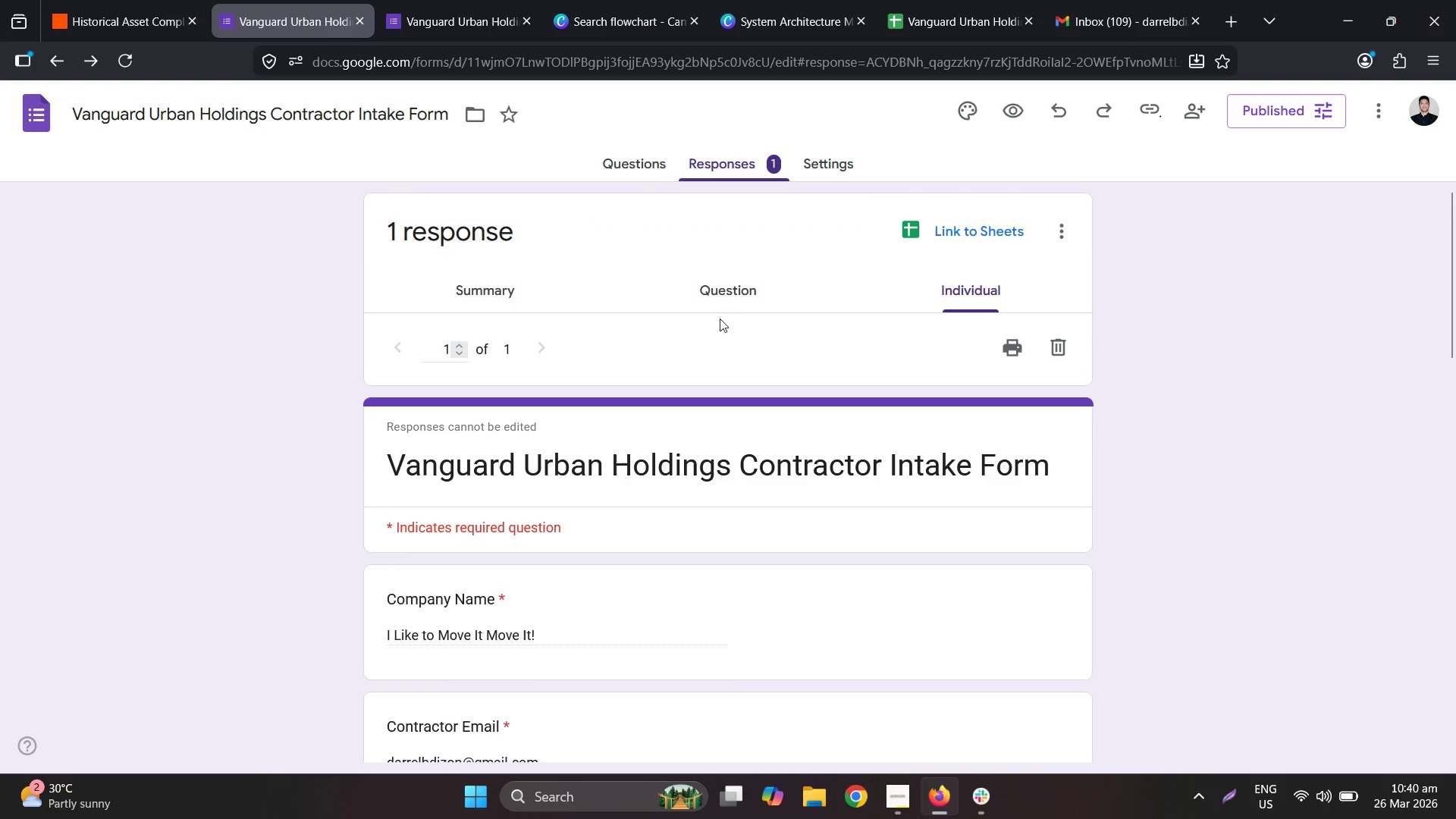 
scroll: coordinate [661, 465], scroll_direction: down, amount: 2.0
 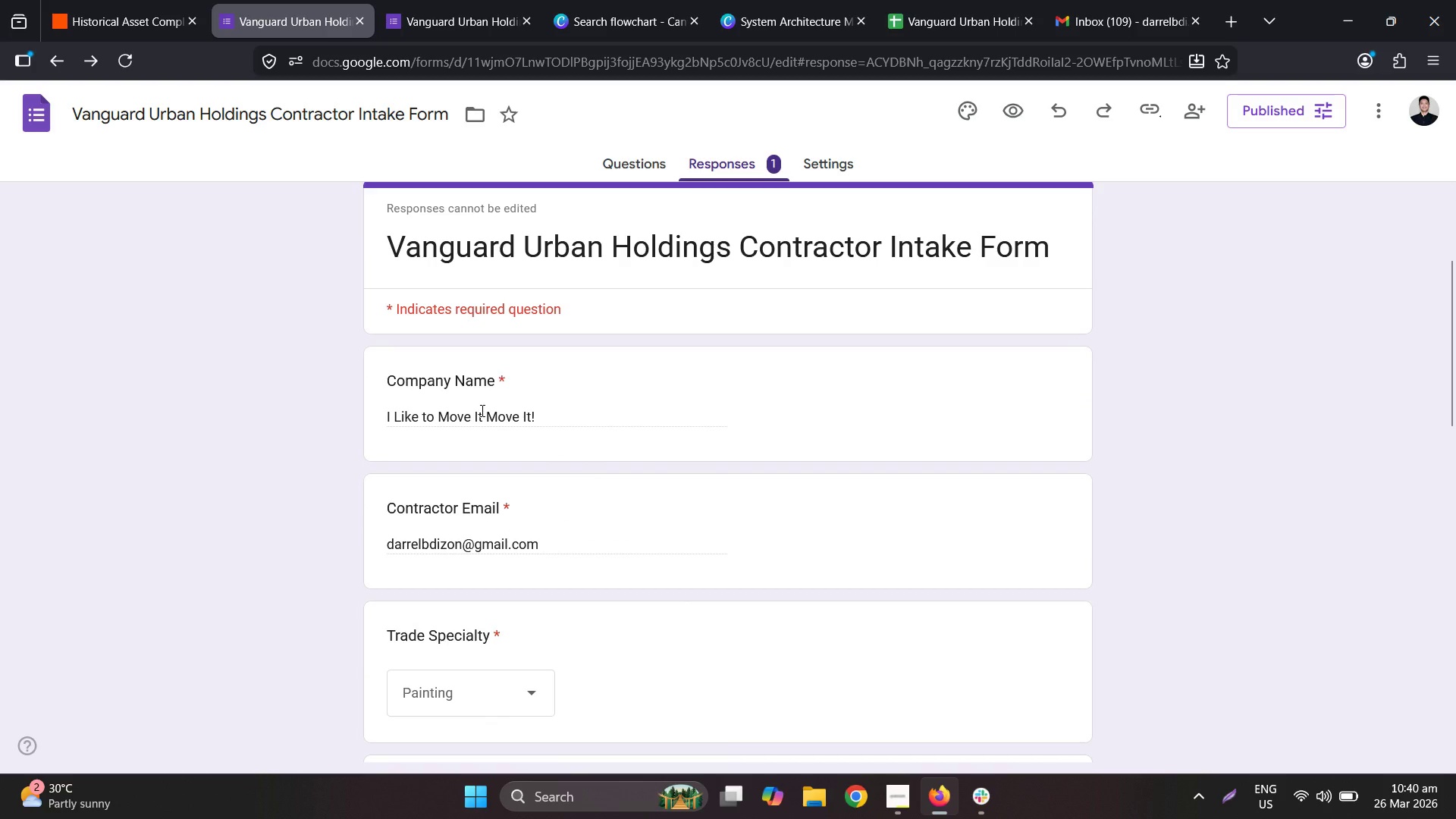 
double_click([481, 410])
 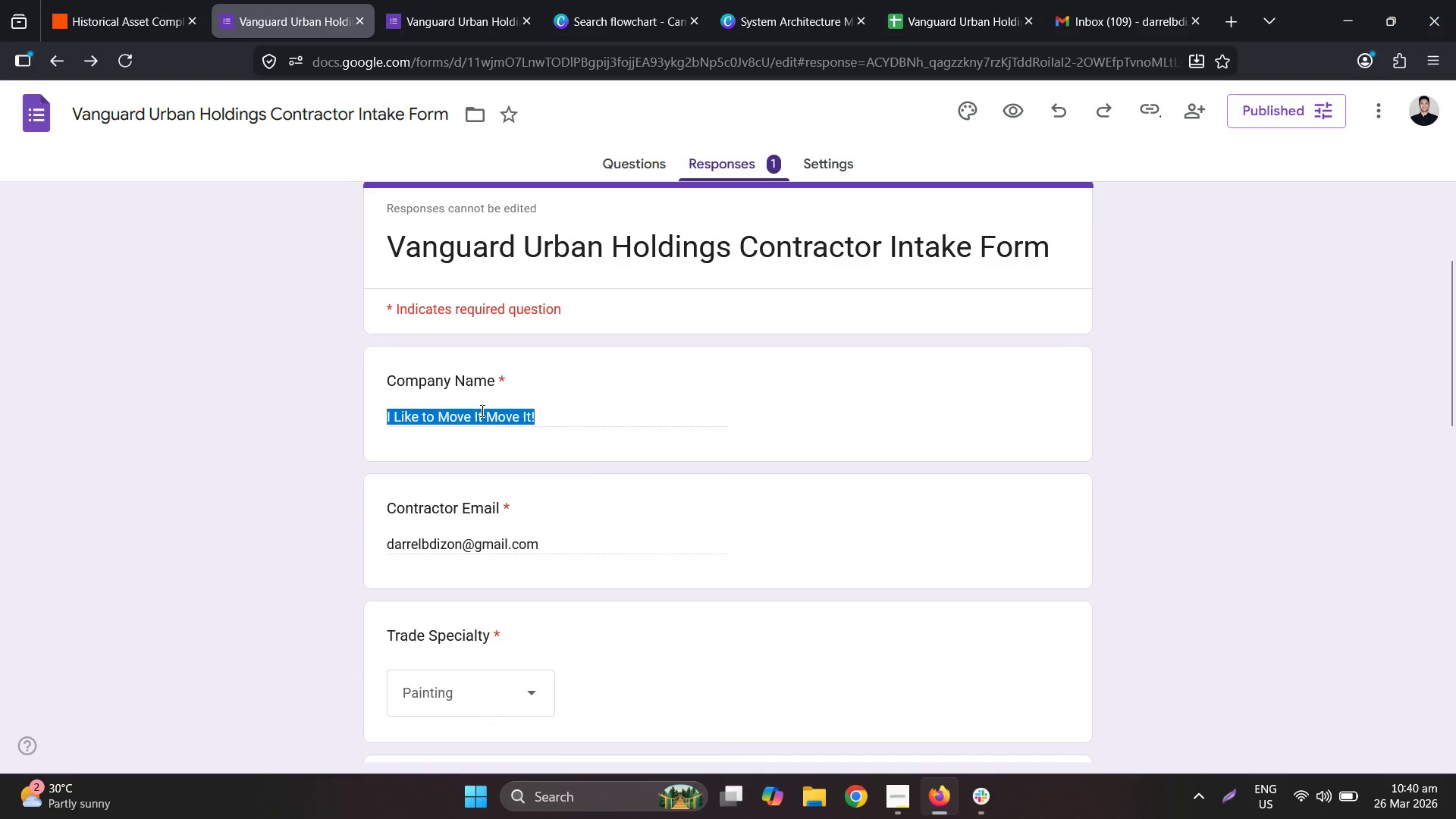 
triple_click([481, 410])
 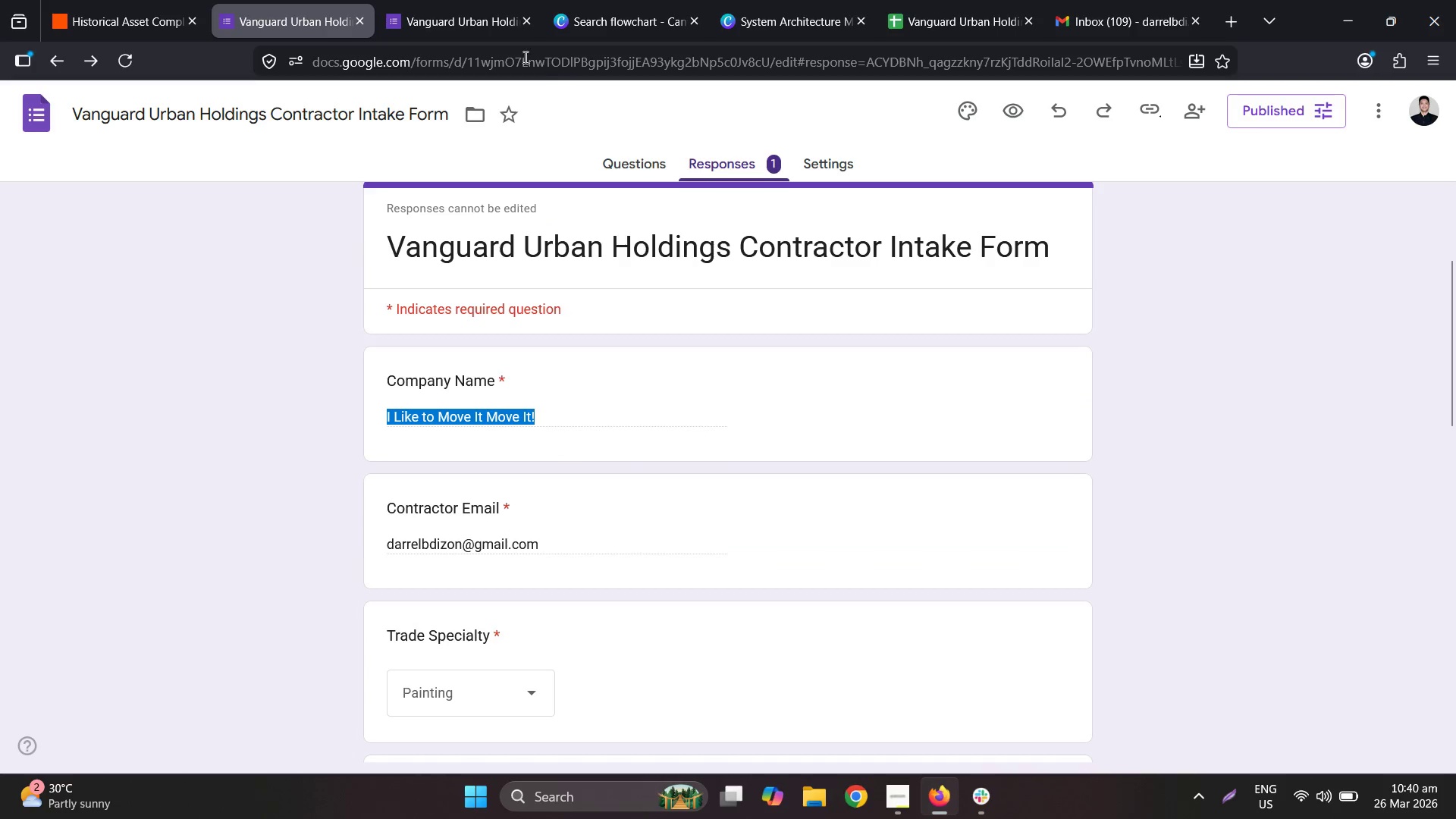 
key(Control+ControlLeft)
 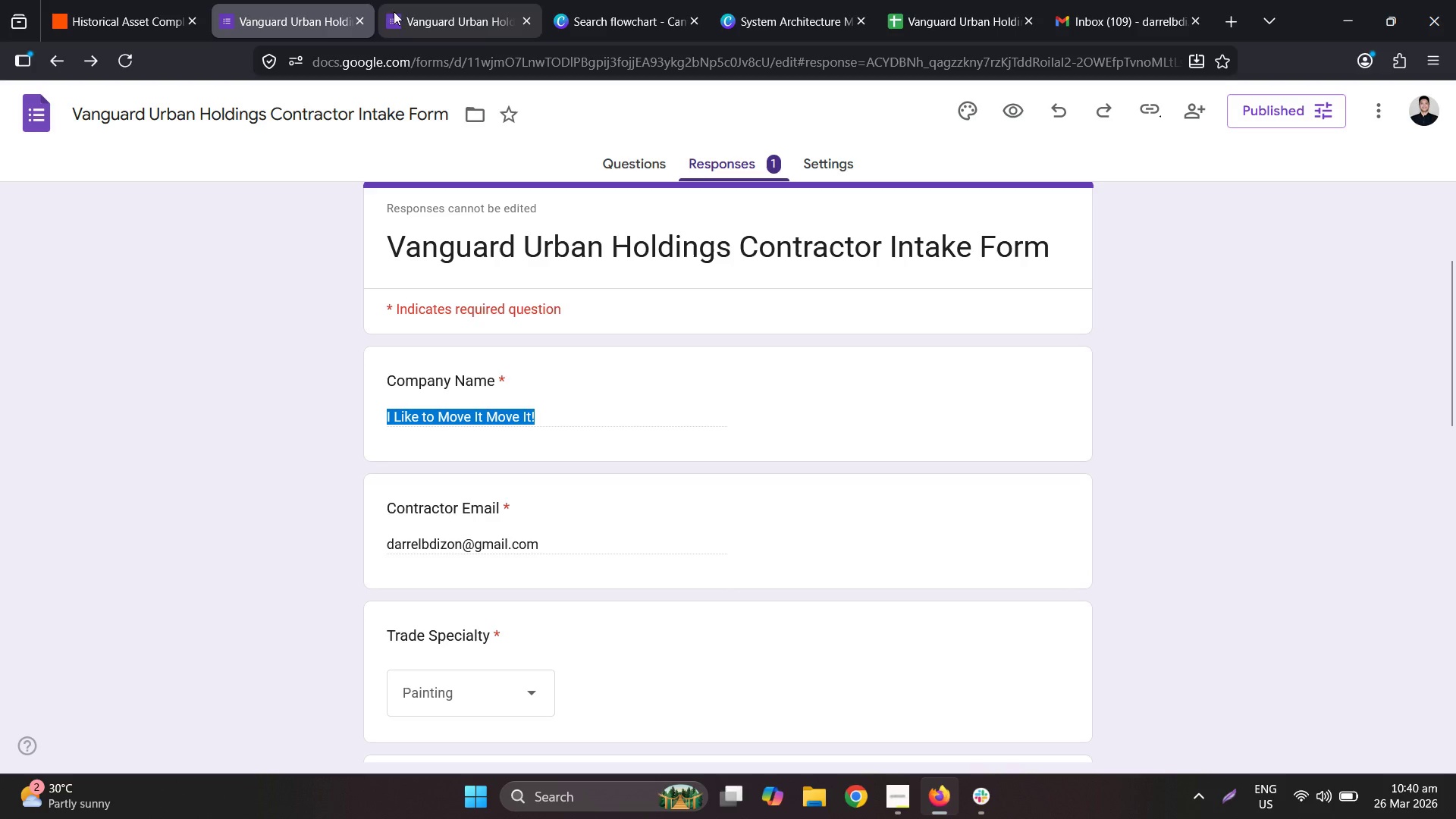 
key(Control+C)
 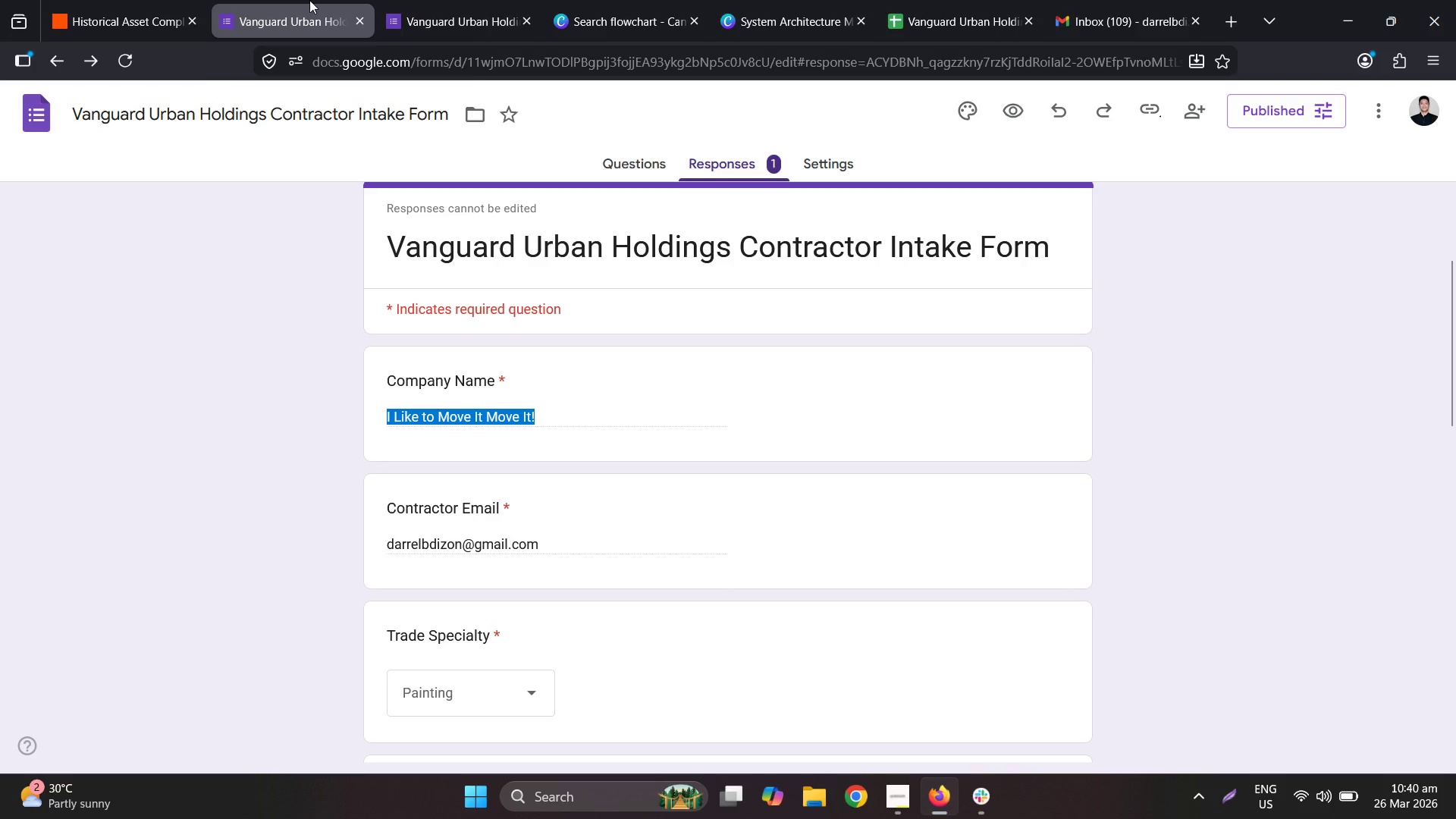 
left_click_drag(start_coordinate=[309, 0], to_coordinate=[0, 243])
 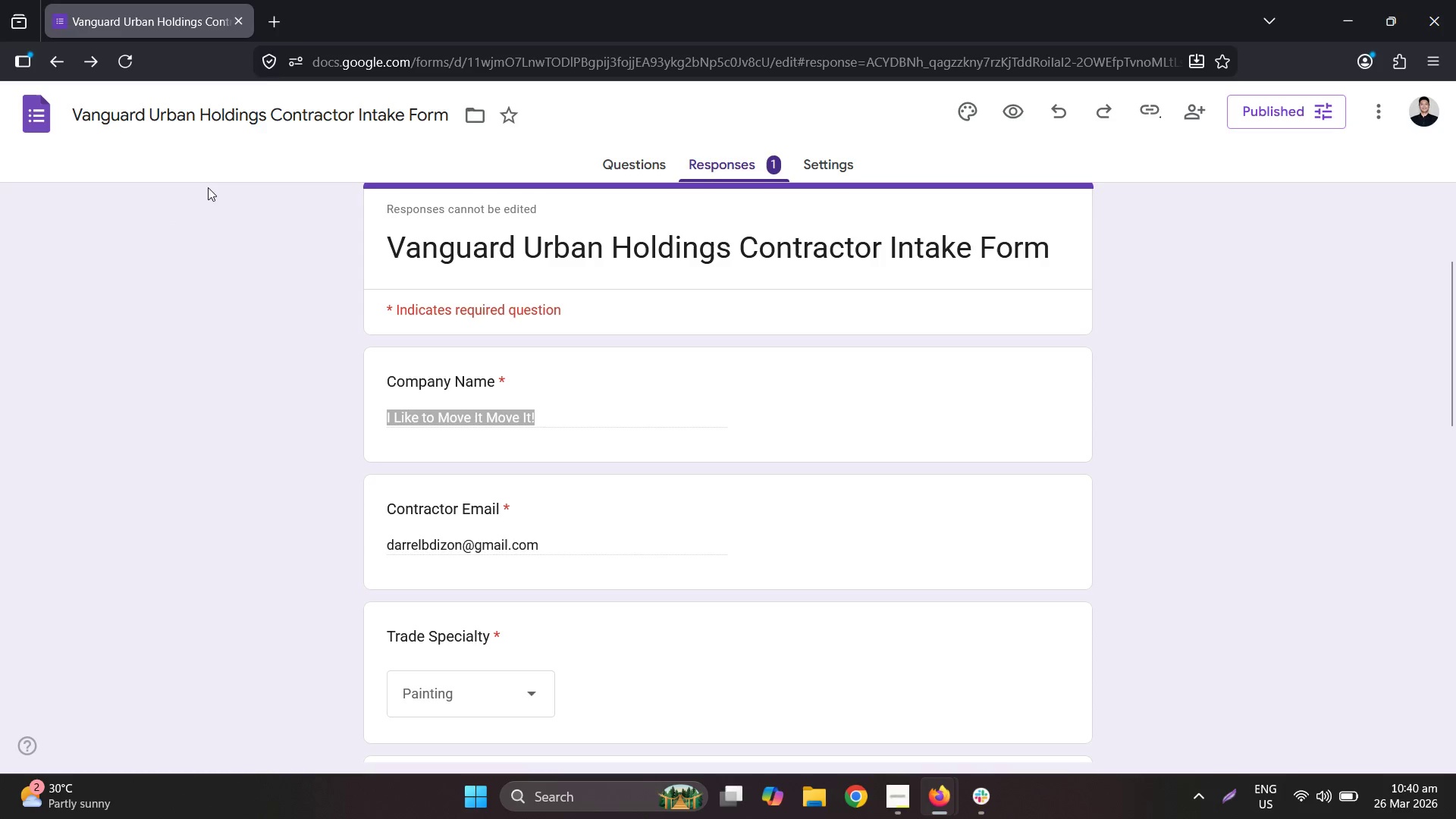 
left_click_drag(start_coordinate=[350, 0], to_coordinate=[0, 227])
 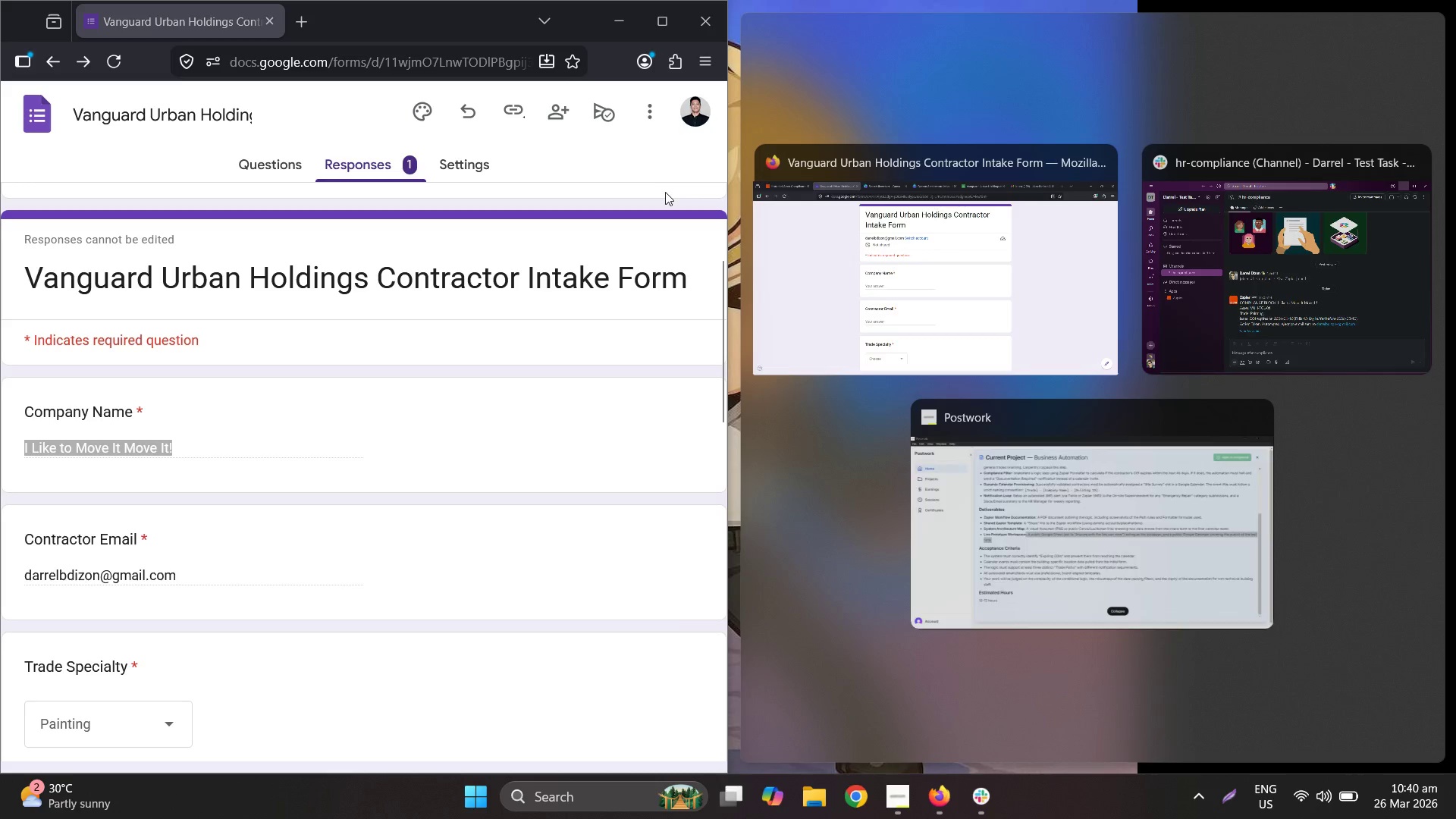 
left_click([789, 260])
 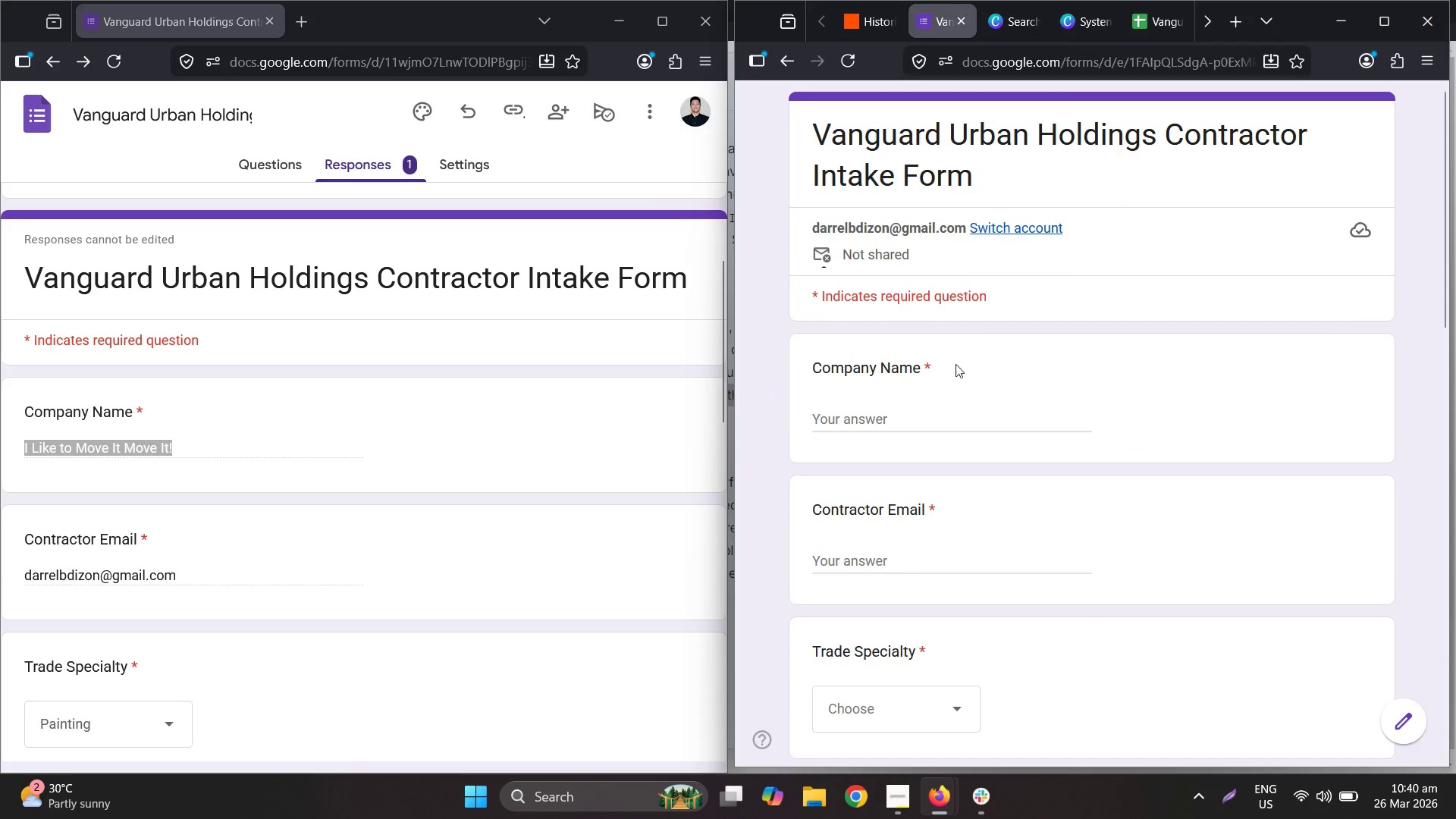 
left_click([934, 414])
 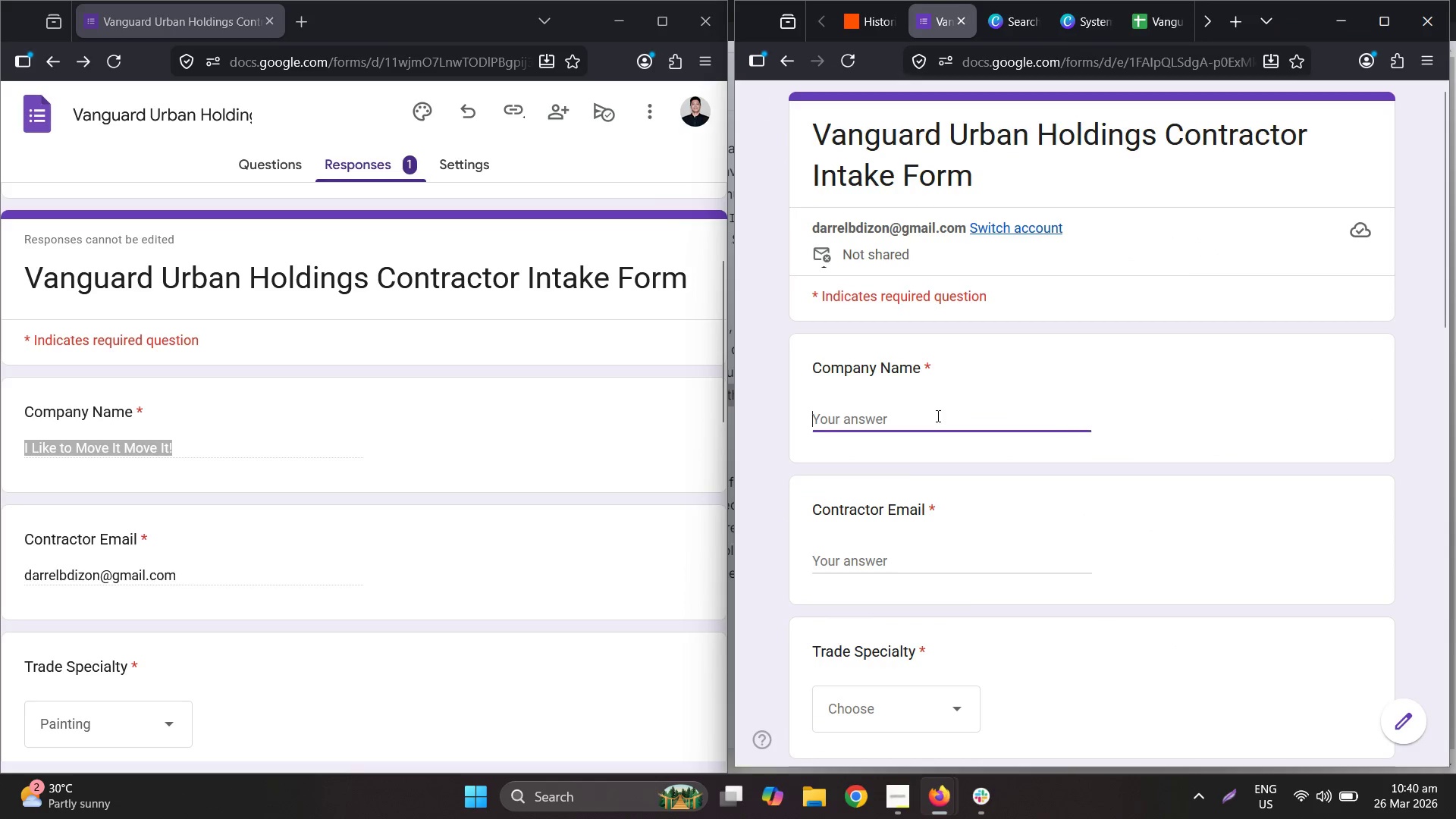 
key(Control+V)
 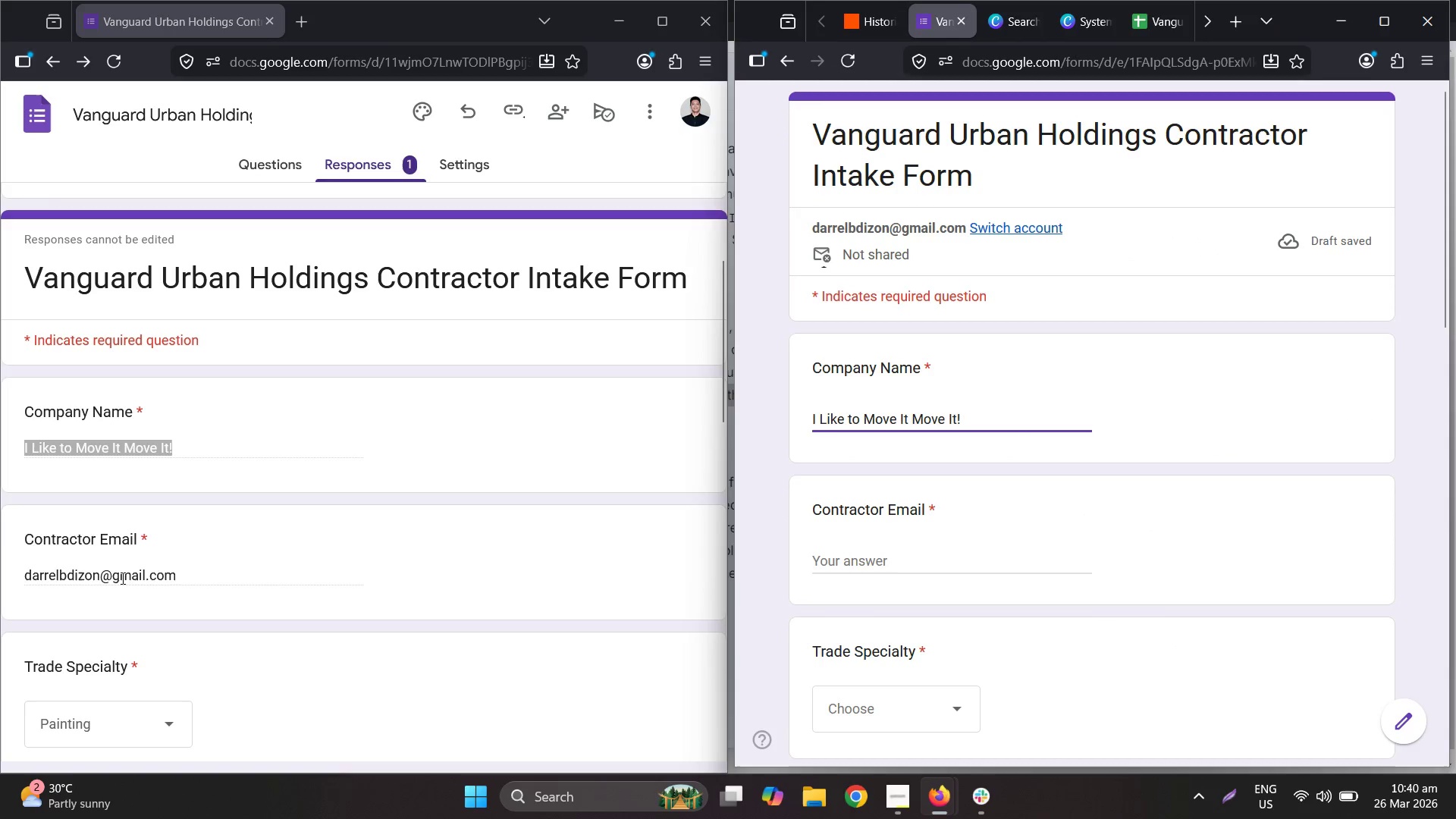 
double_click([118, 571])
 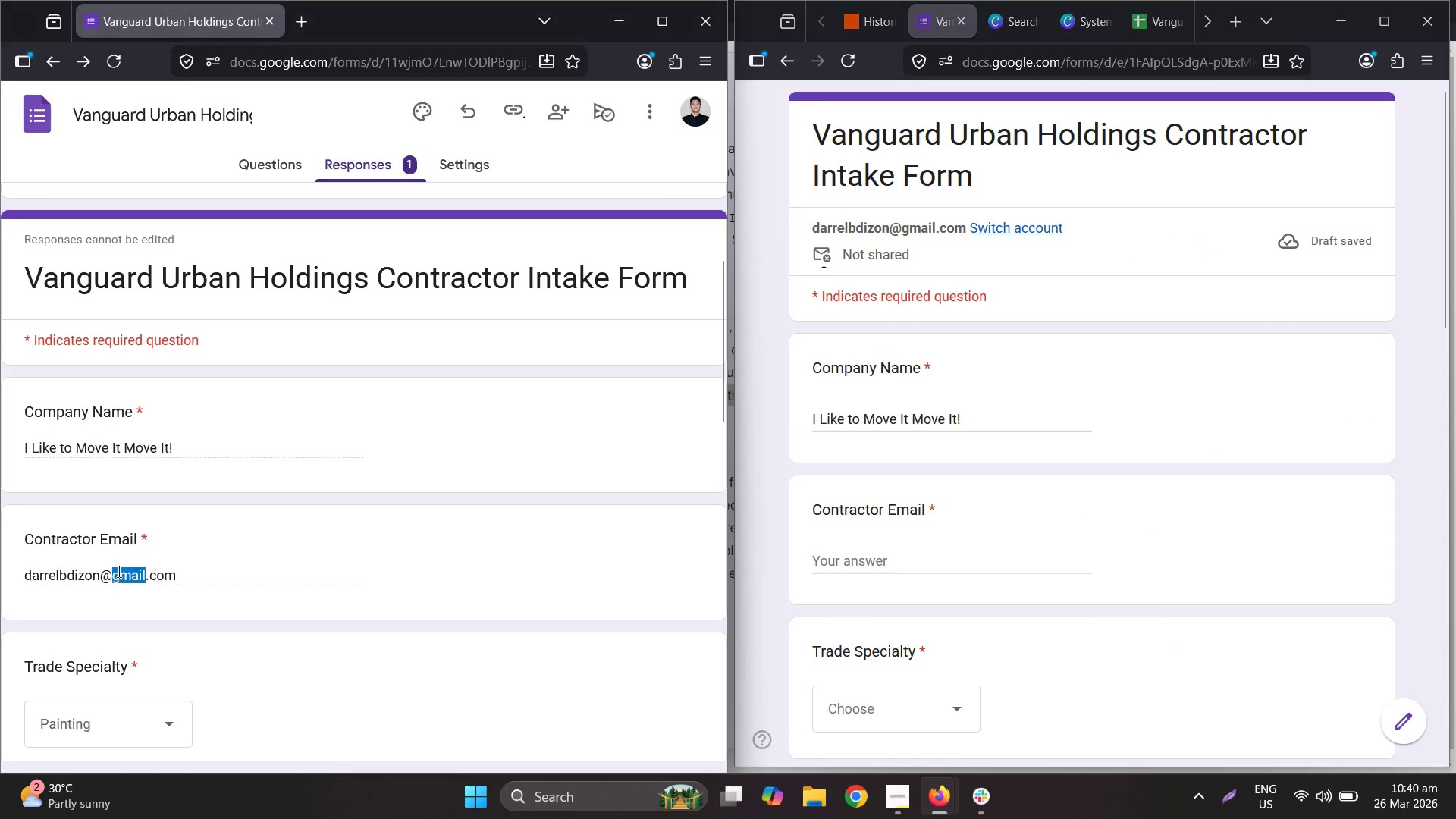 
triple_click([118, 571])
 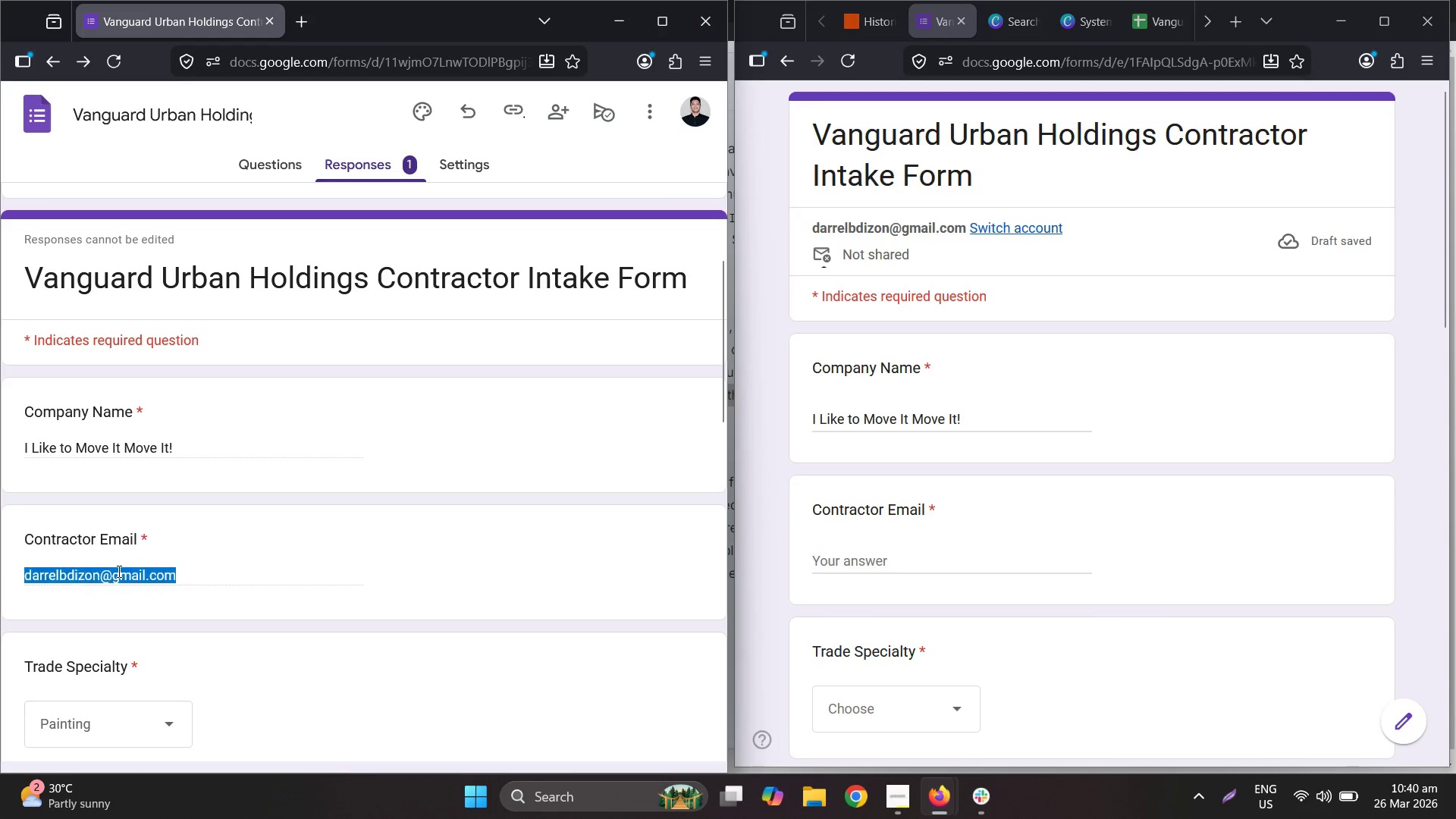 
key(Control+ControlLeft)
 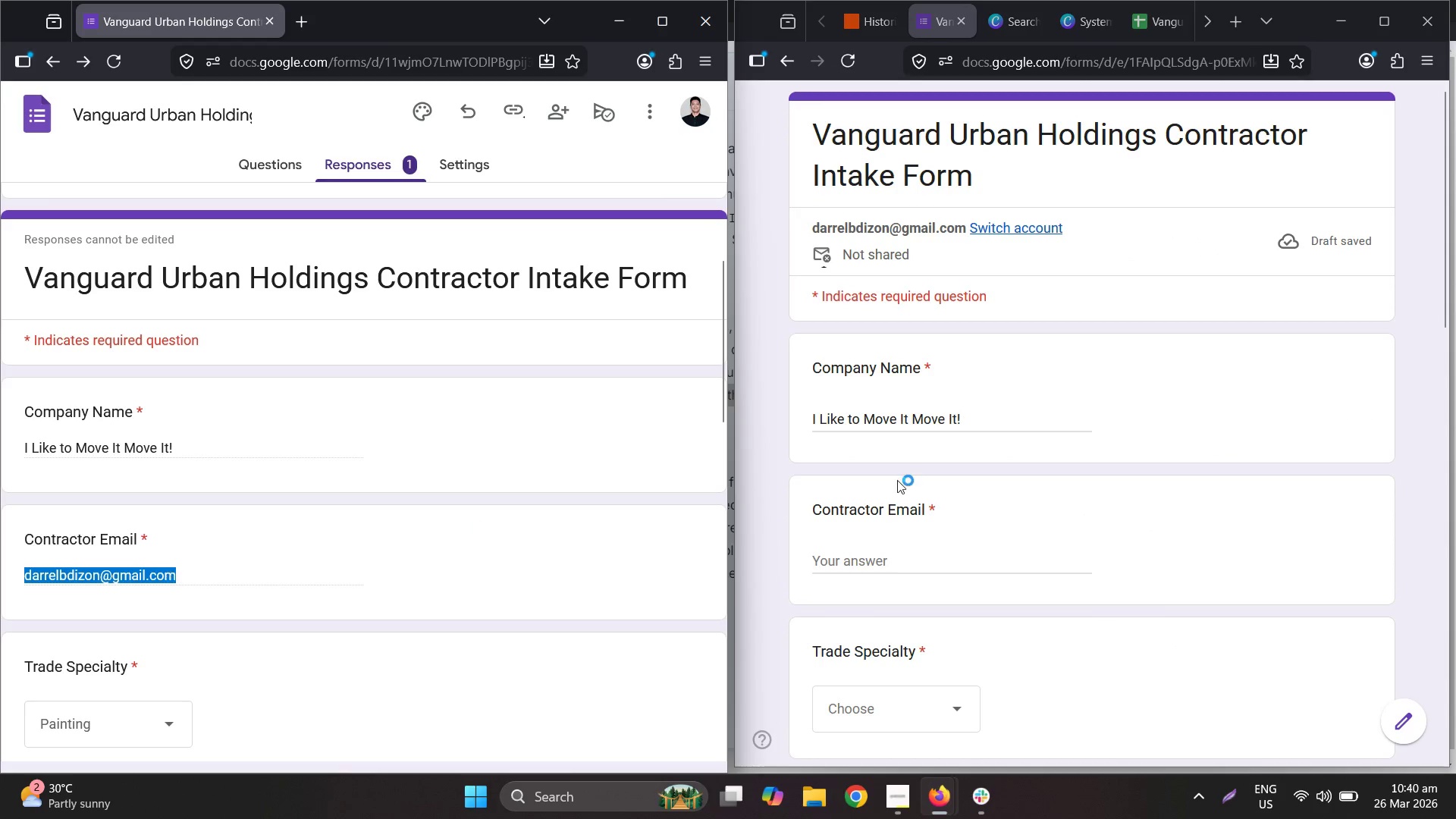 
key(Control+C)
 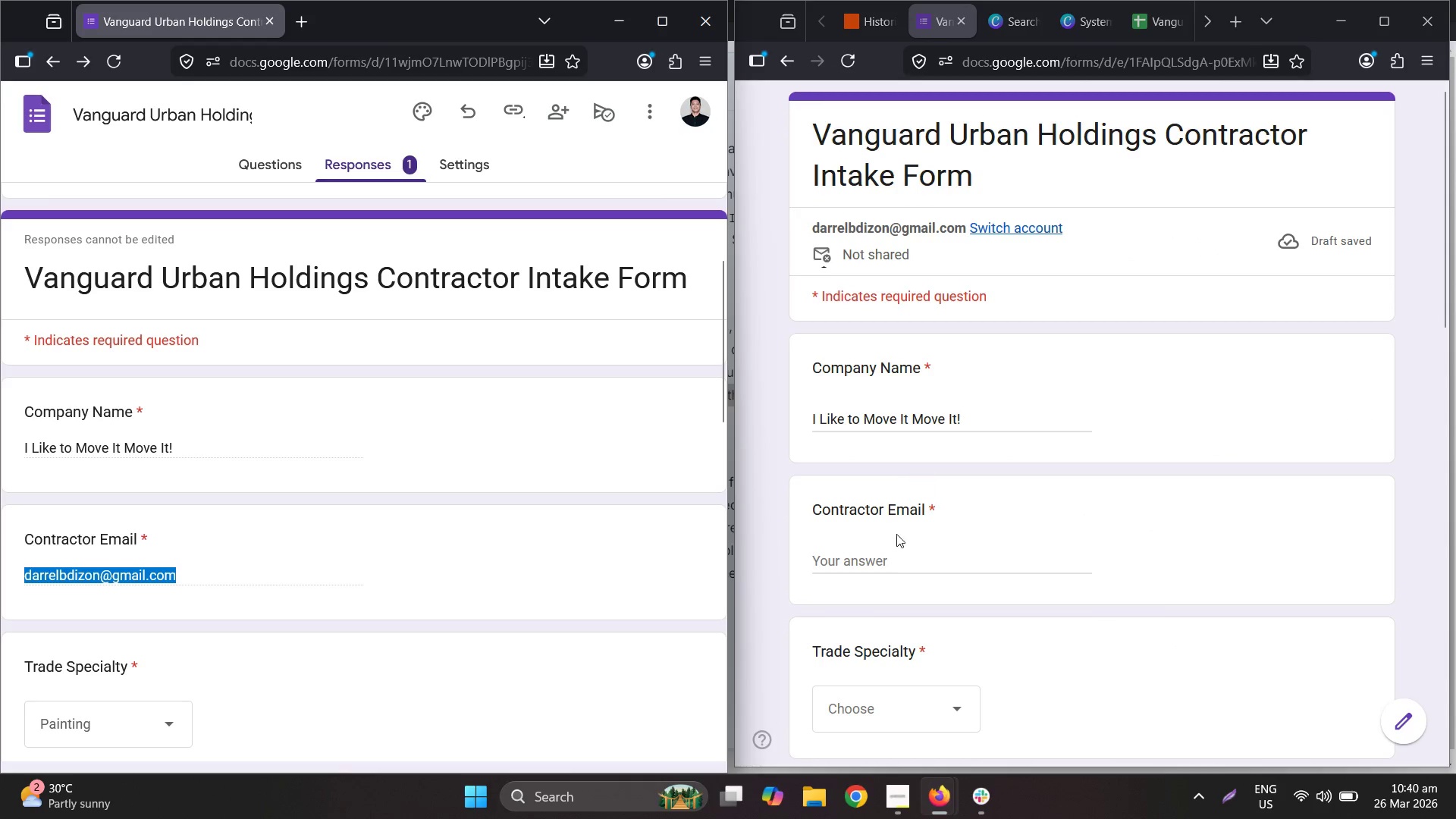 
left_click([884, 549])
 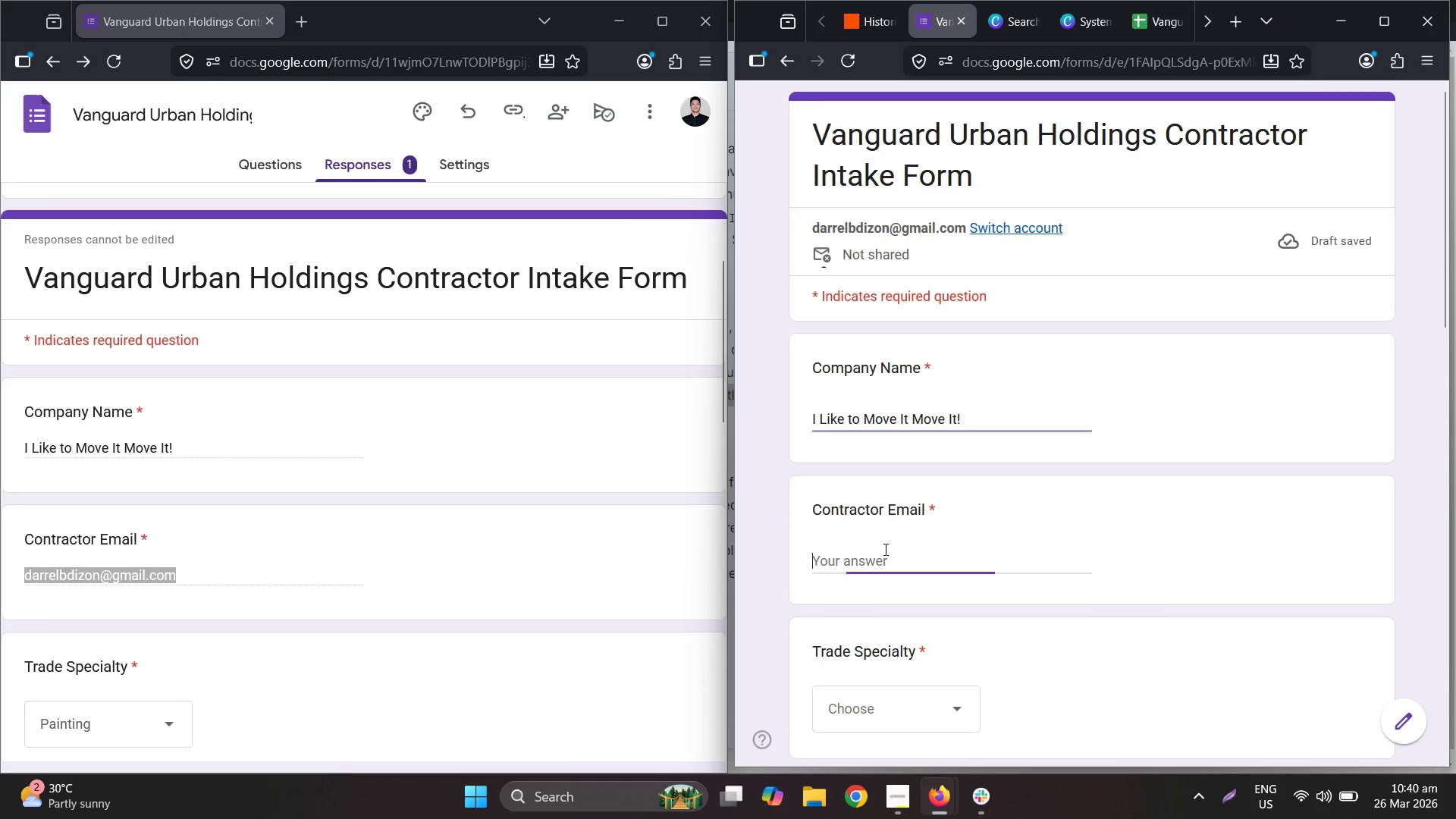 
key(Control+ControlLeft)
 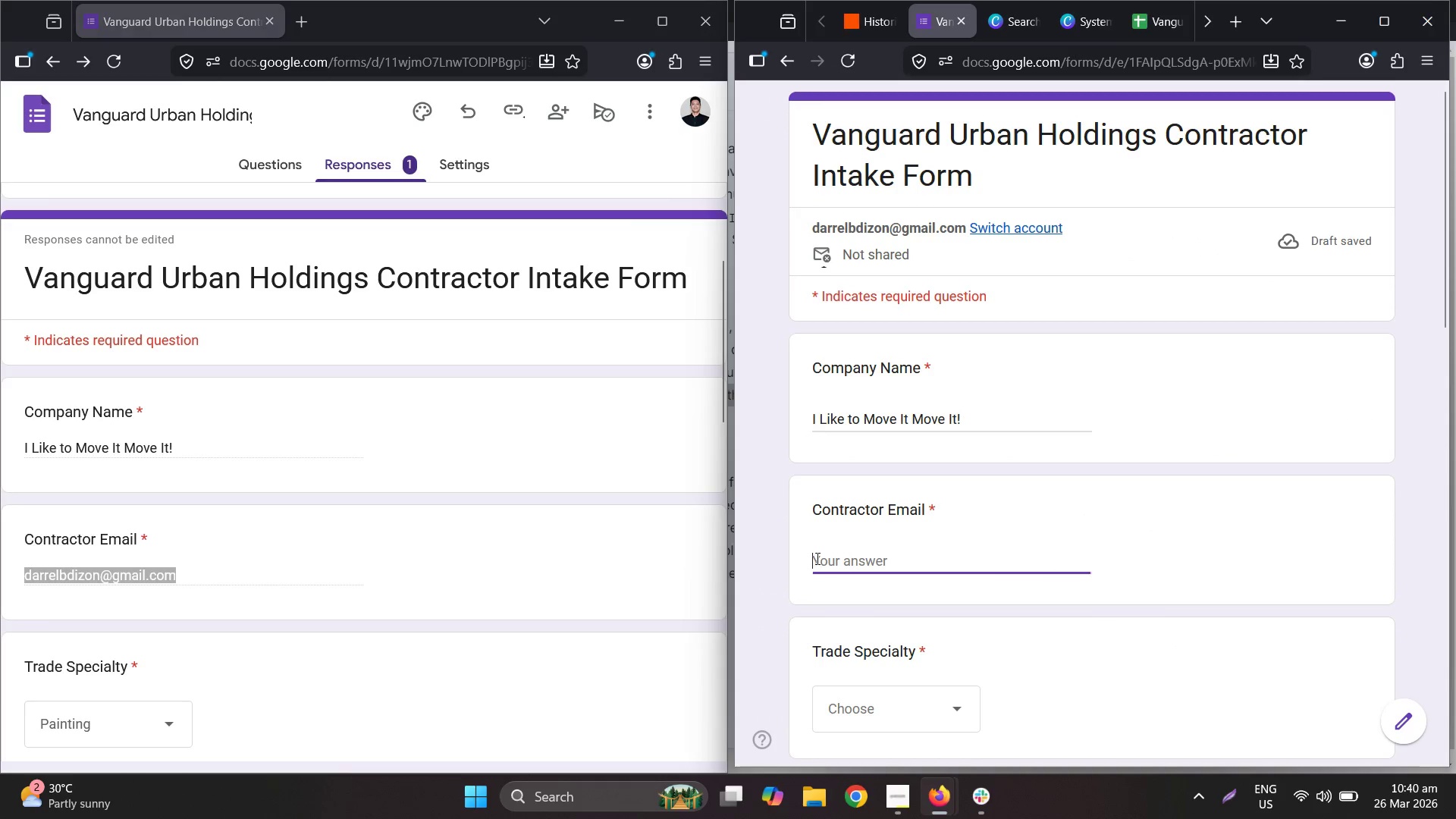 
key(Control+V)
 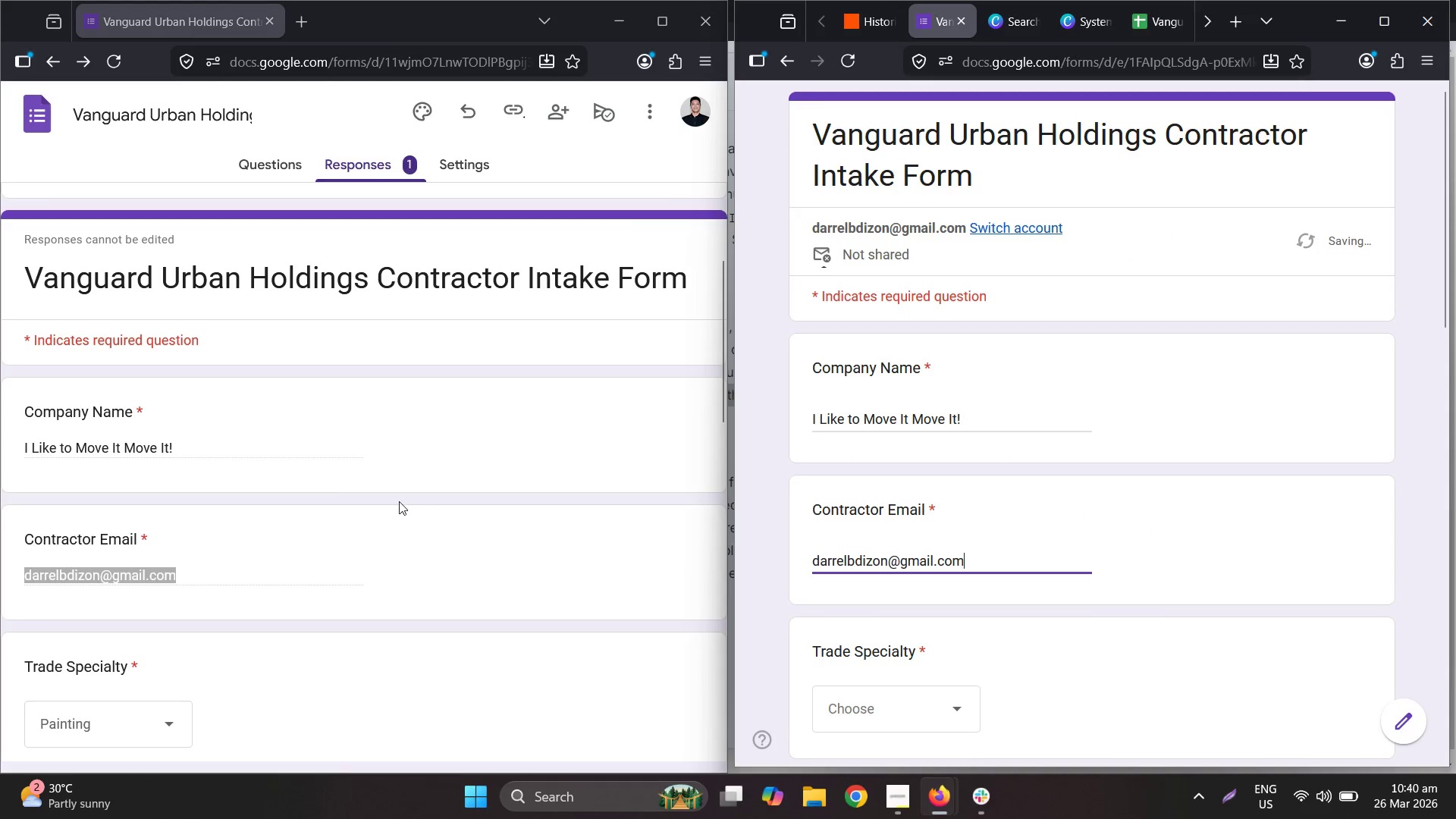 
scroll: coordinate [1018, 479], scroll_direction: down, amount: 6.0
 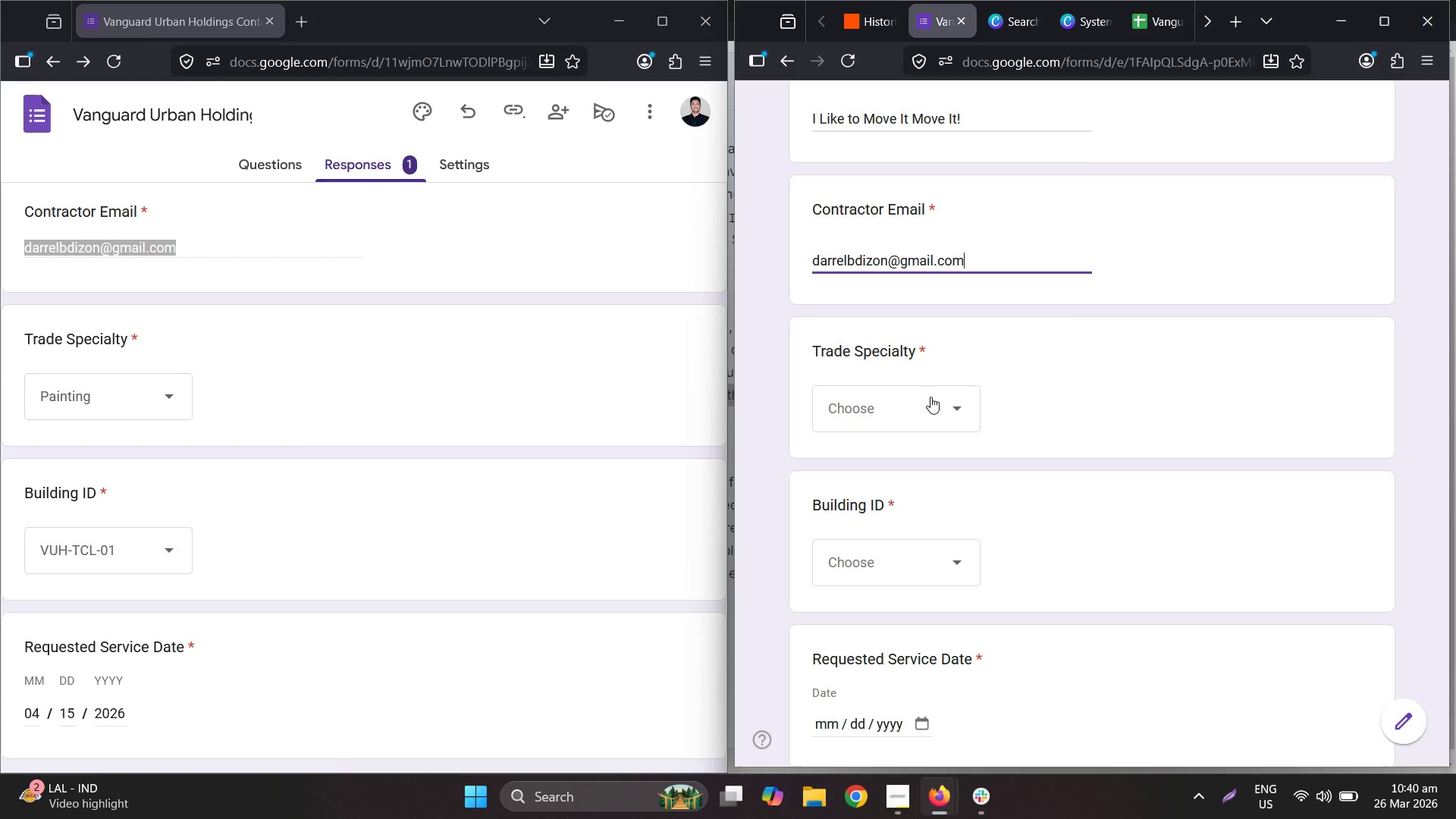 
wait(19.95)
 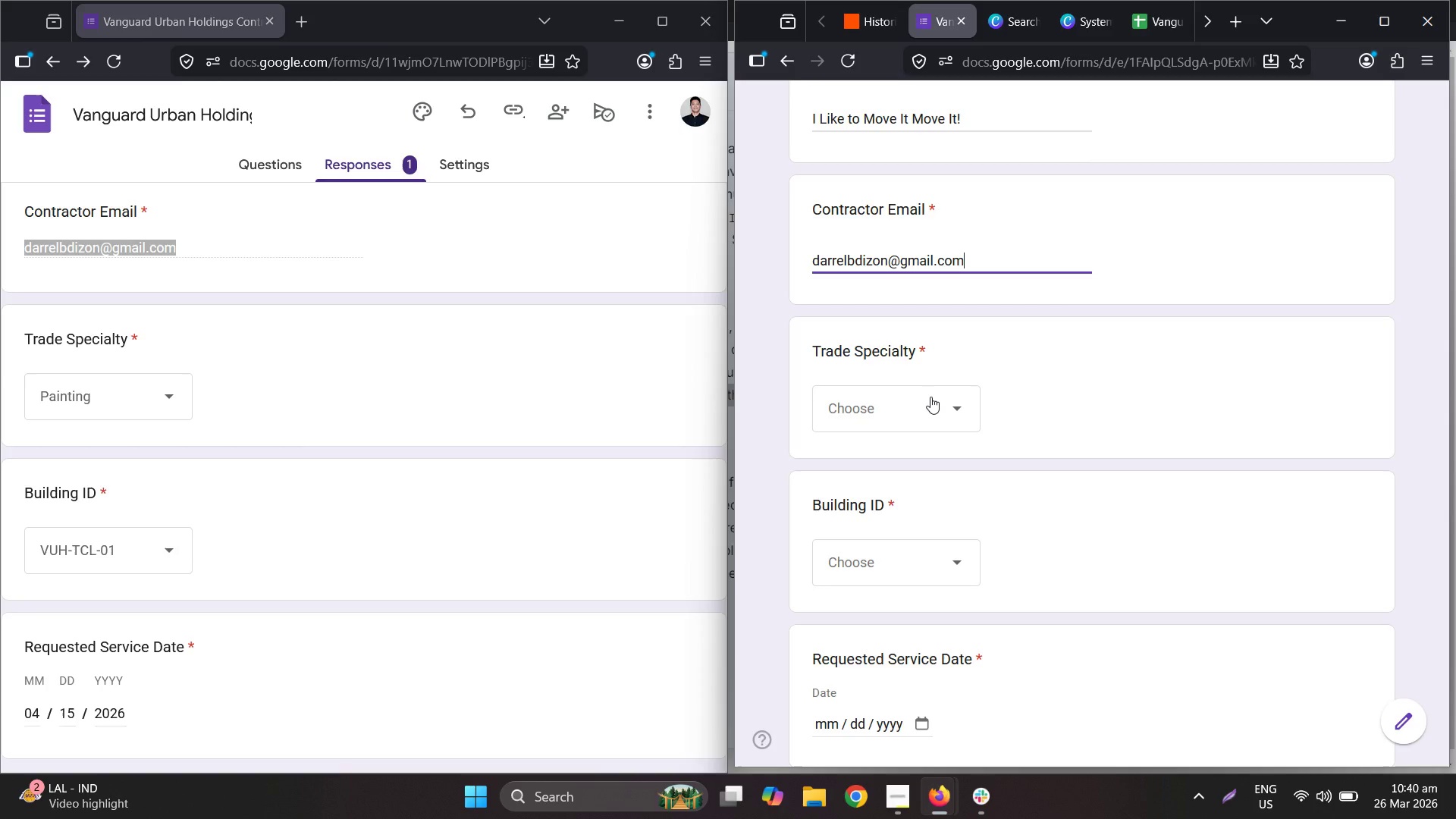 
left_click([937, 399])
 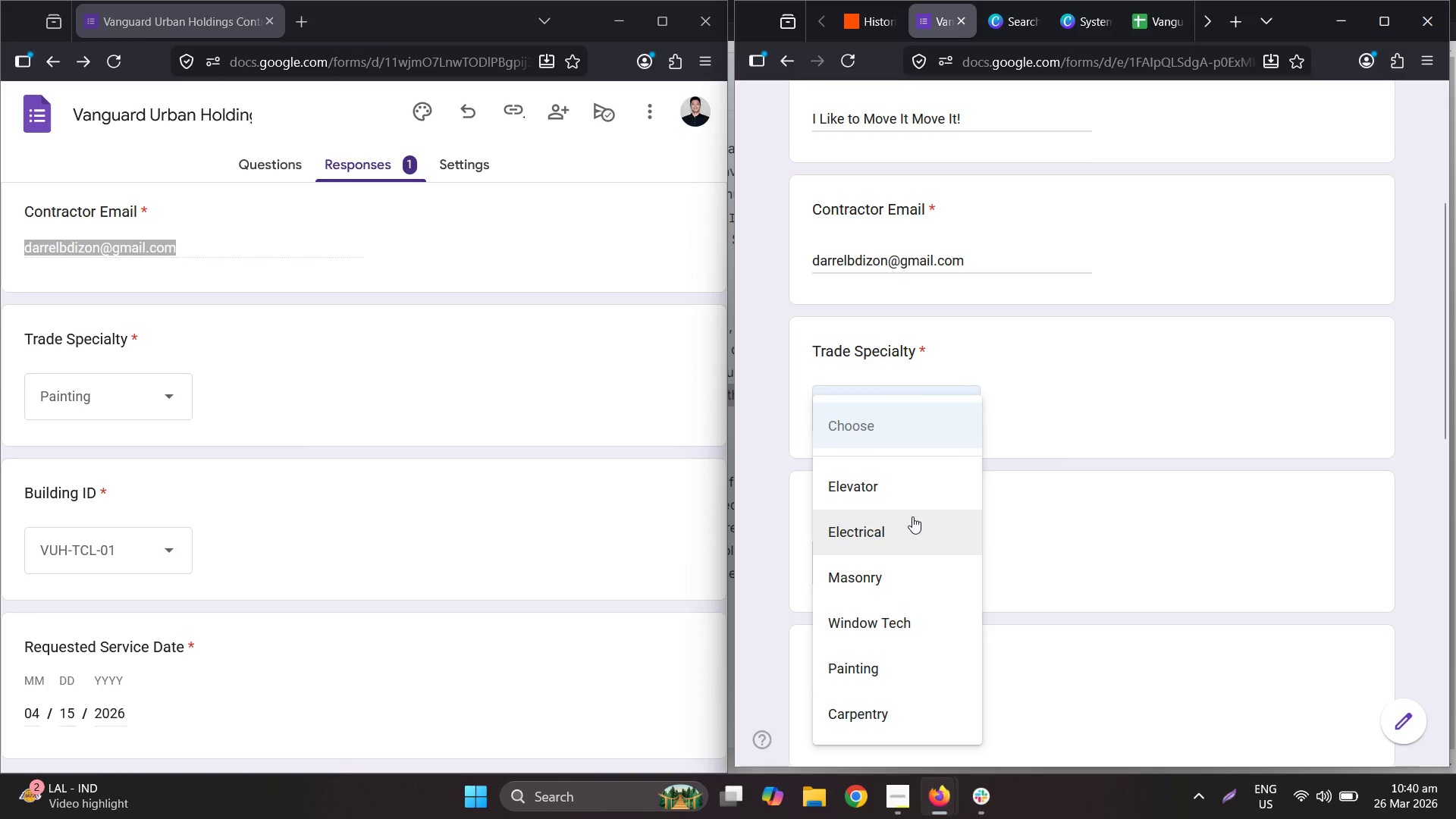 
left_click([912, 516])
 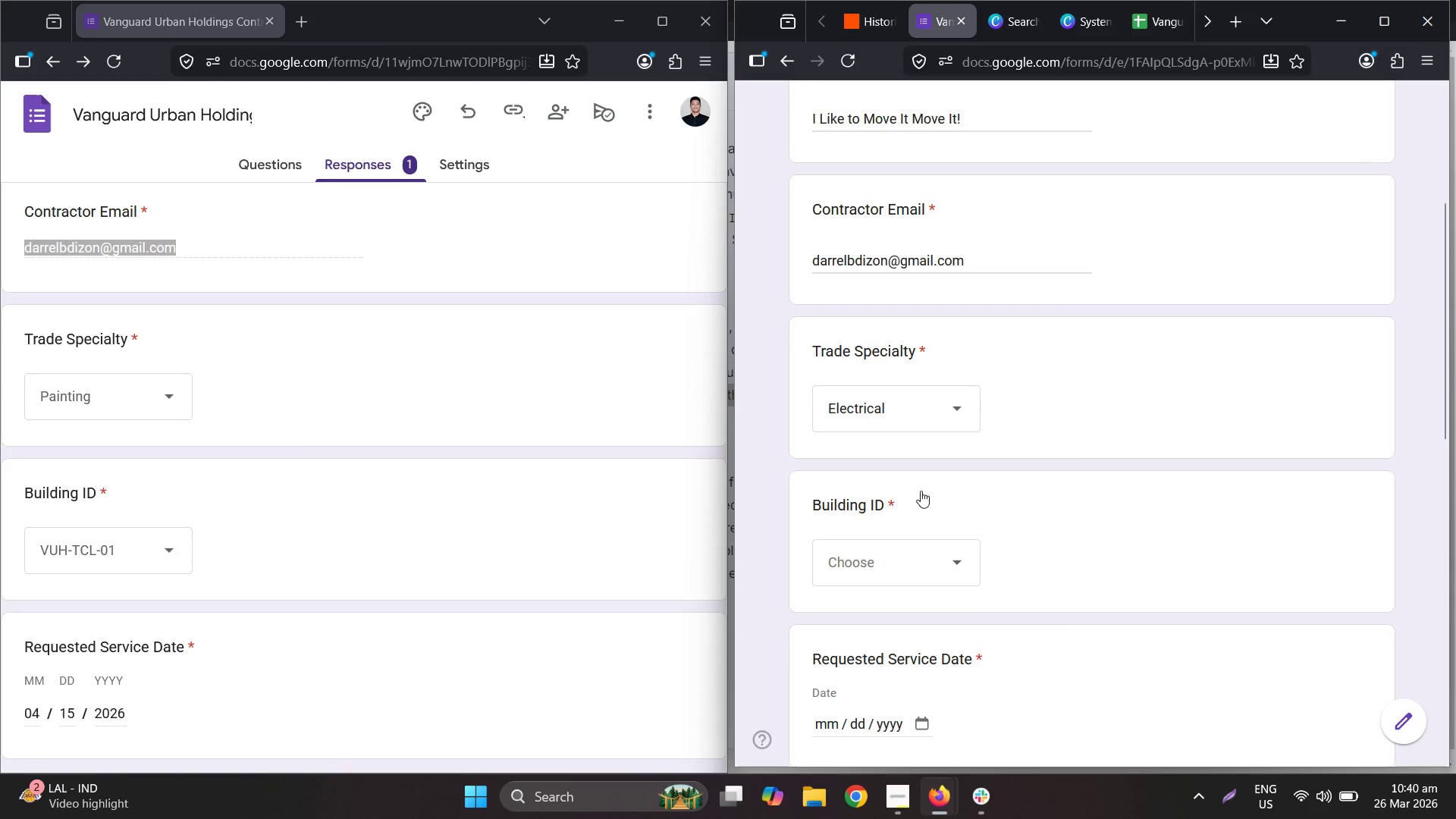 
left_click([902, 541])
 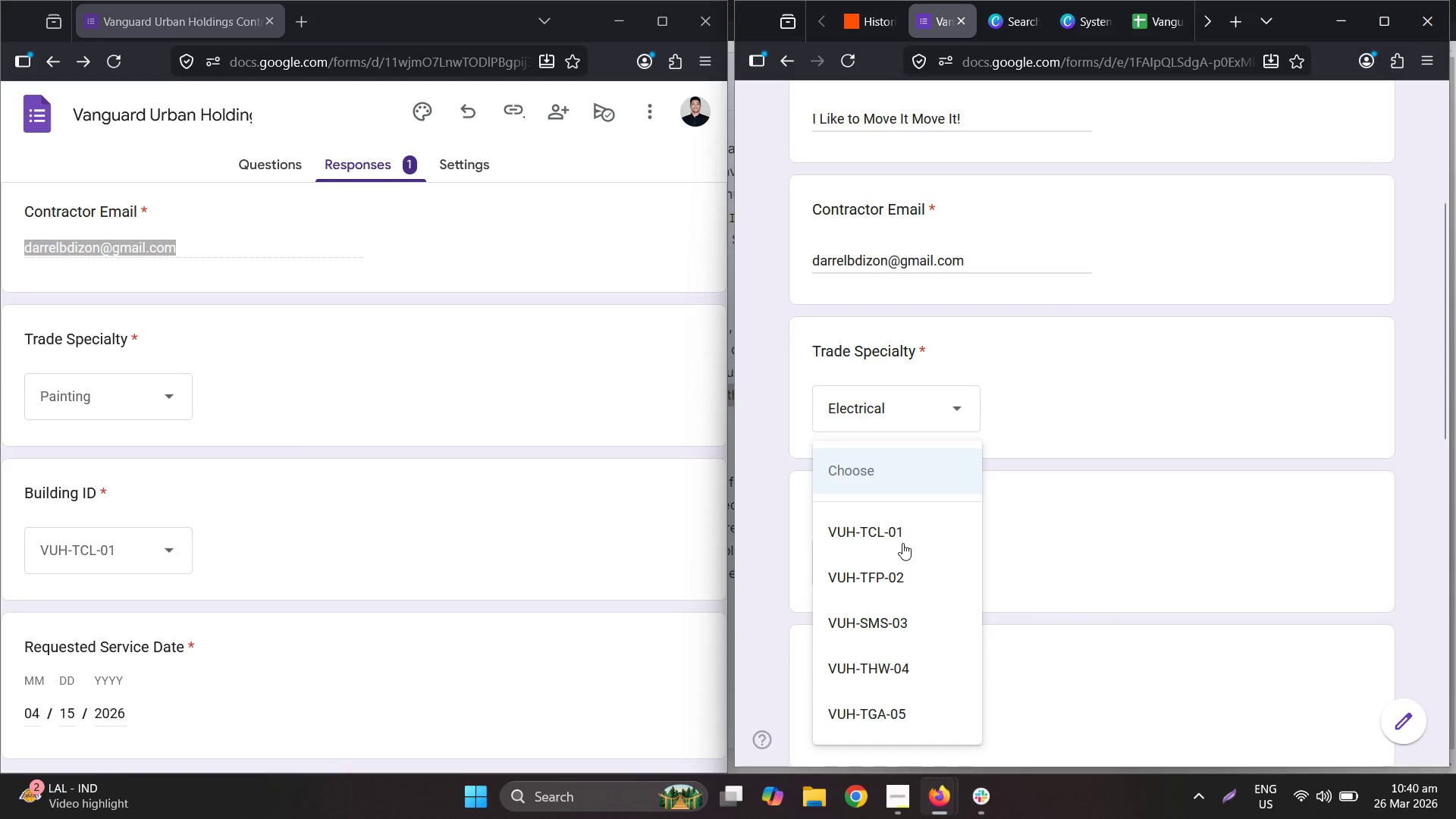 
left_click([902, 534])
 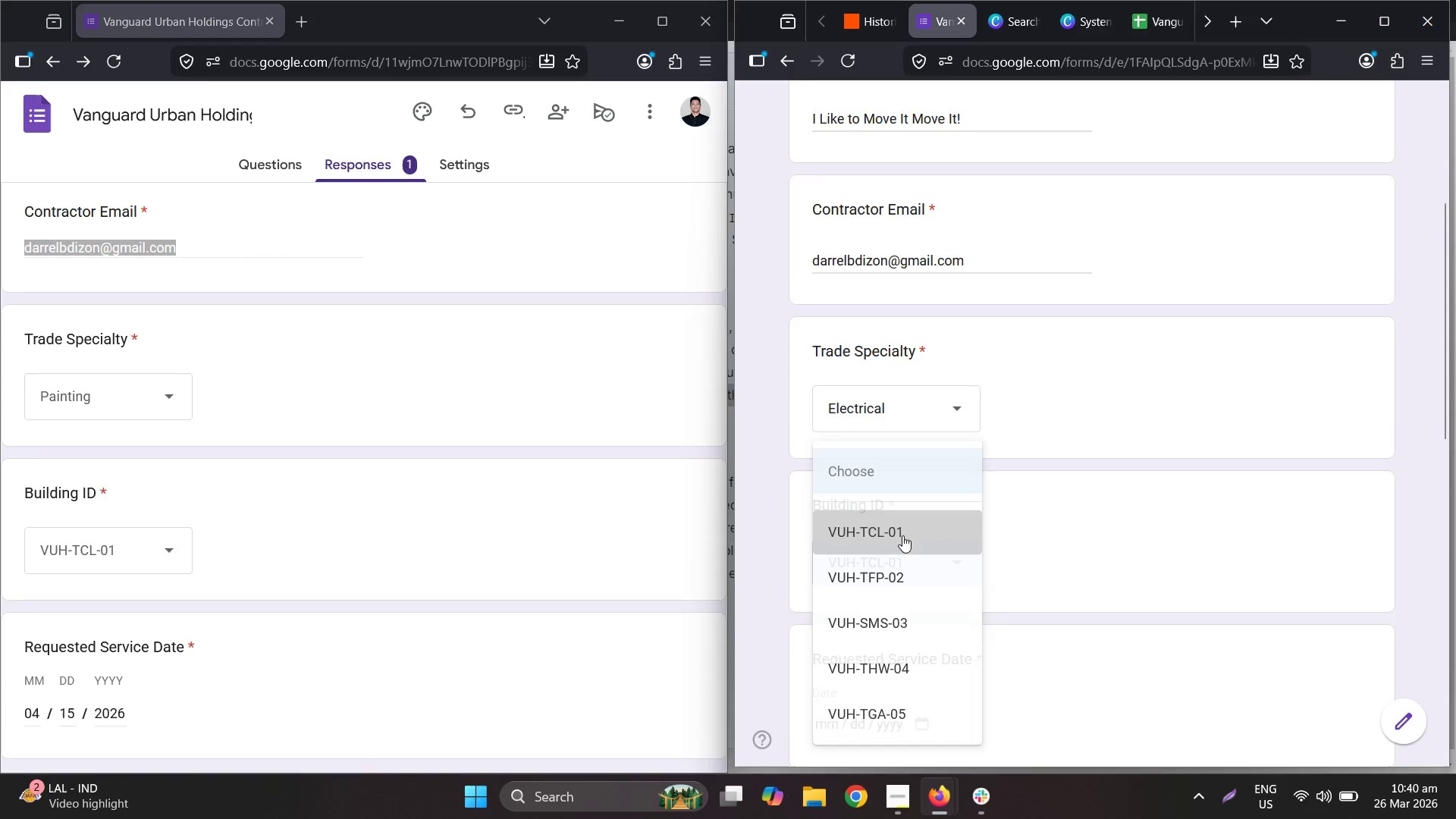 
scroll: coordinate [902, 535], scroll_direction: down, amount: 3.0
 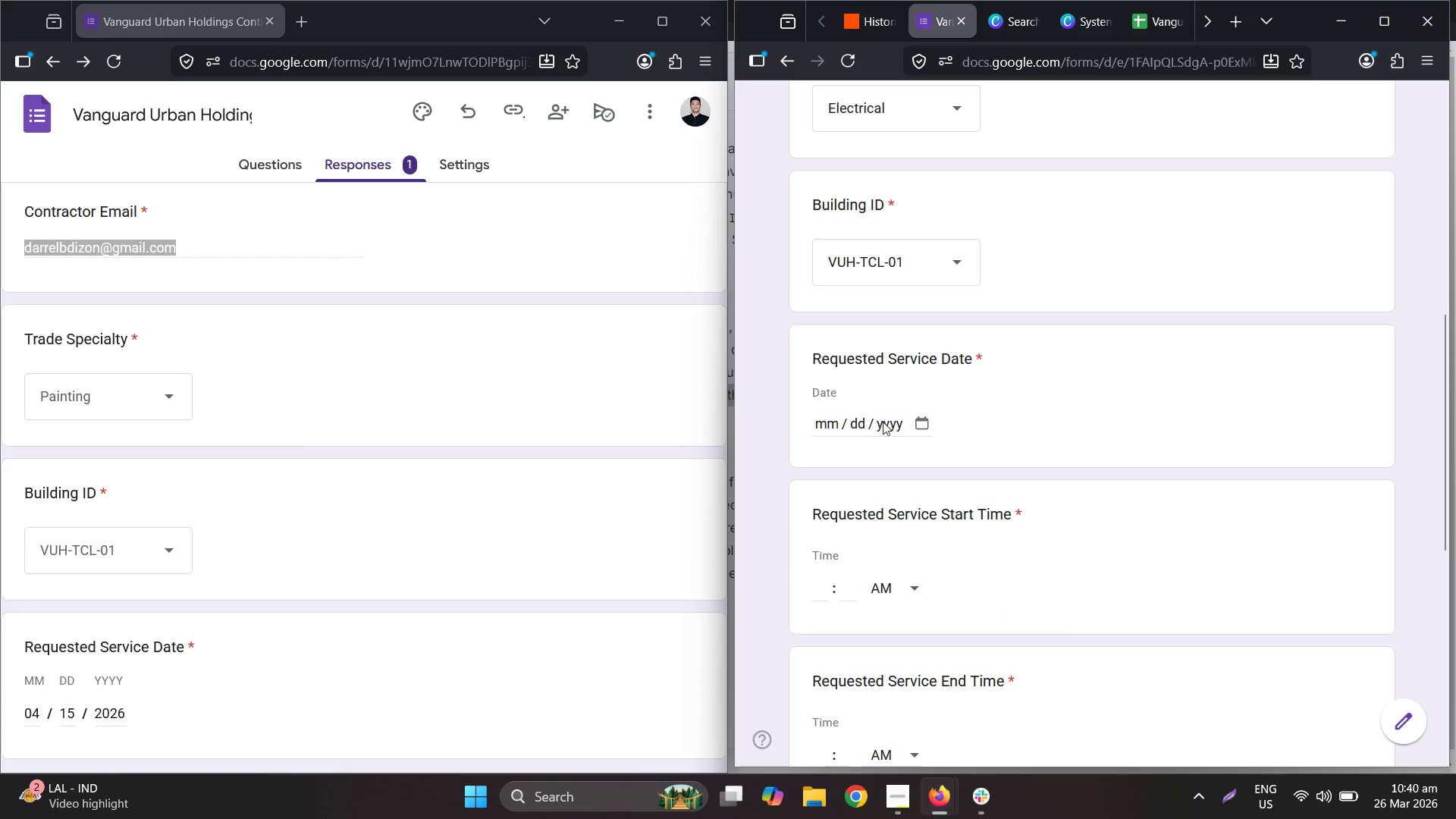 
left_click([830, 416])
 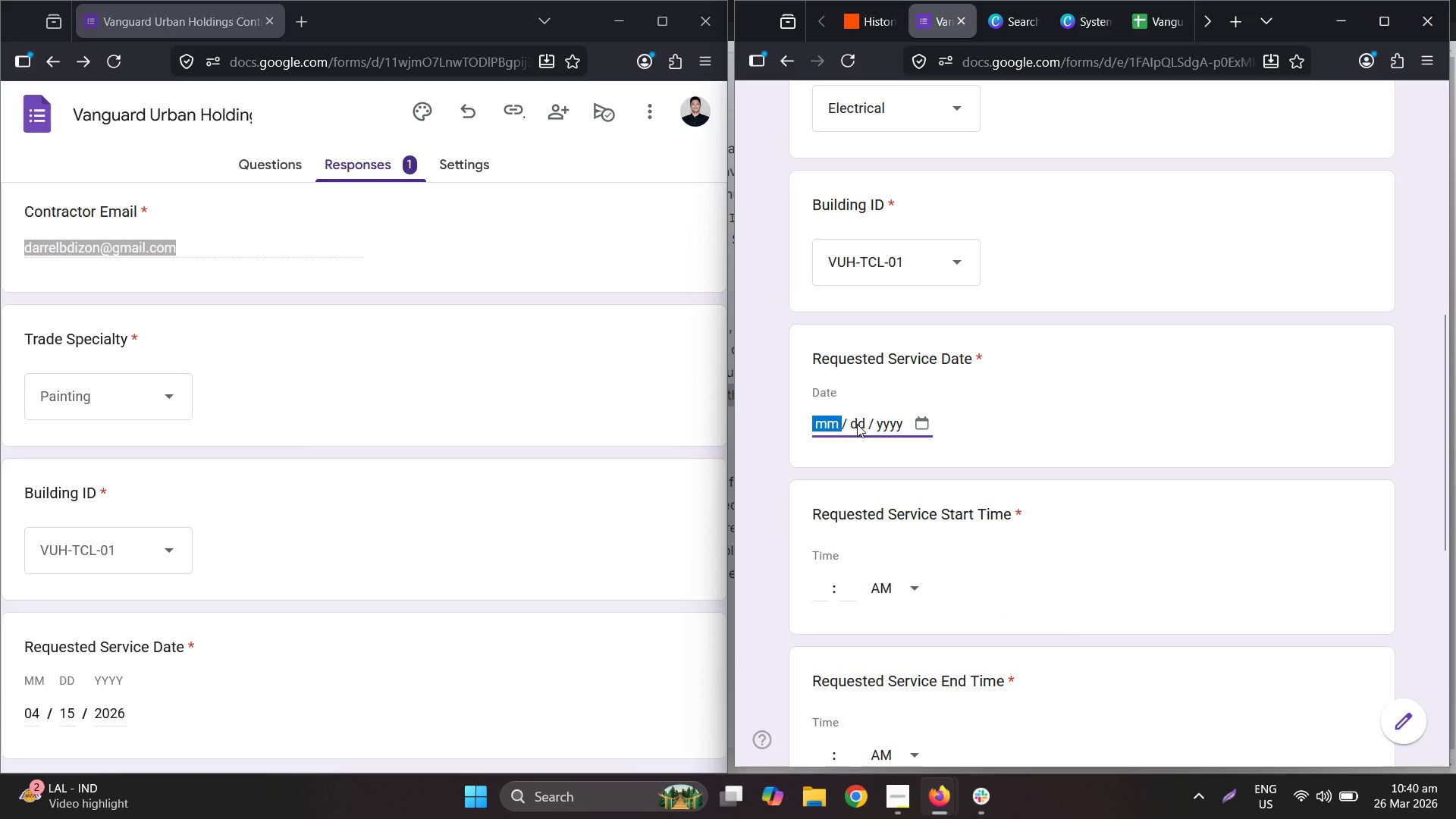 
key(Numpad0)
 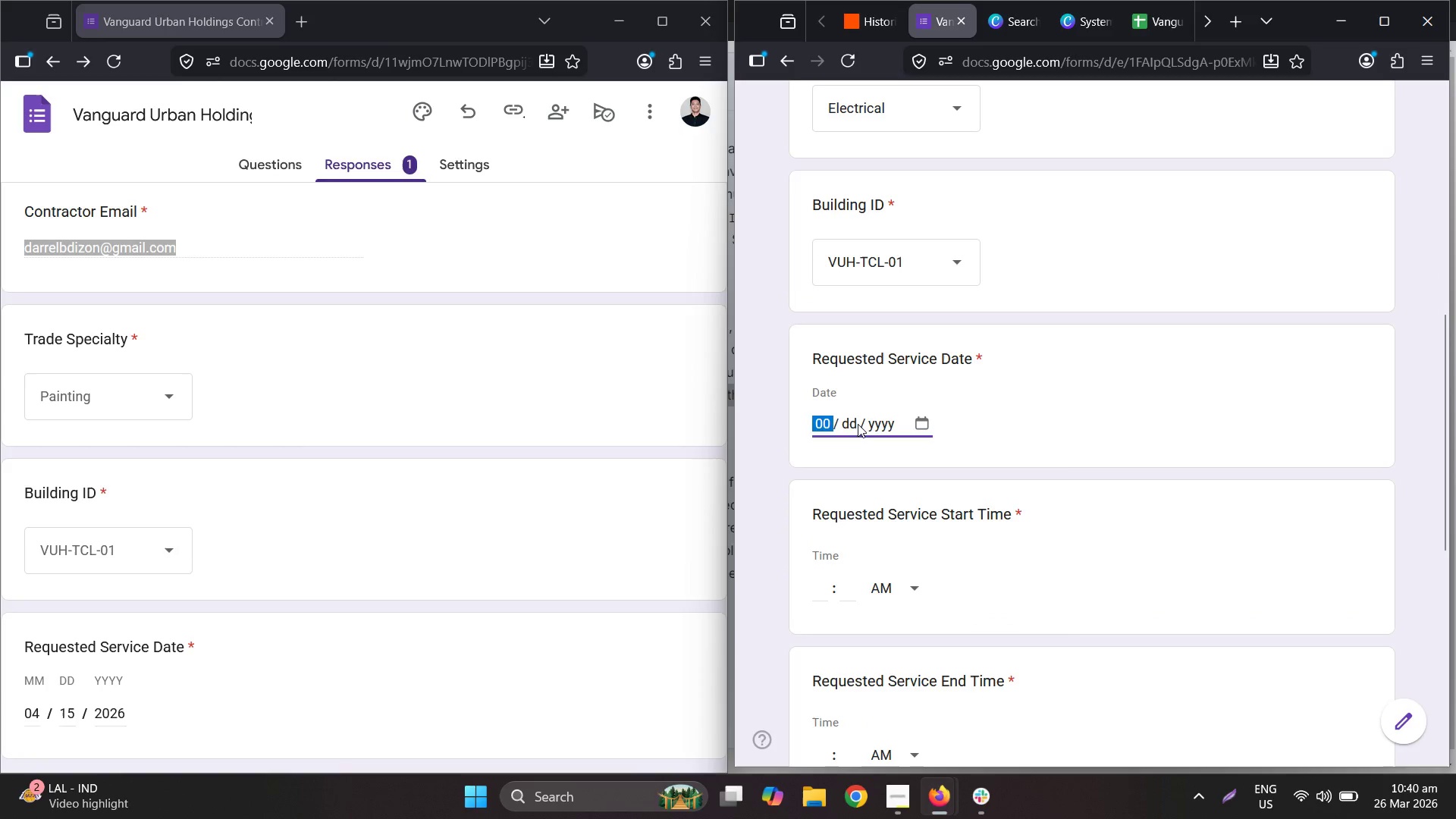 
key(Numpad4)
 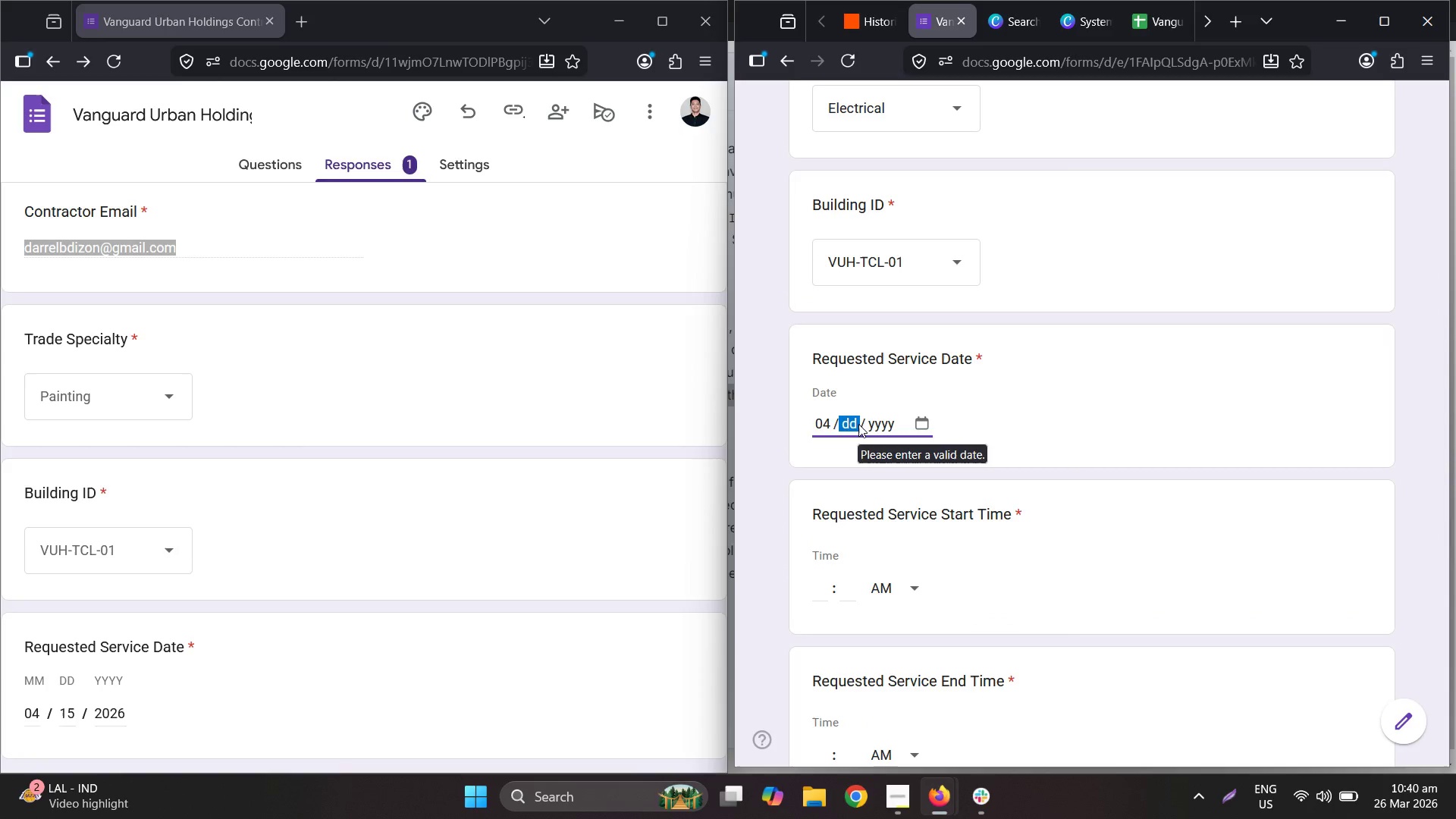 
key(Numpad1)
 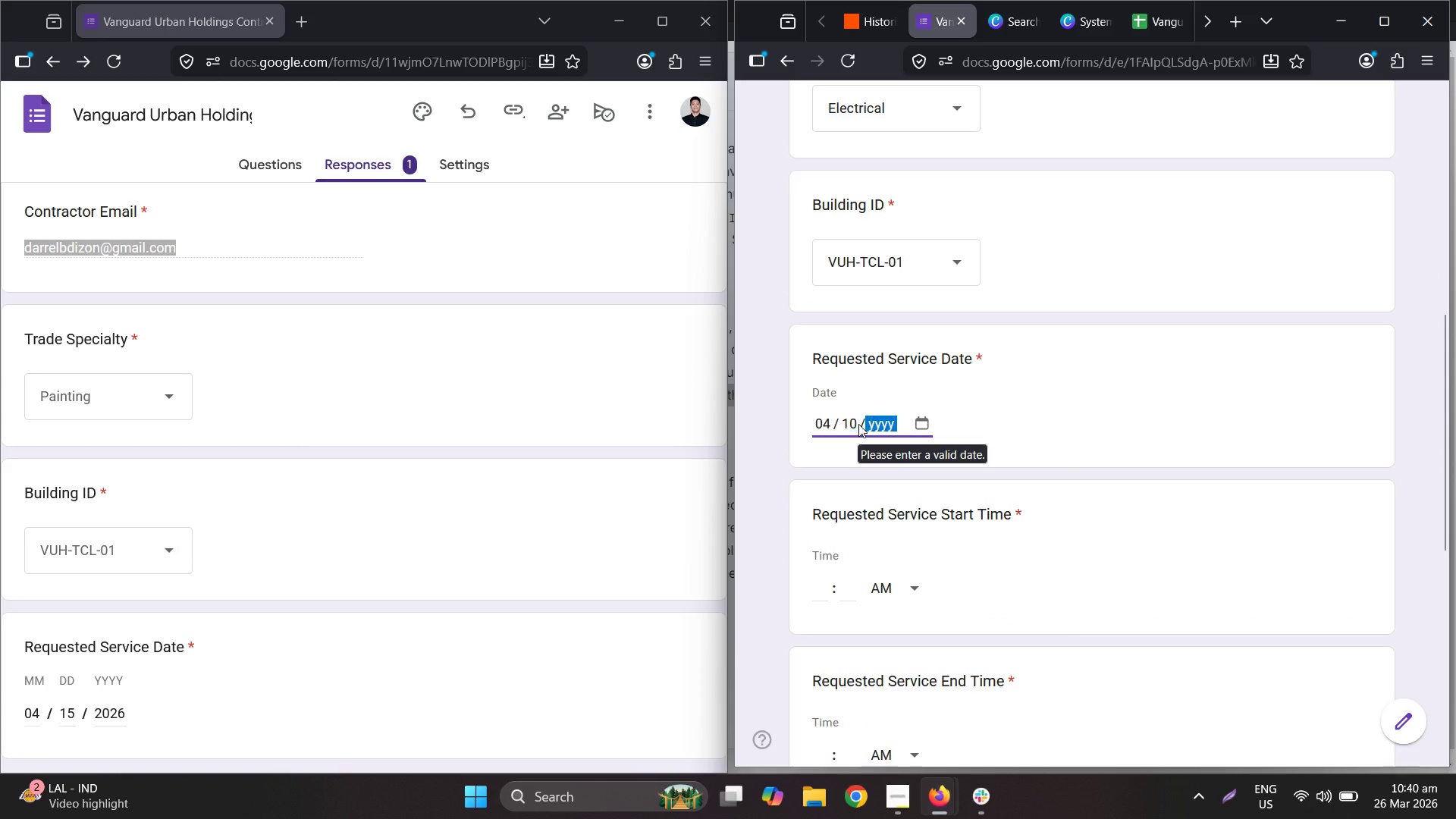 
key(Numpad0)
 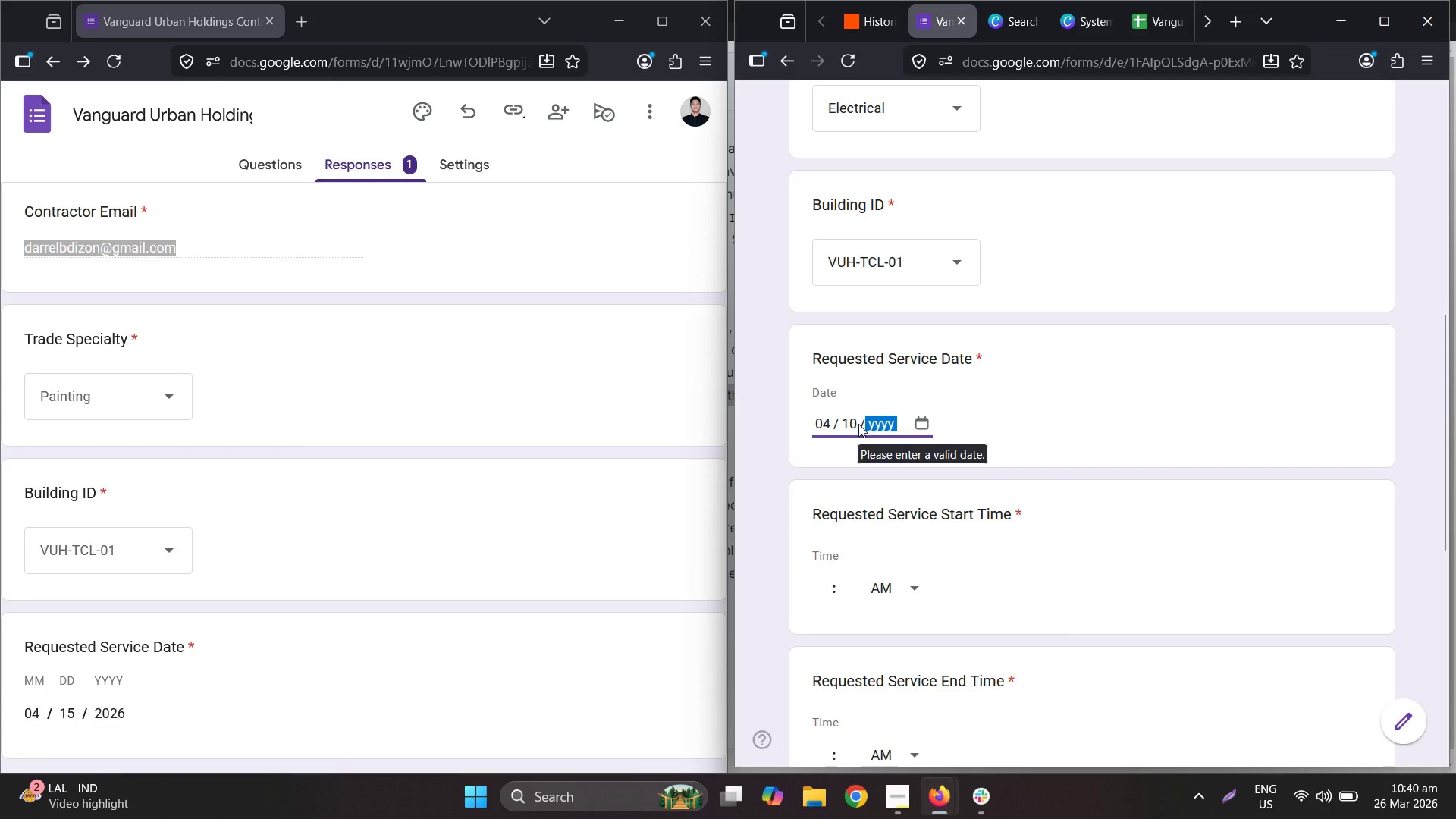 
key(Numpad2)
 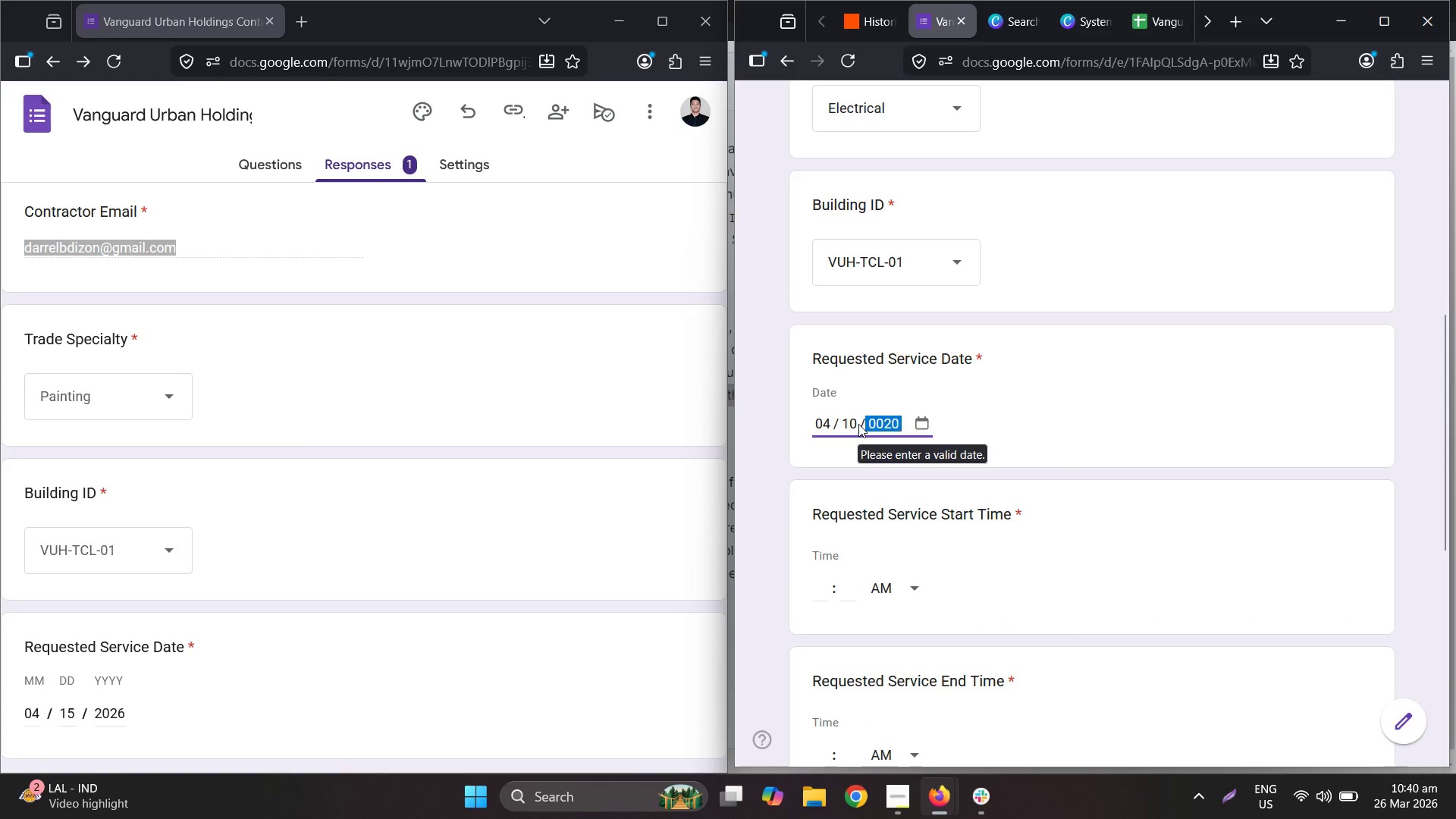 
key(Numpad0)
 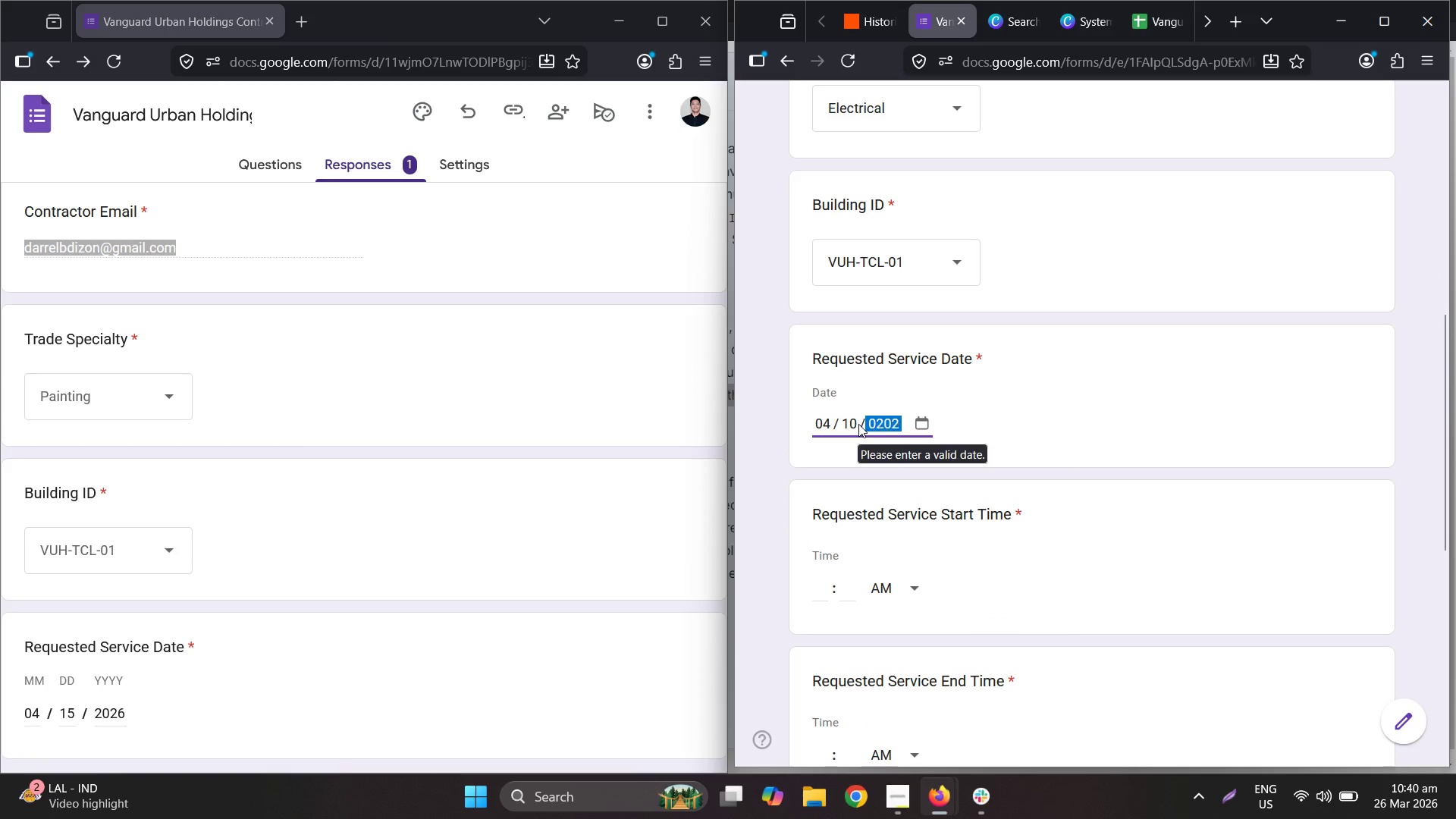 
key(Numpad2)
 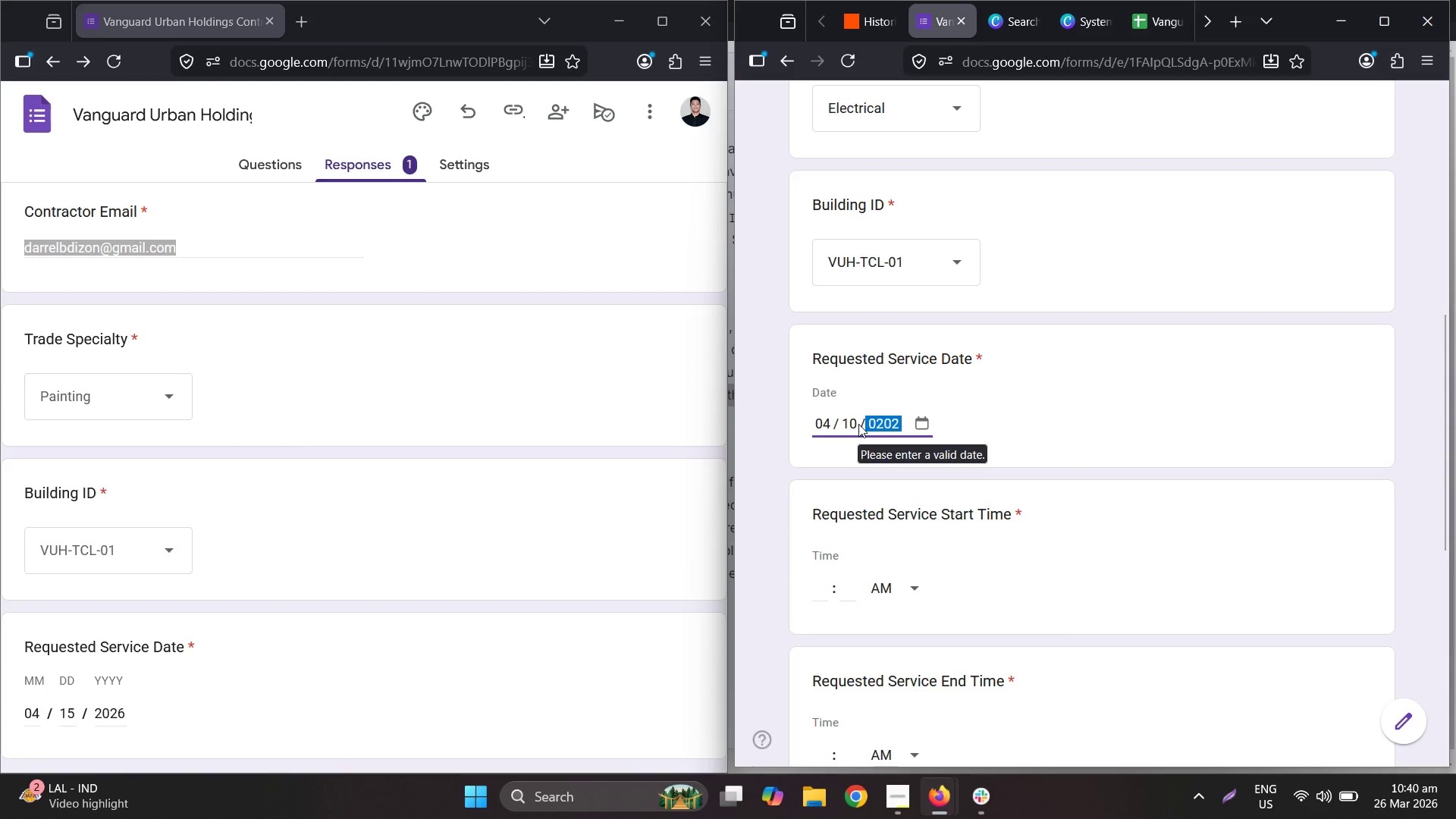 
key(Numpad6)
 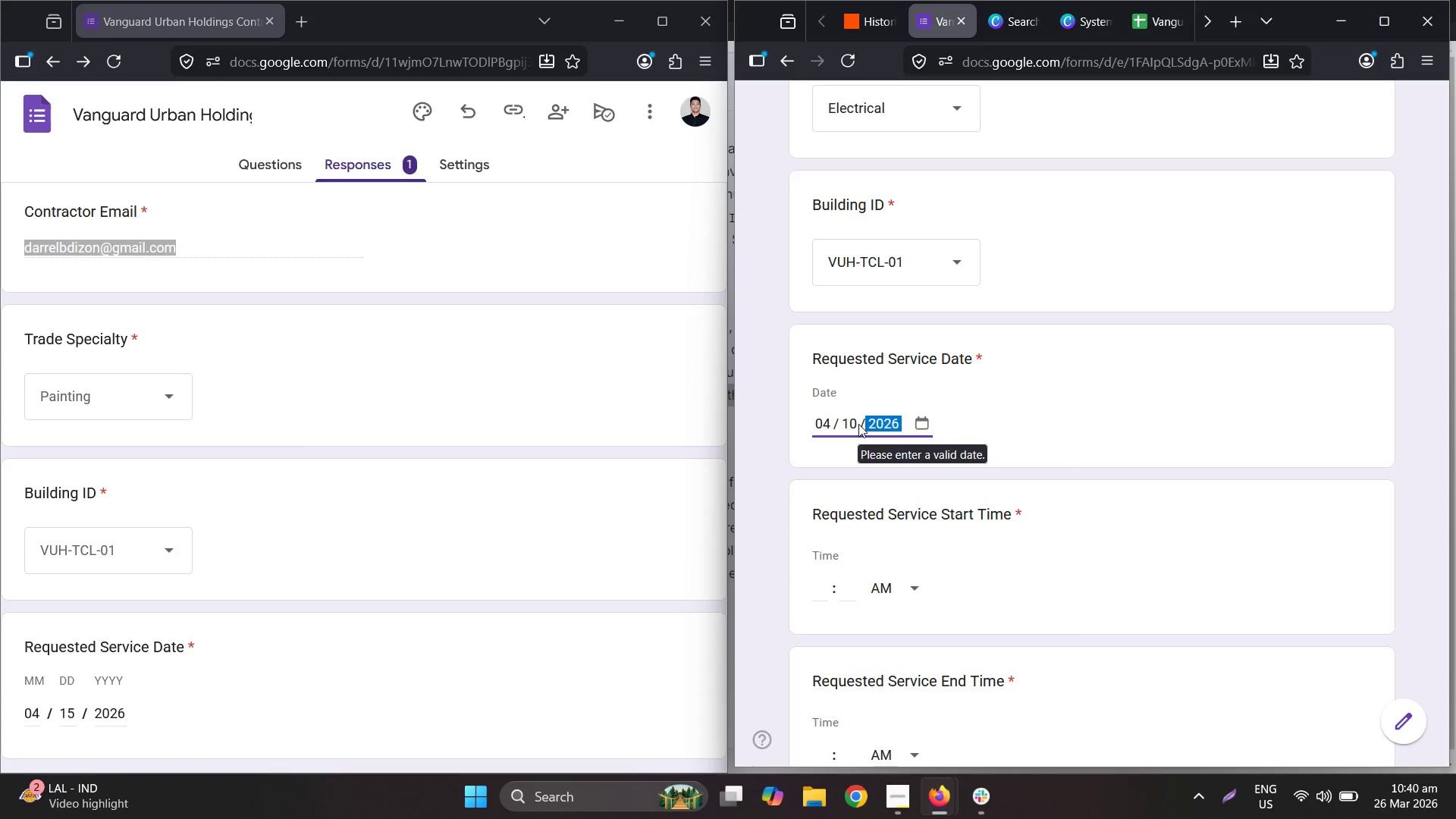 
key(Tab)
 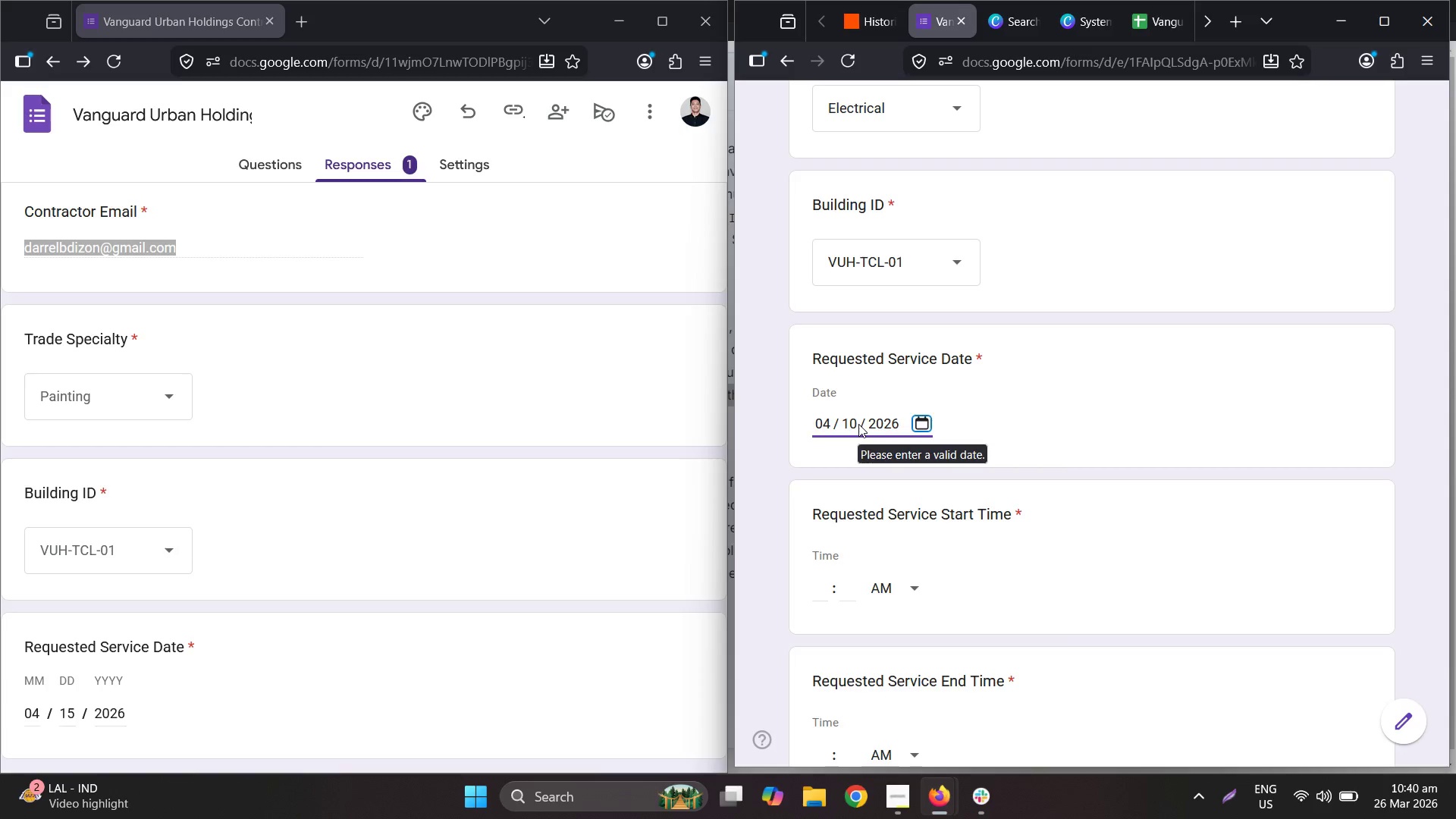 
key(Tab)
 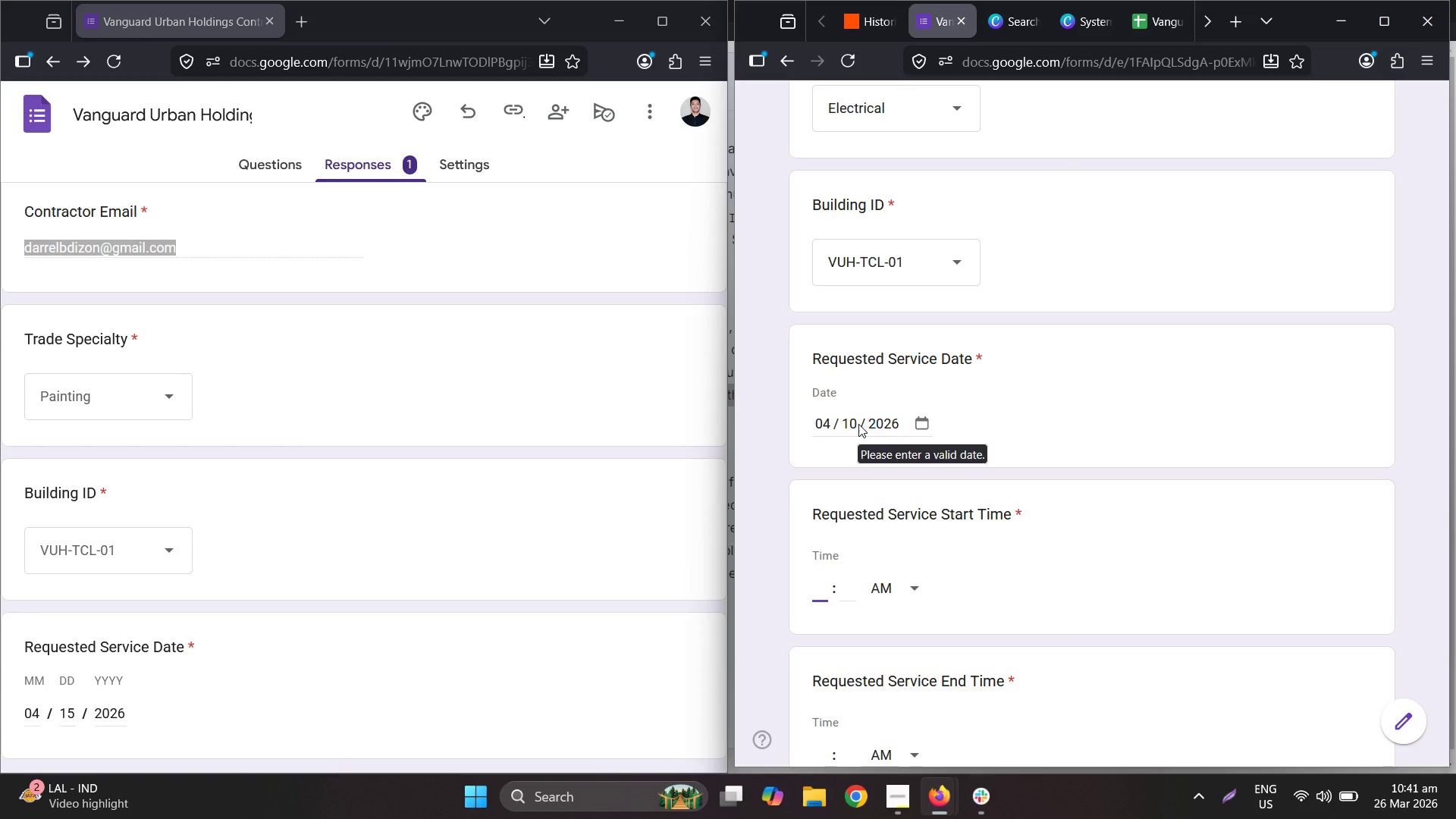 
key(Numpad5)
 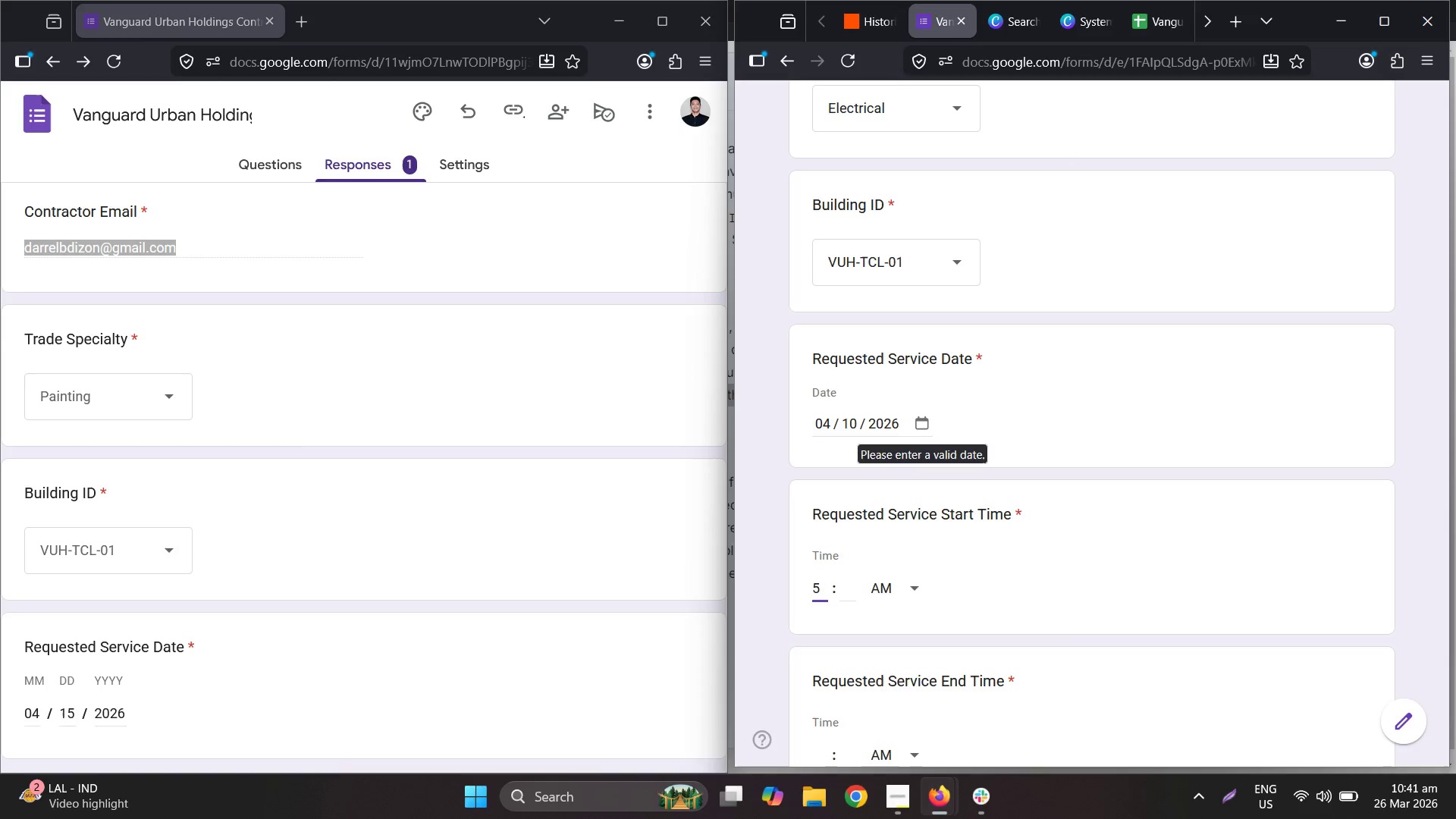 
key(Tab)
 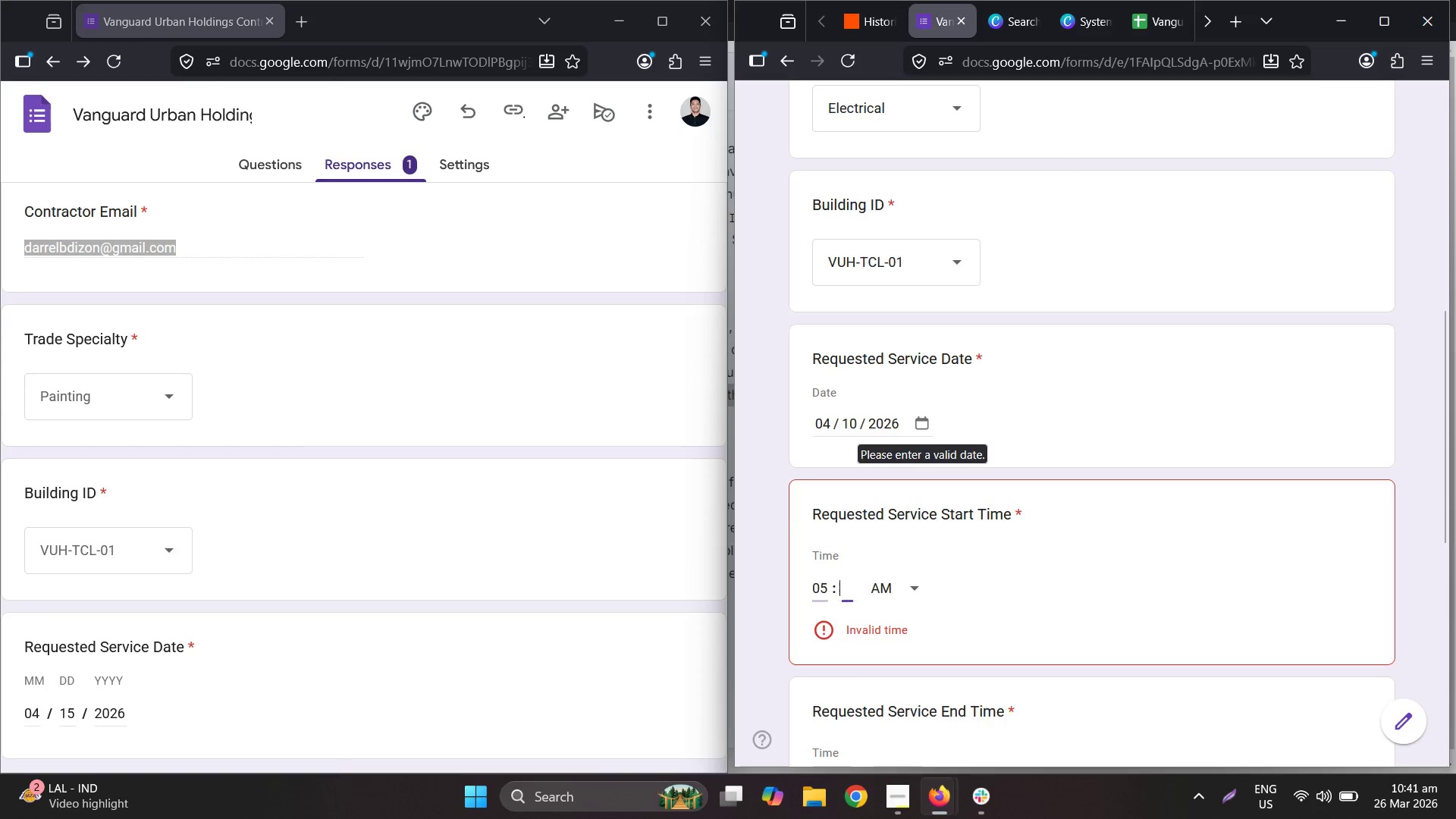 
key(Numpad0)
 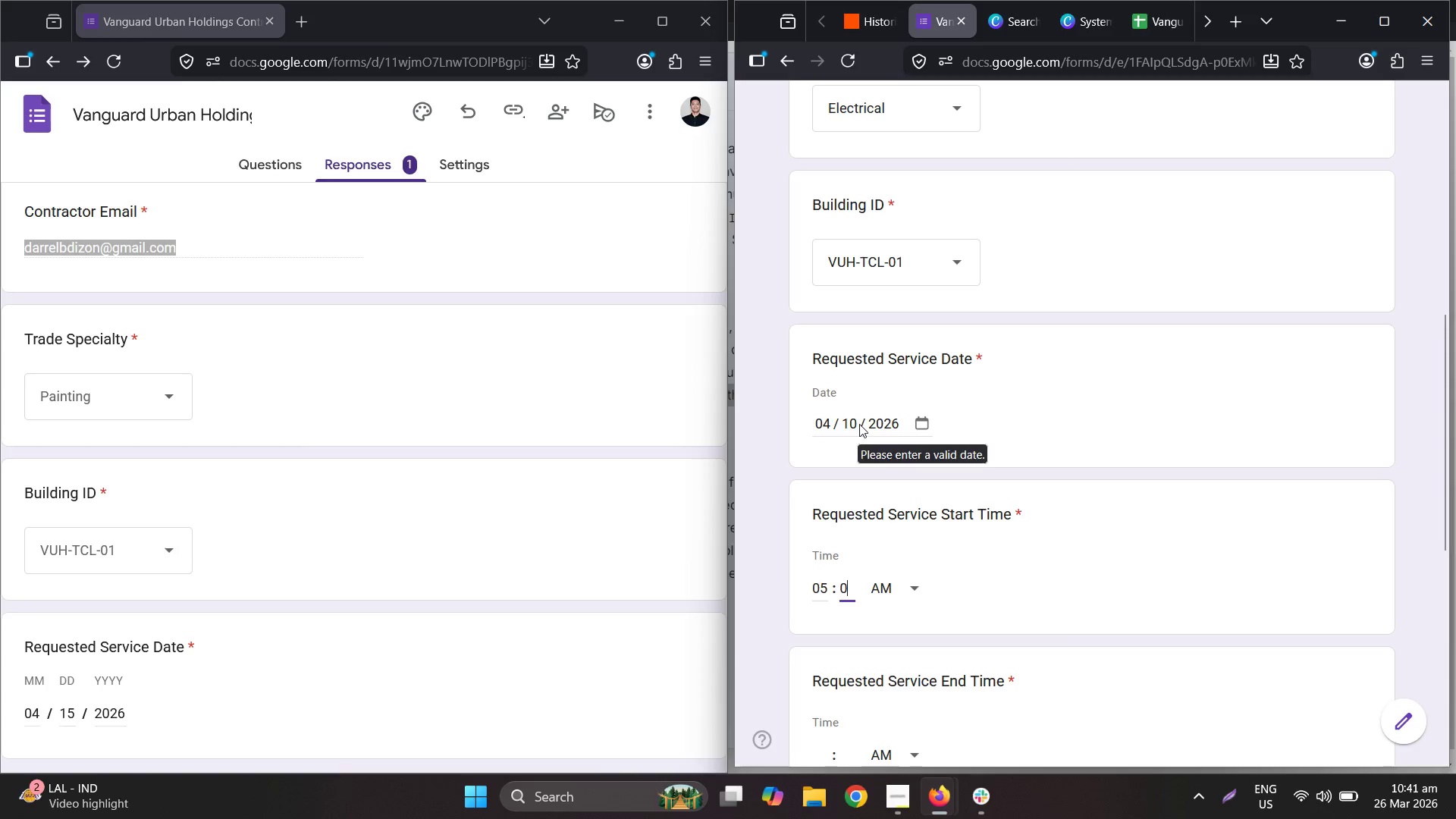 
key(Numpad0)
 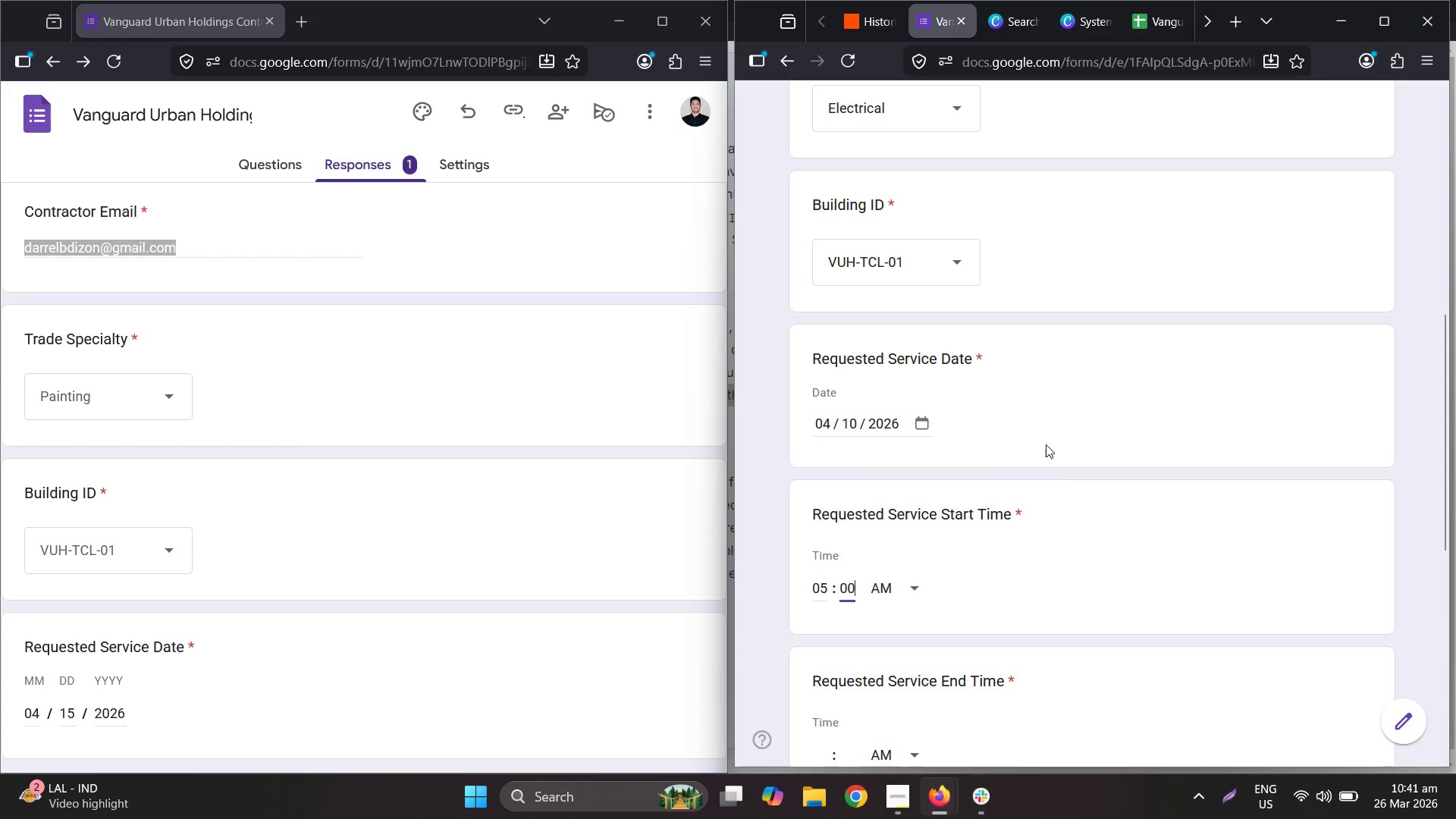 
scroll: coordinate [1046, 447], scroll_direction: down, amount: 2.0
 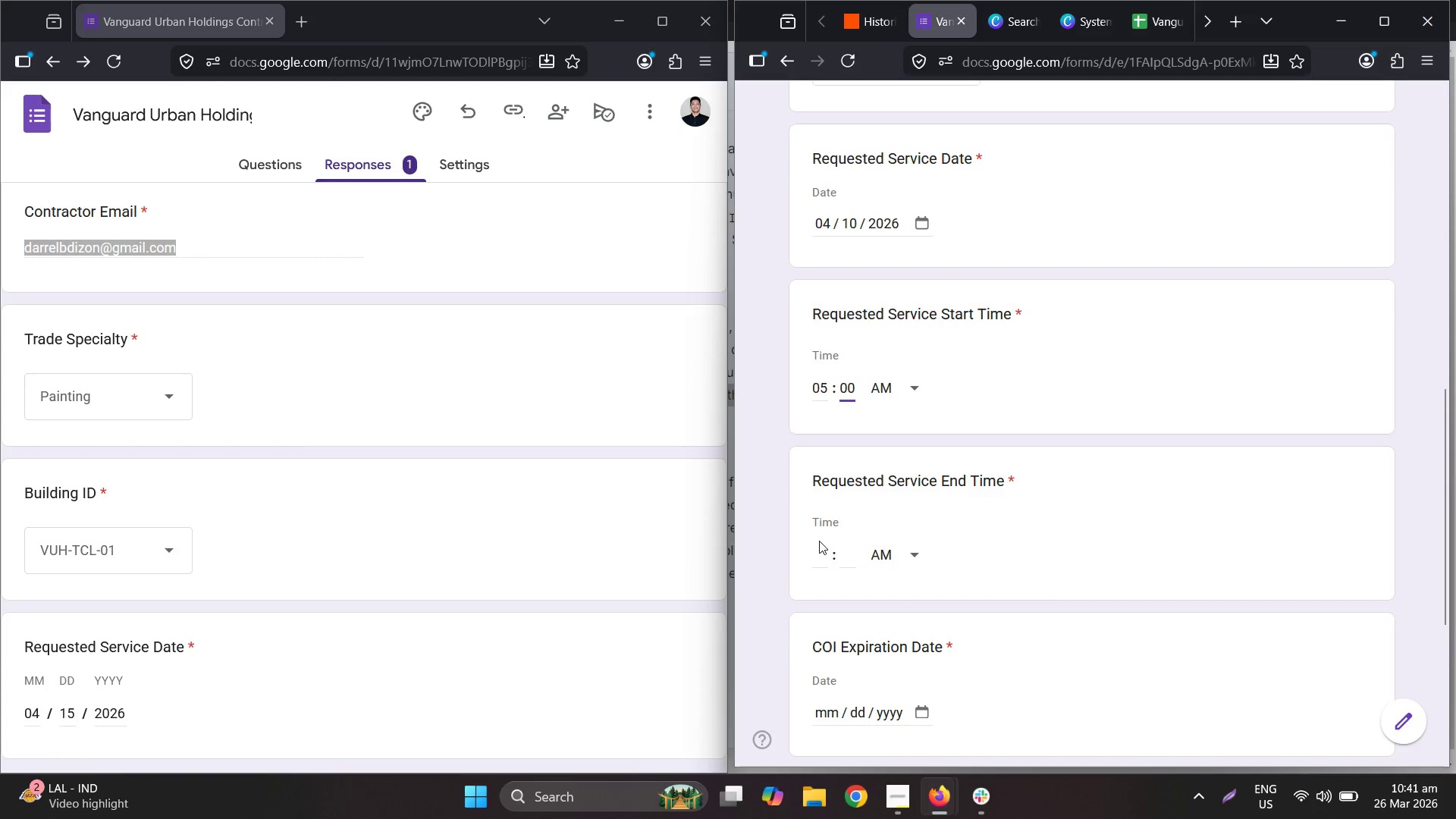 
double_click([818, 541])
 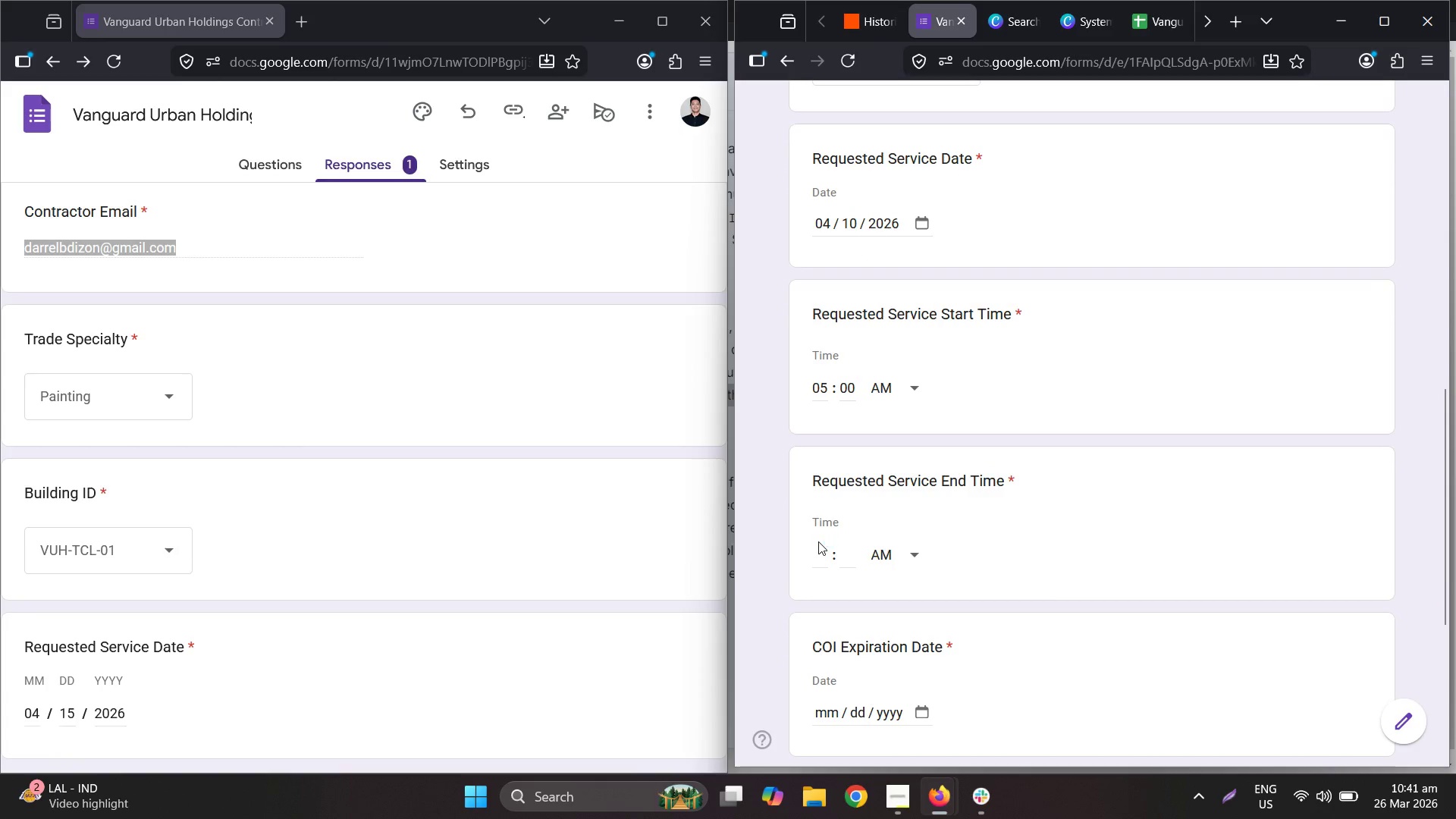 
triple_click([818, 541])
 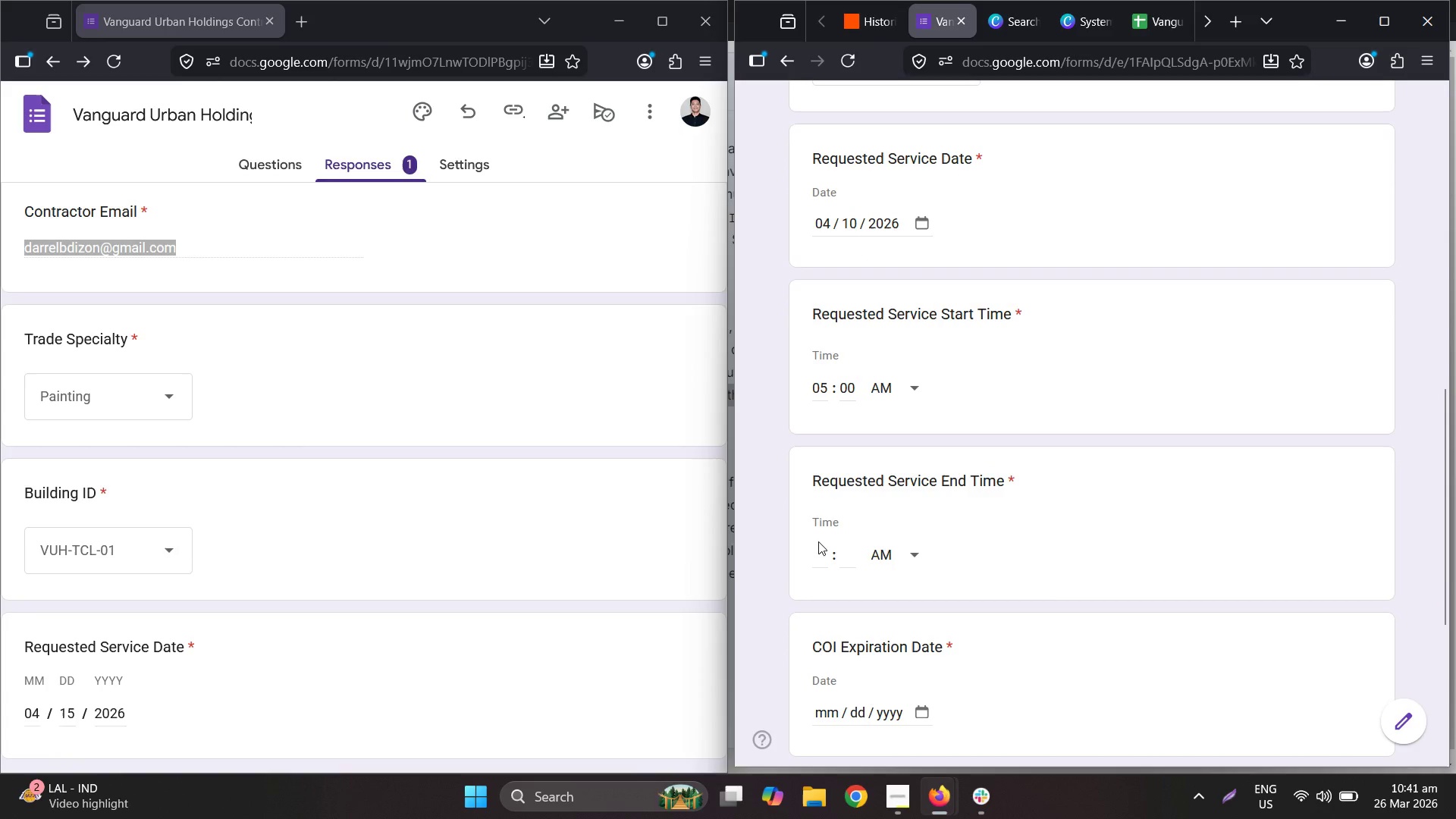 
triple_click([818, 541])
 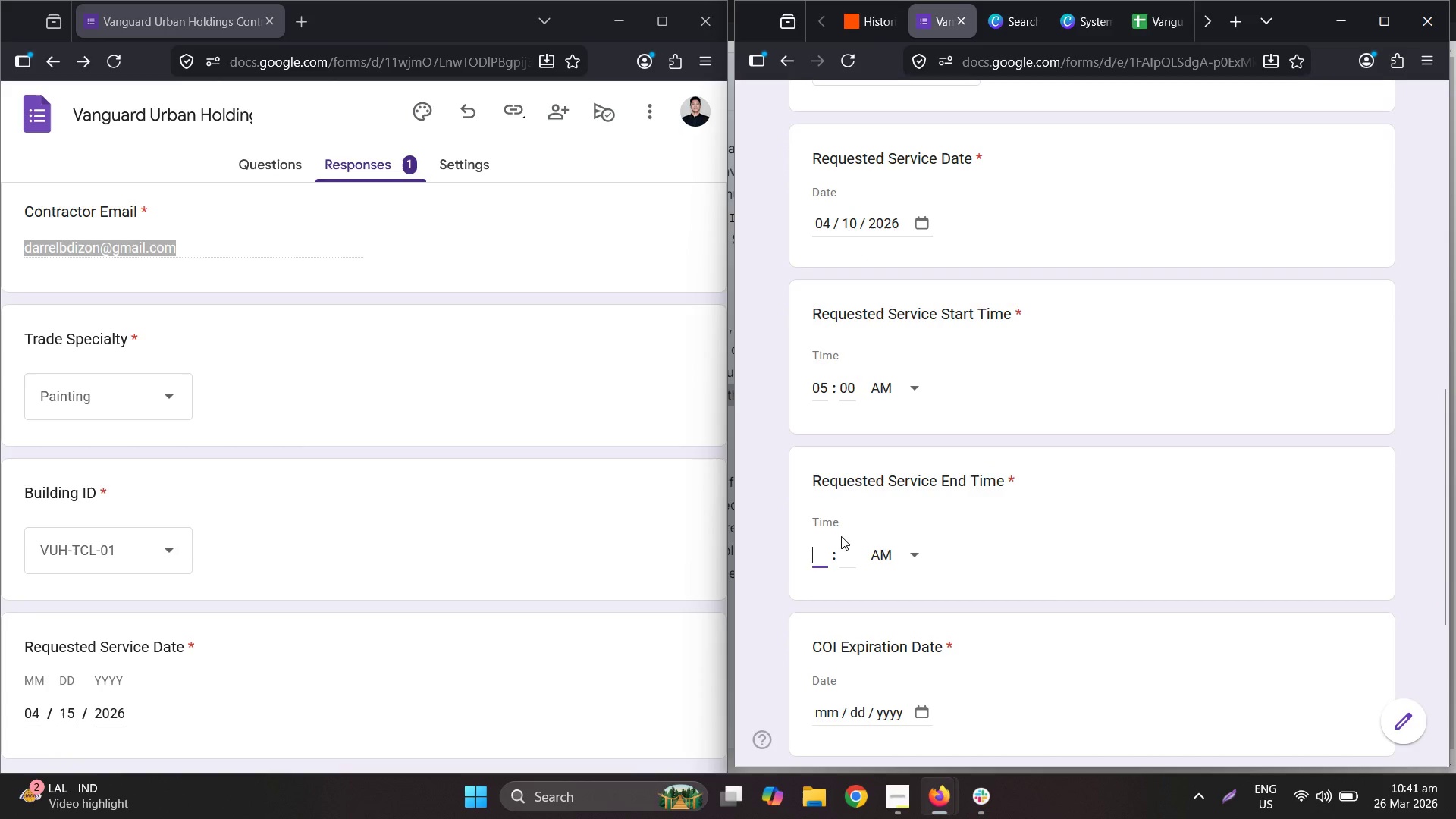 
key(Numpad7)
 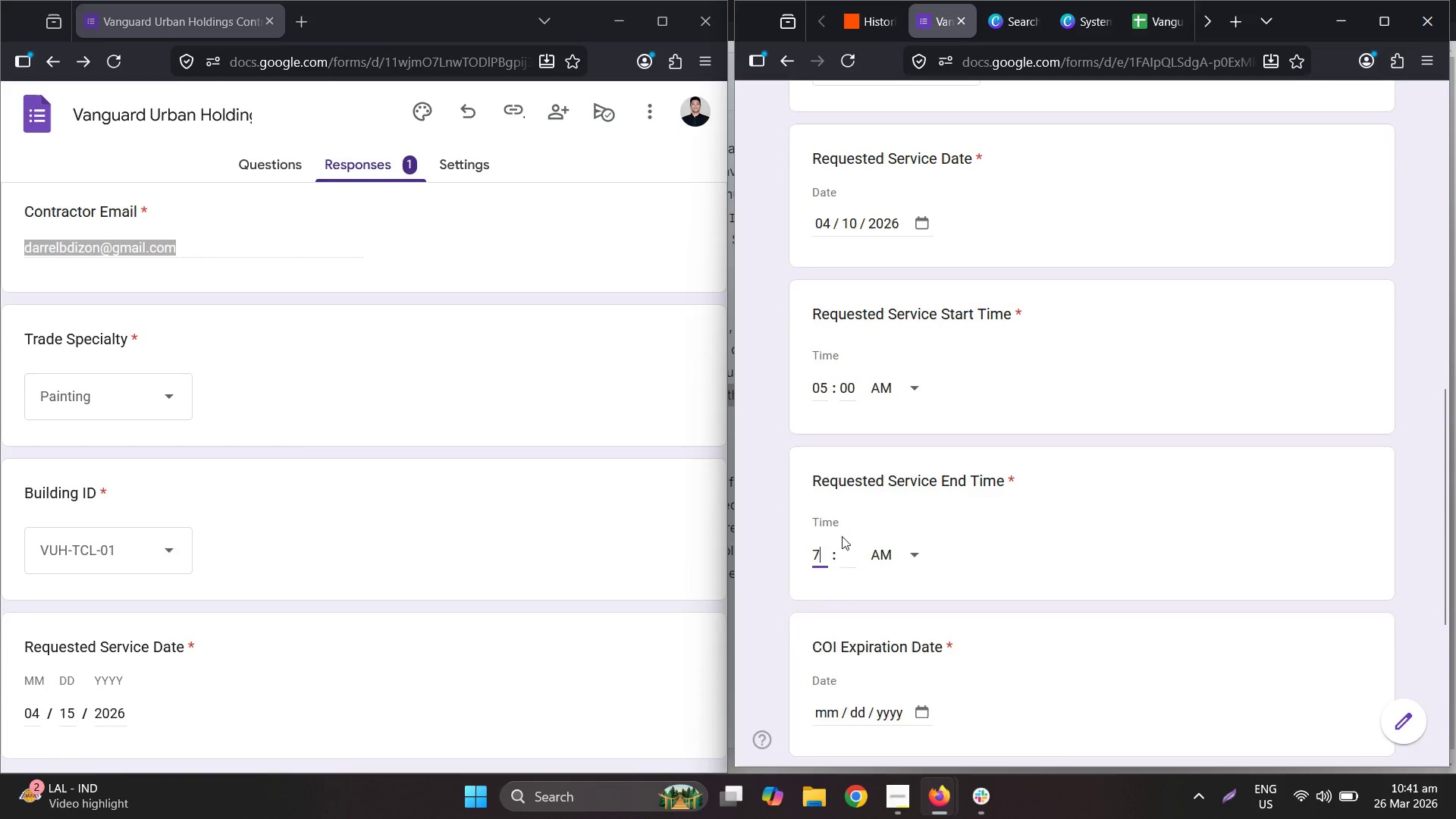 
key(Tab)
 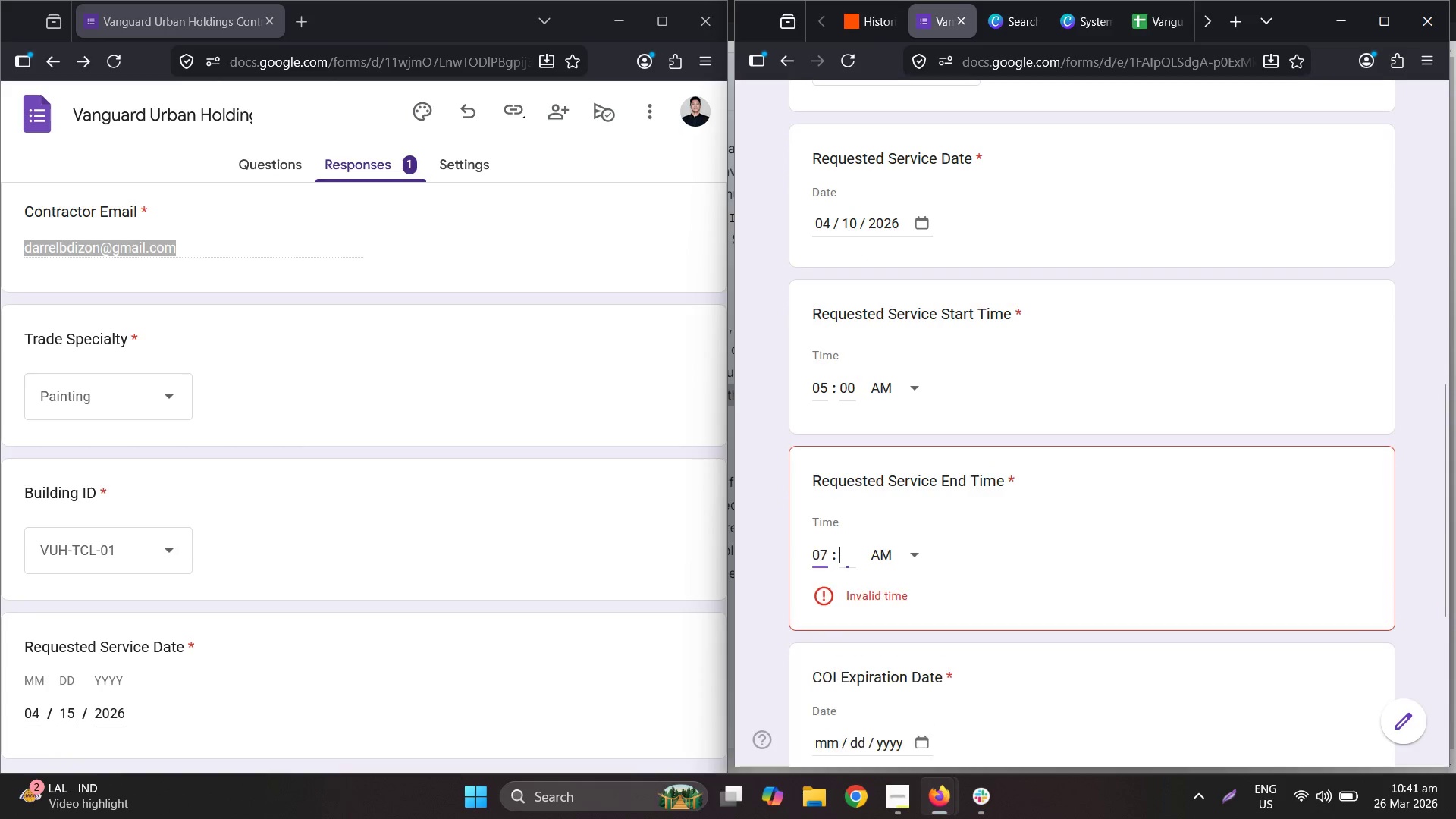 
key(Numpad0)
 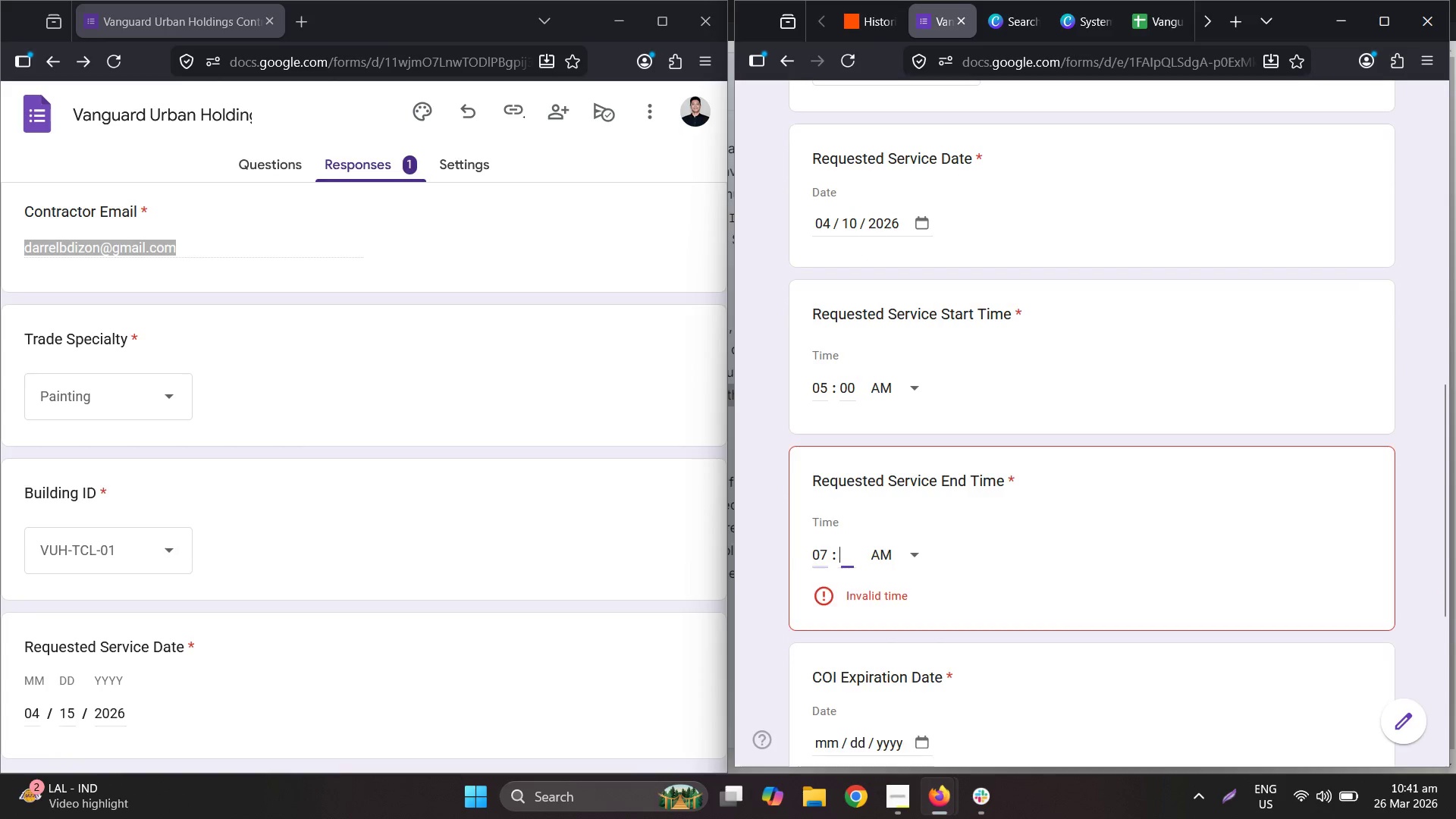 
key(Numpad0)
 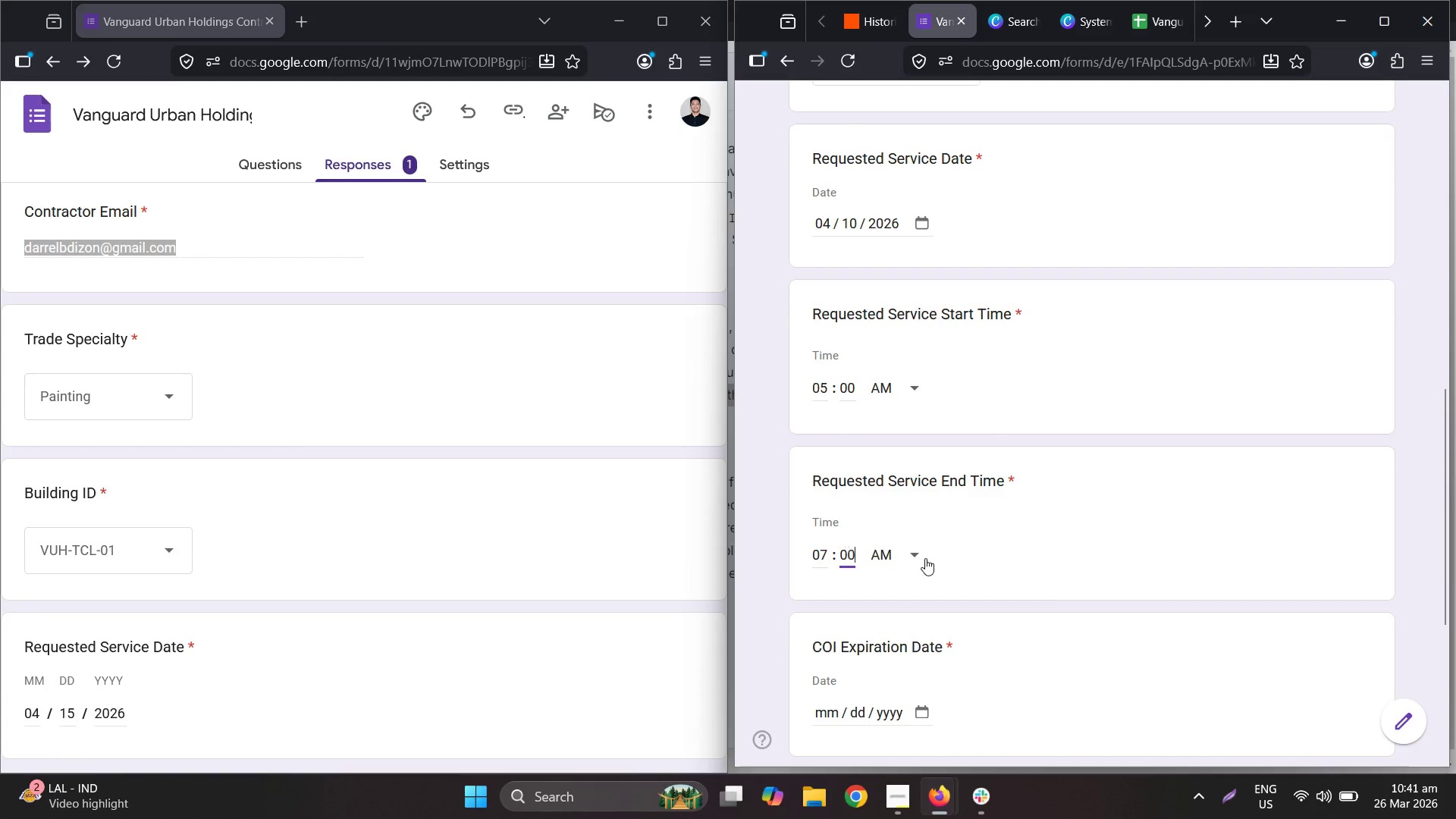 
scroll: coordinate [930, 558], scroll_direction: down, amount: 3.0
 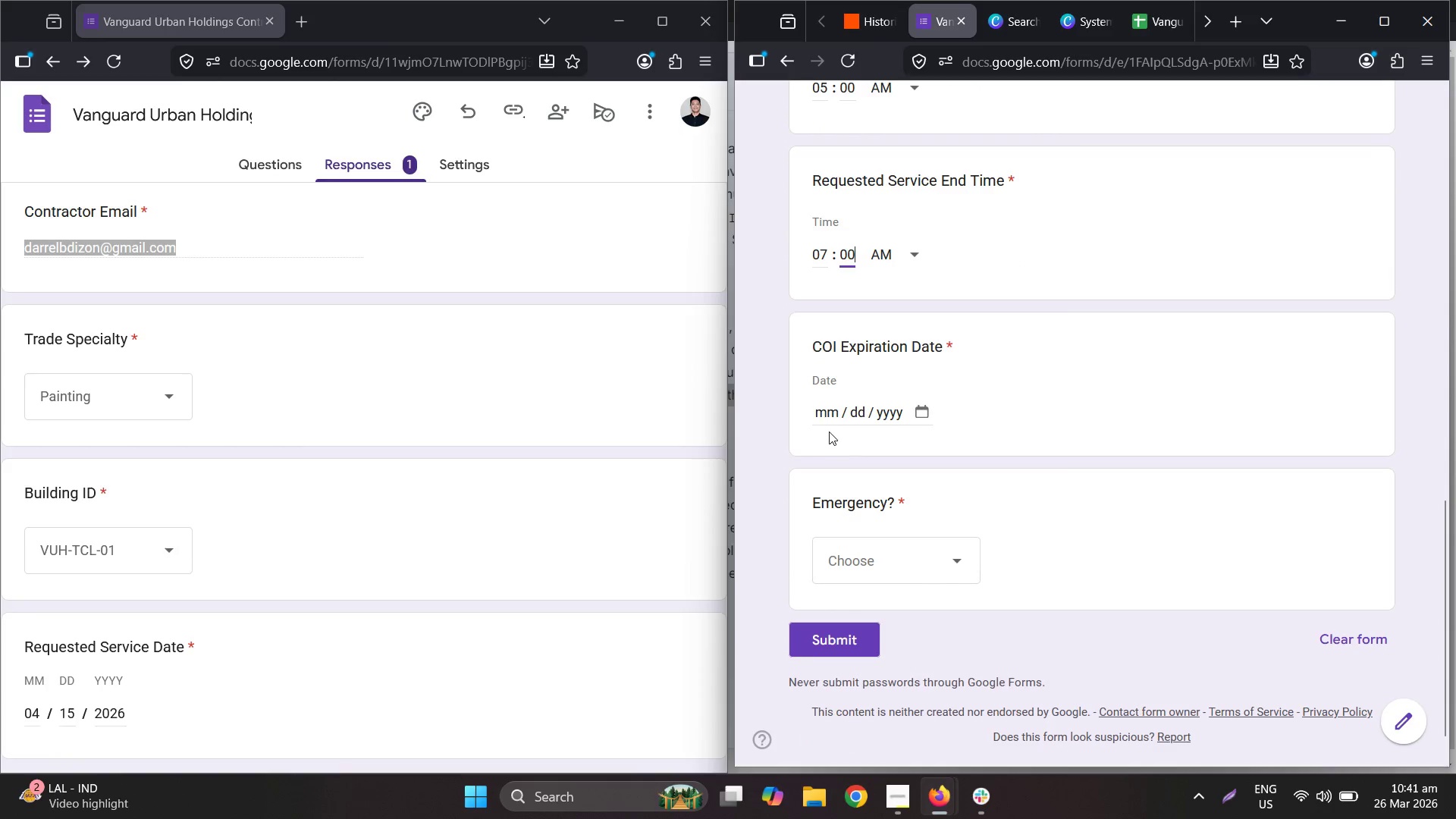 
left_click([826, 420])
 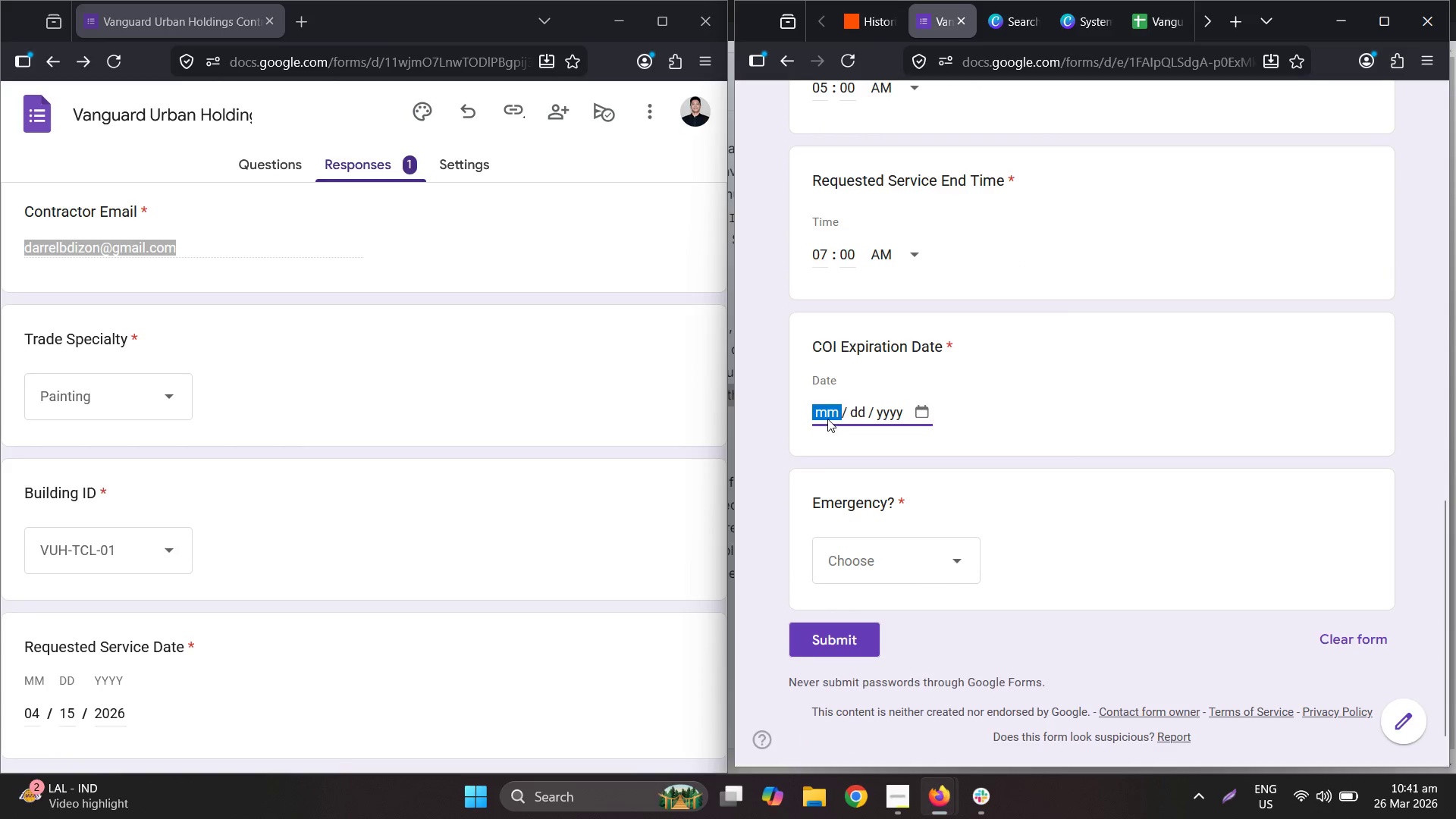 
left_click([829, 413])
 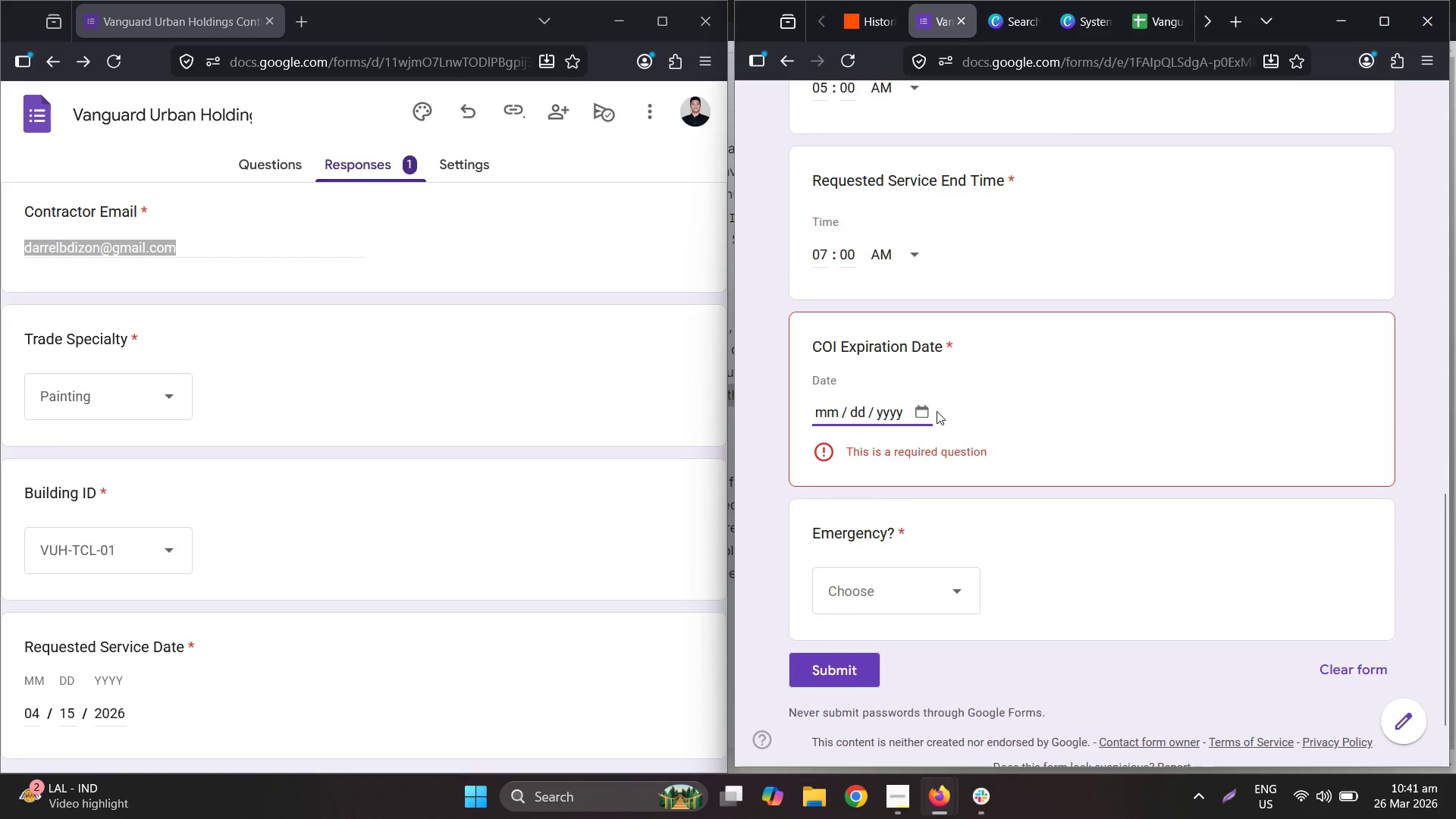 
double_click([921, 411])
 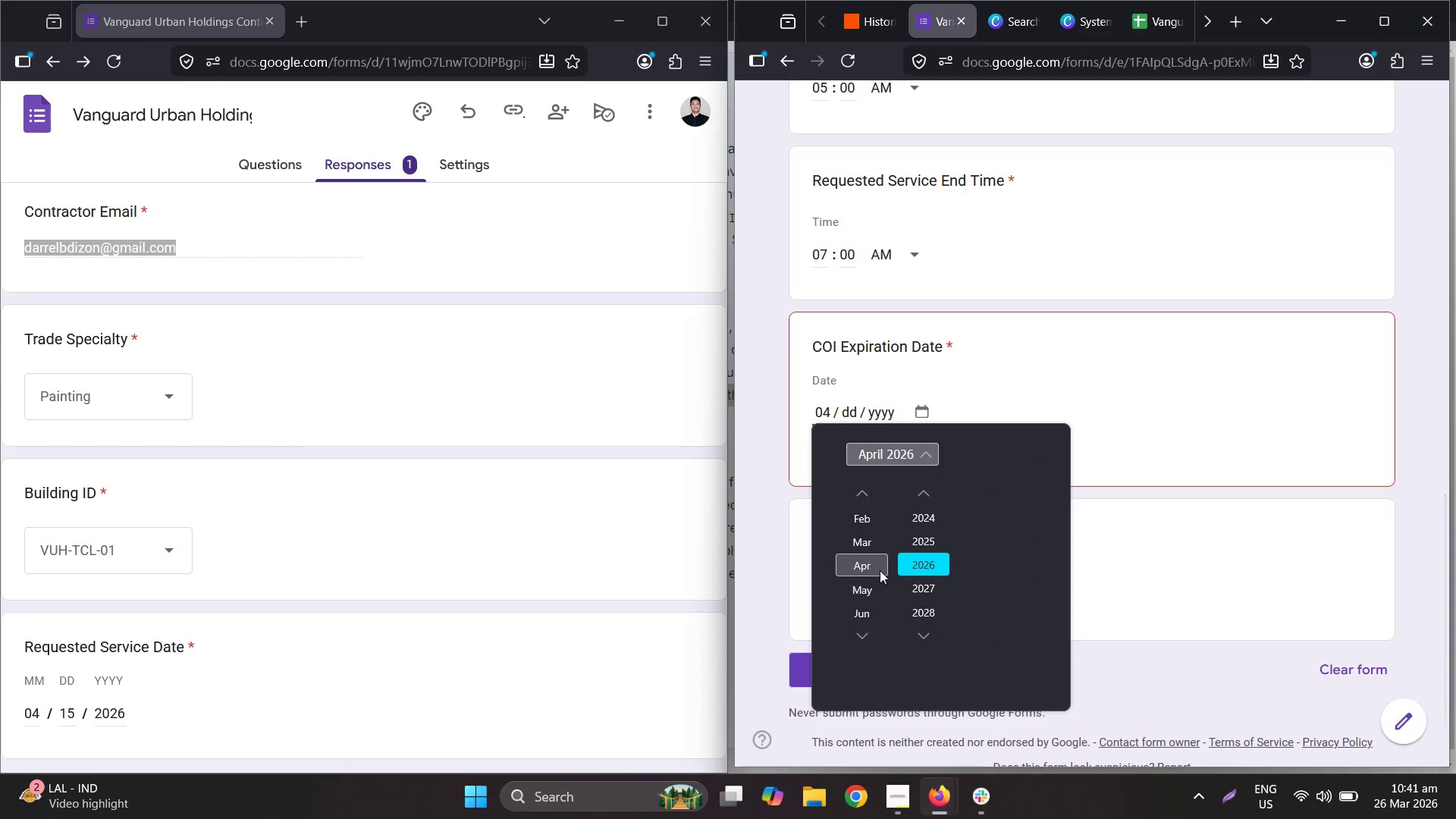 
left_click([846, 413])
 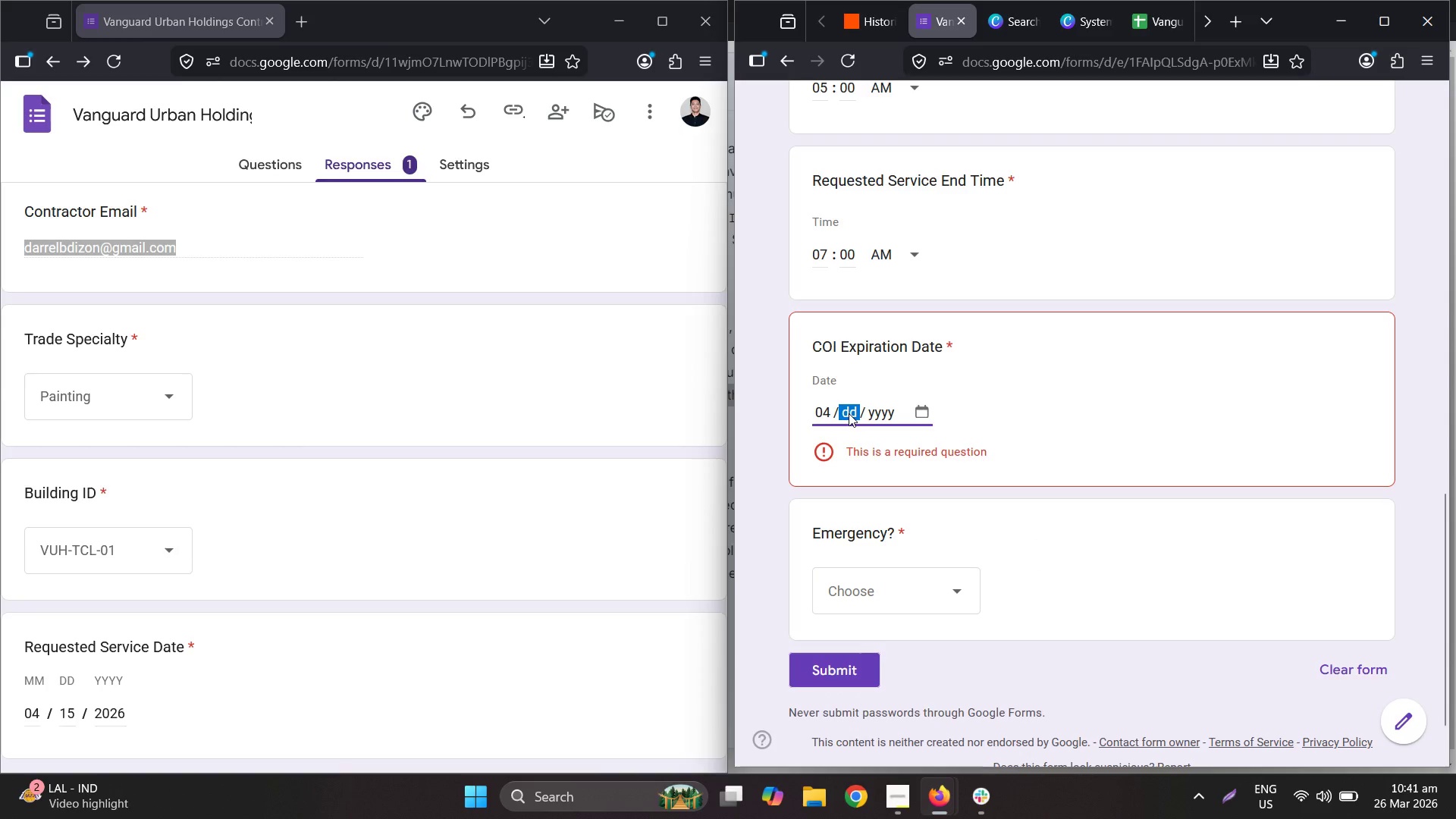 
key(Numpad2)
 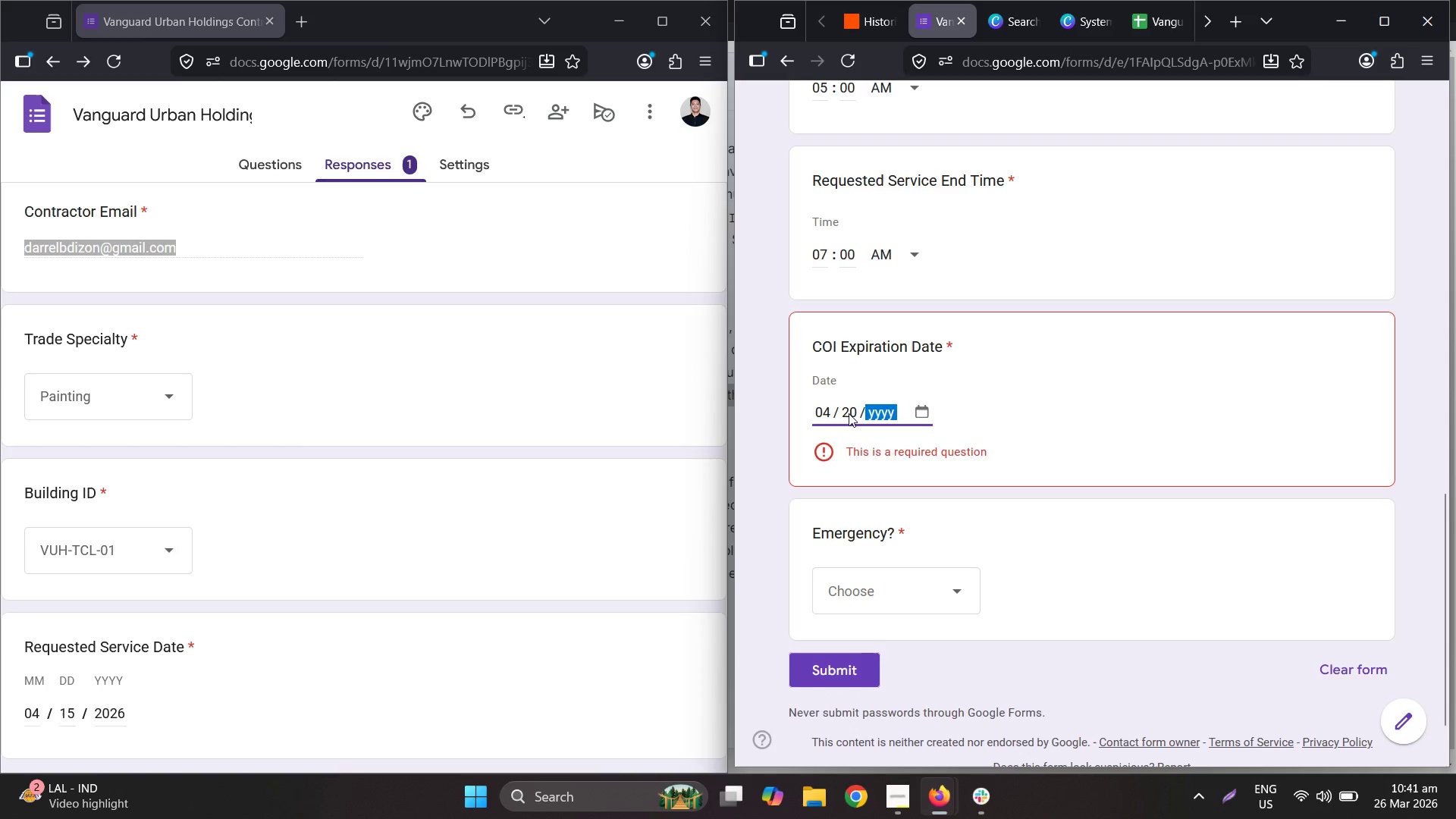 
key(Numpad0)
 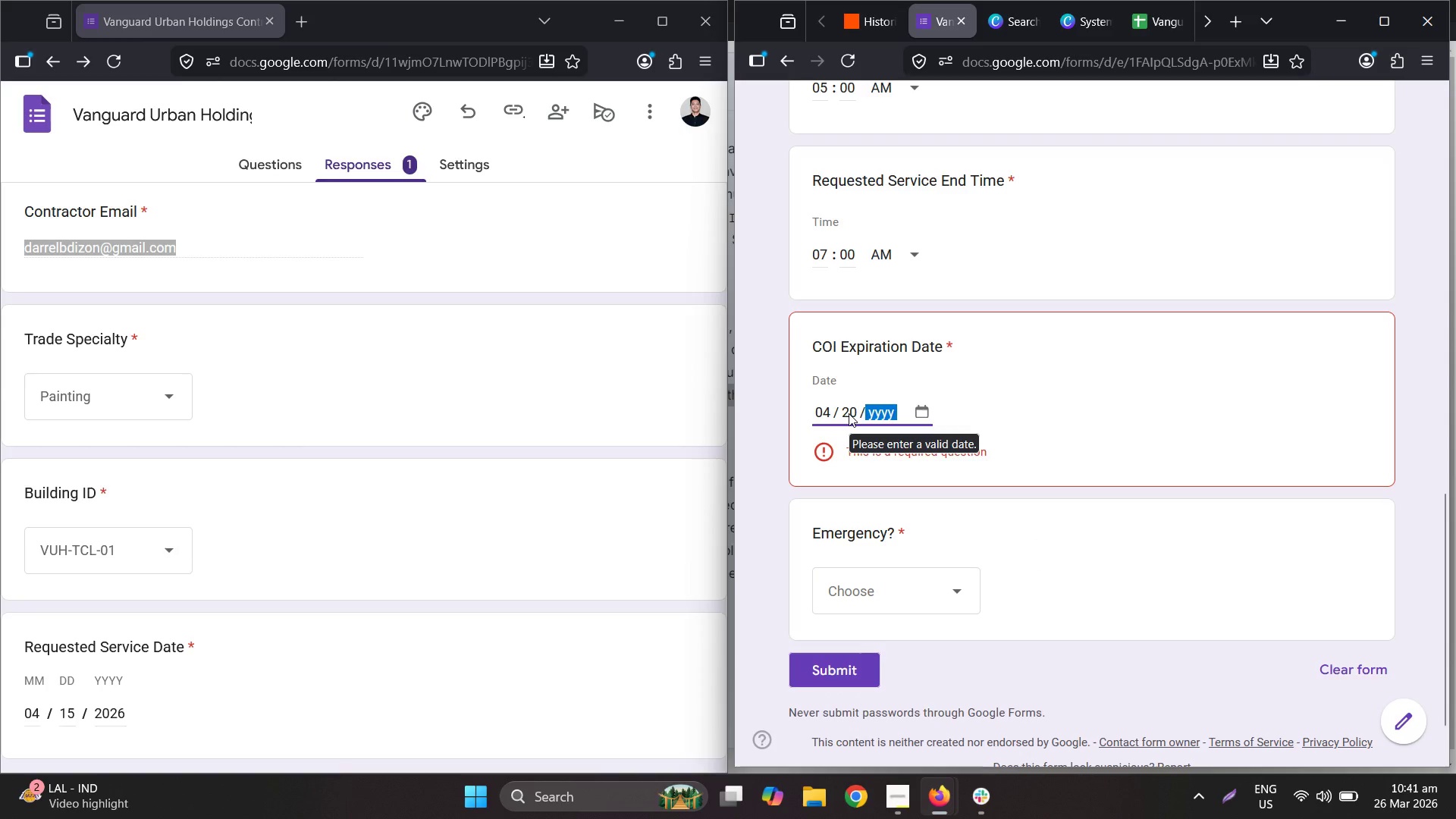 
key(Numpad2)
 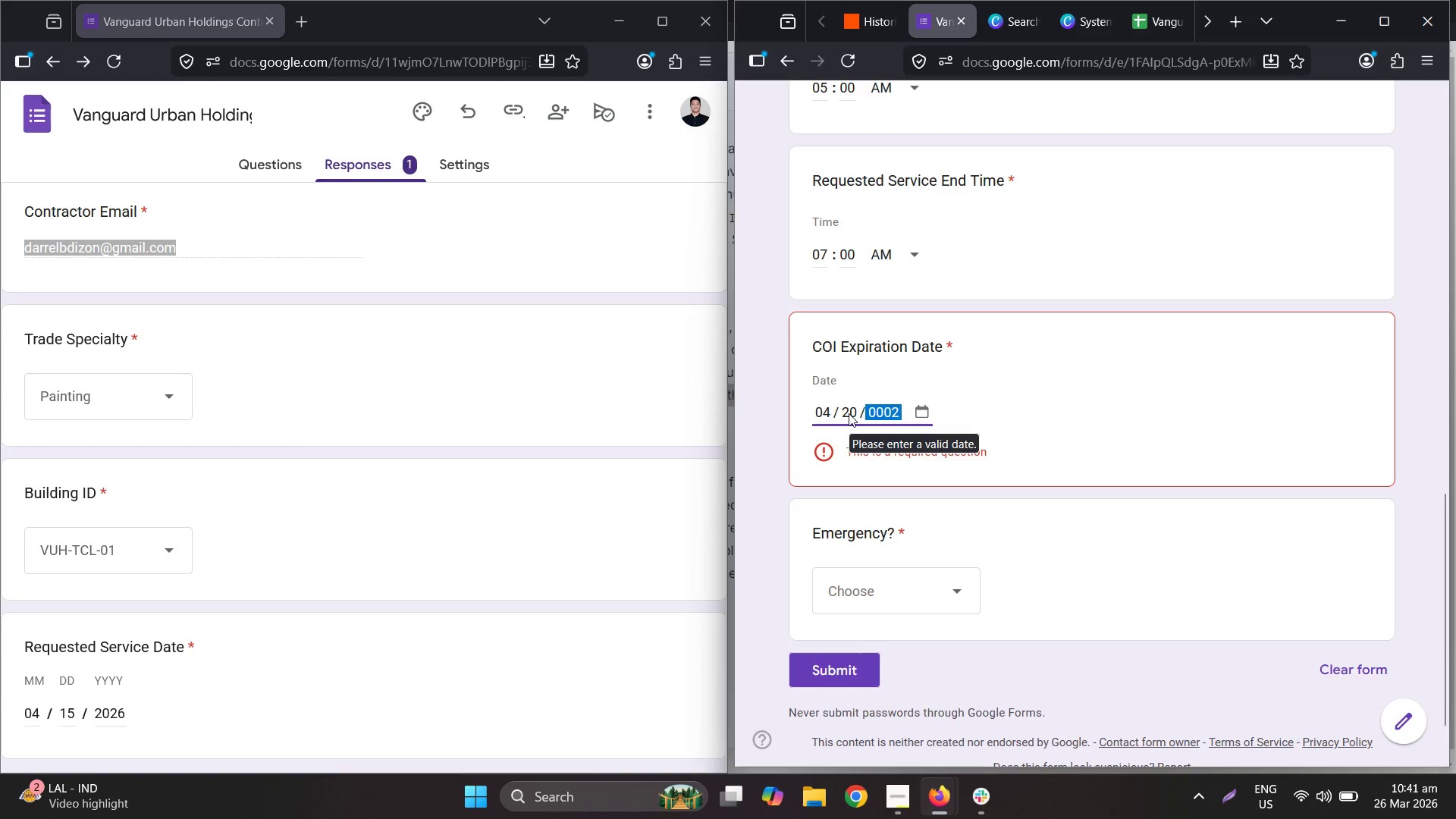 
key(Numpad0)
 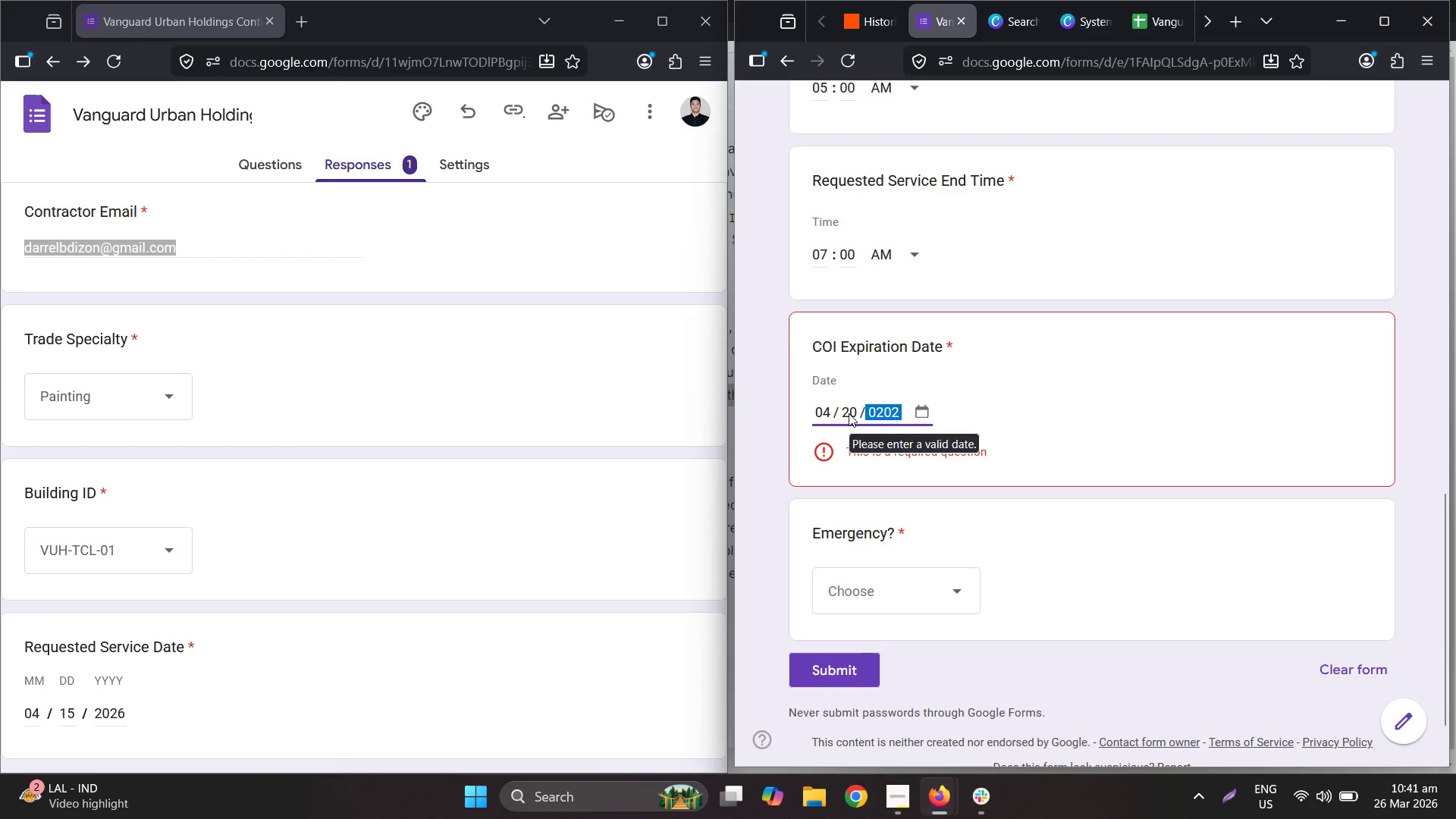 
key(Numpad2)
 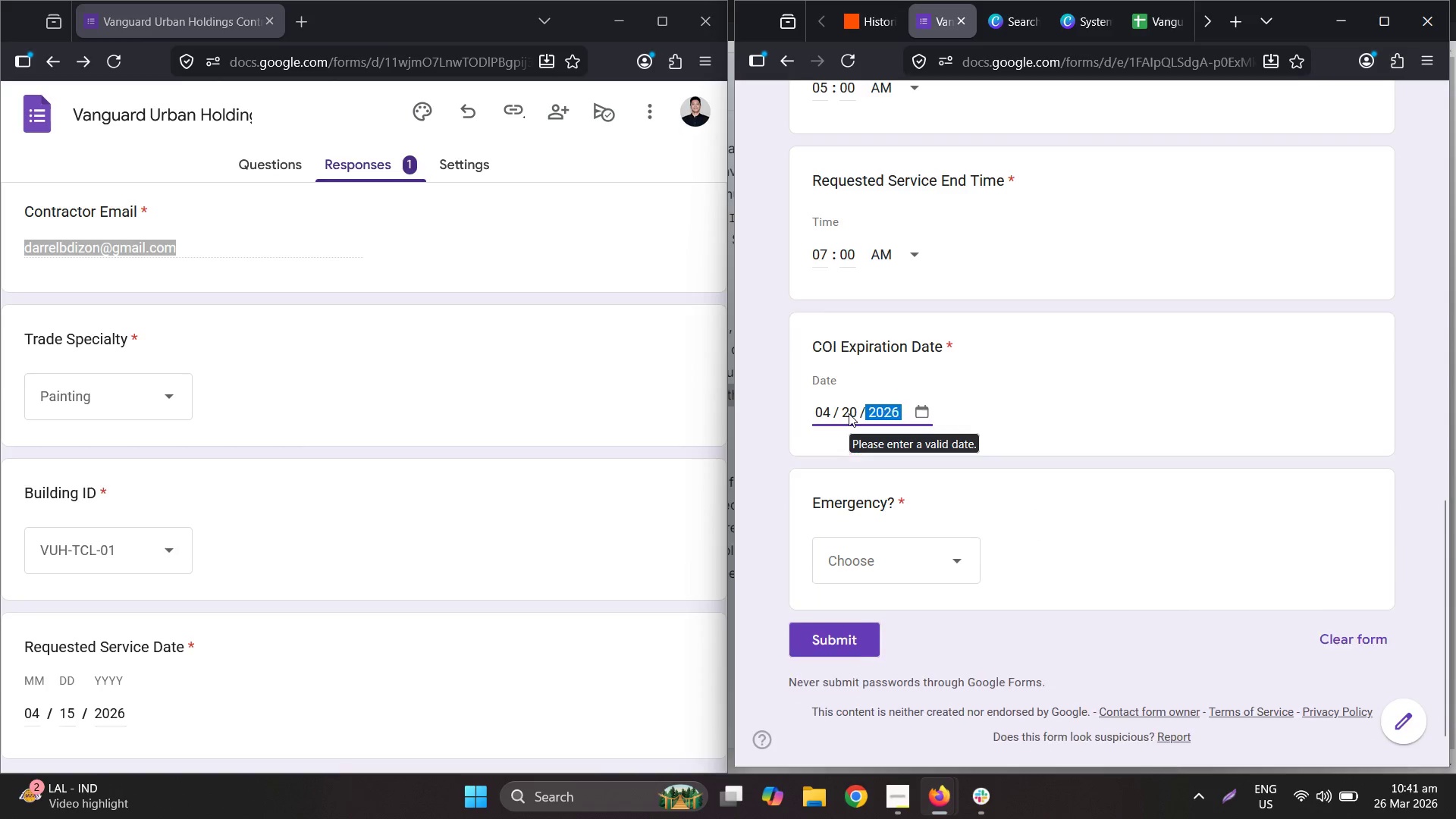 
key(Numpad6)
 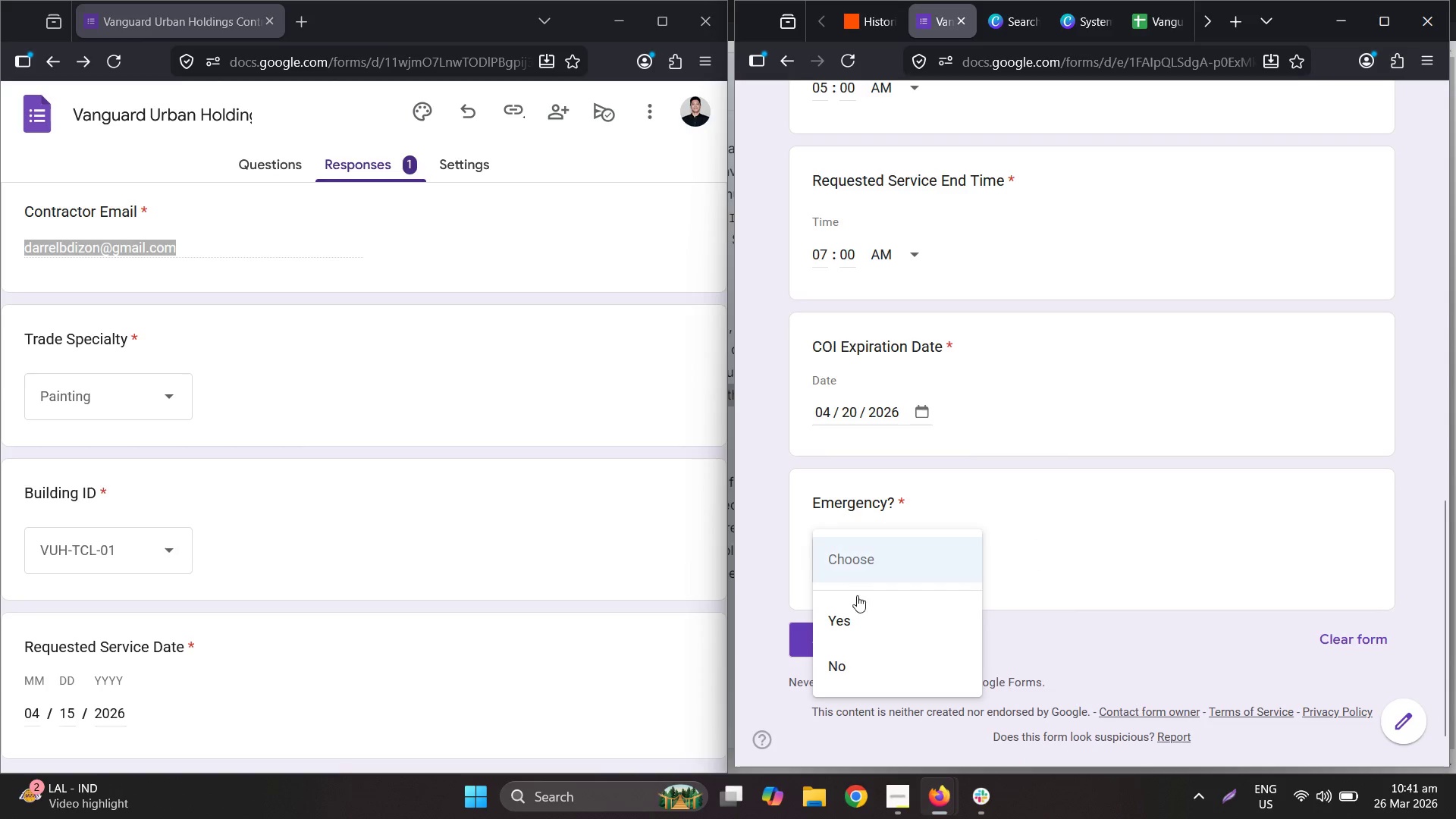 
left_click([873, 666])
 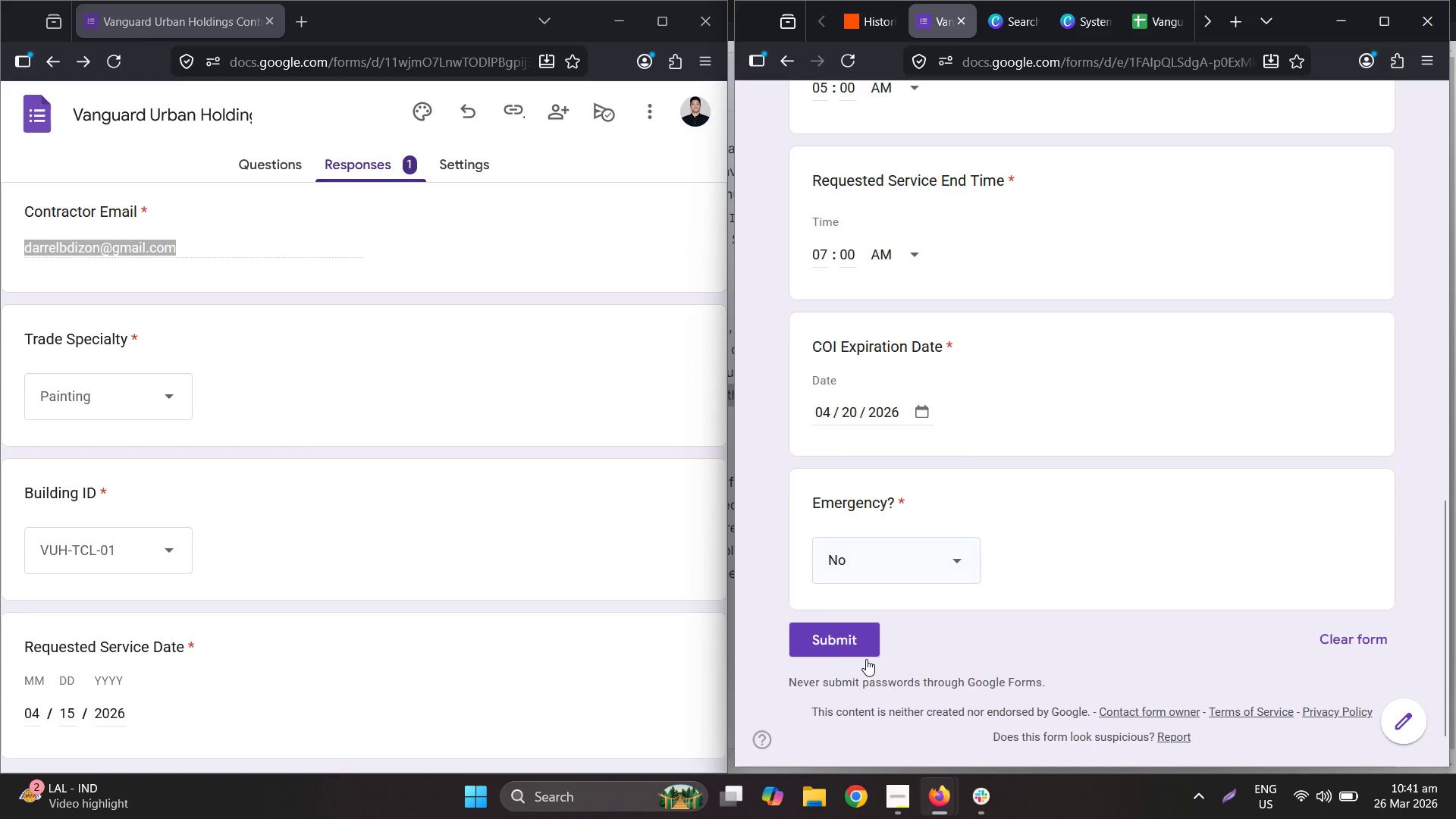 
left_click([851, 651])
 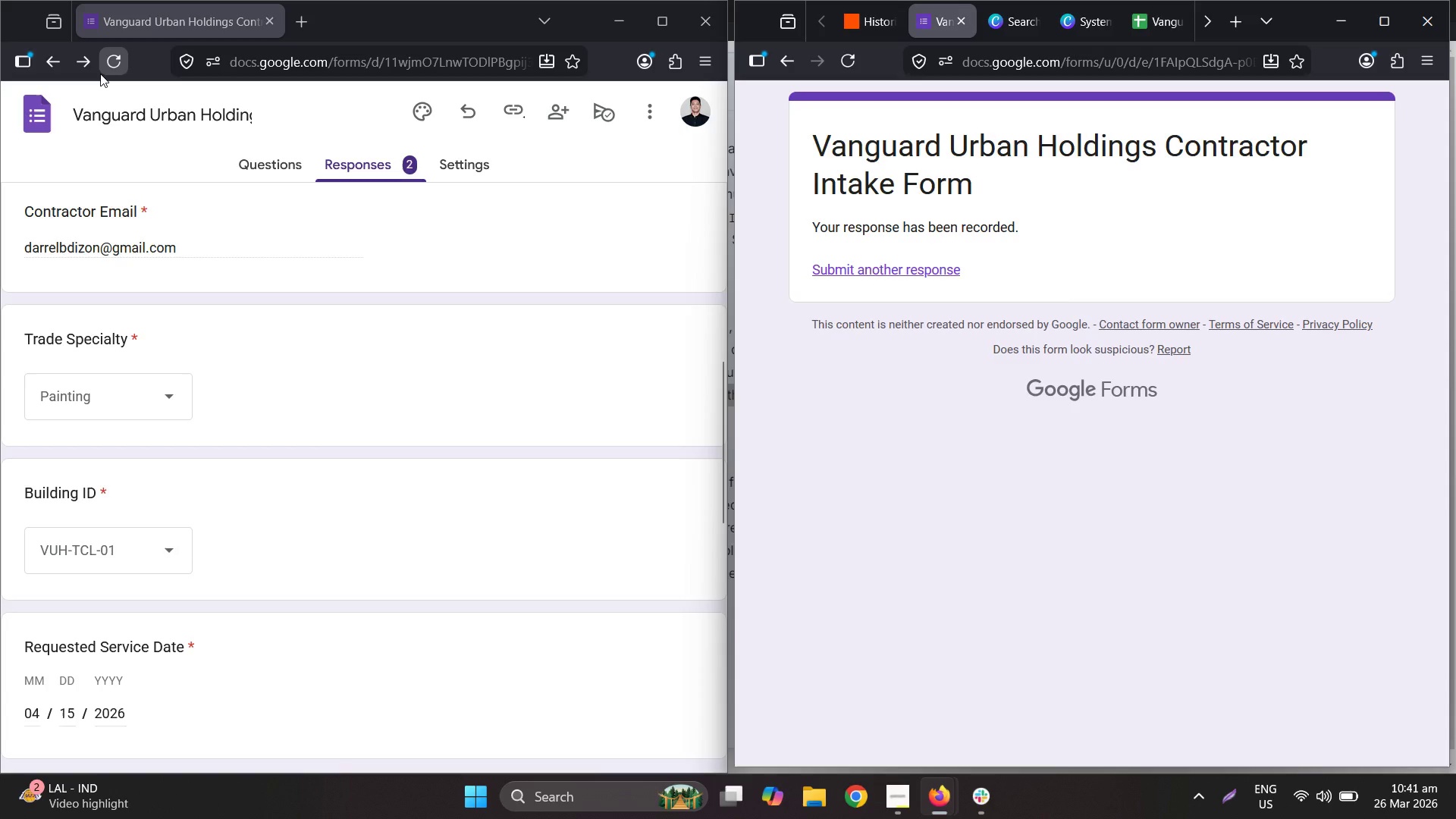 
left_click([100, 74])
 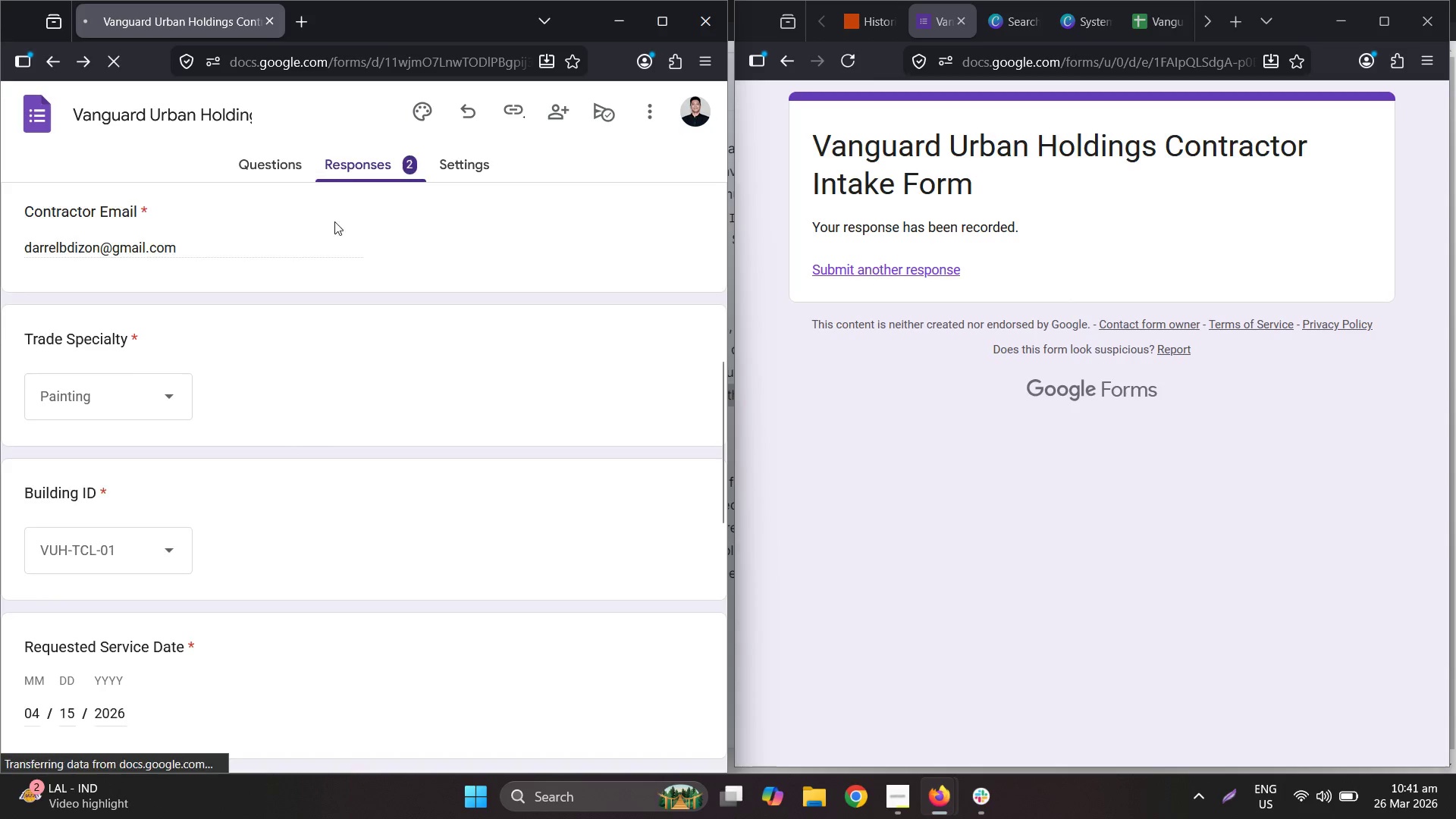 
scroll: coordinate [415, 335], scroll_direction: up, amount: 4.0
 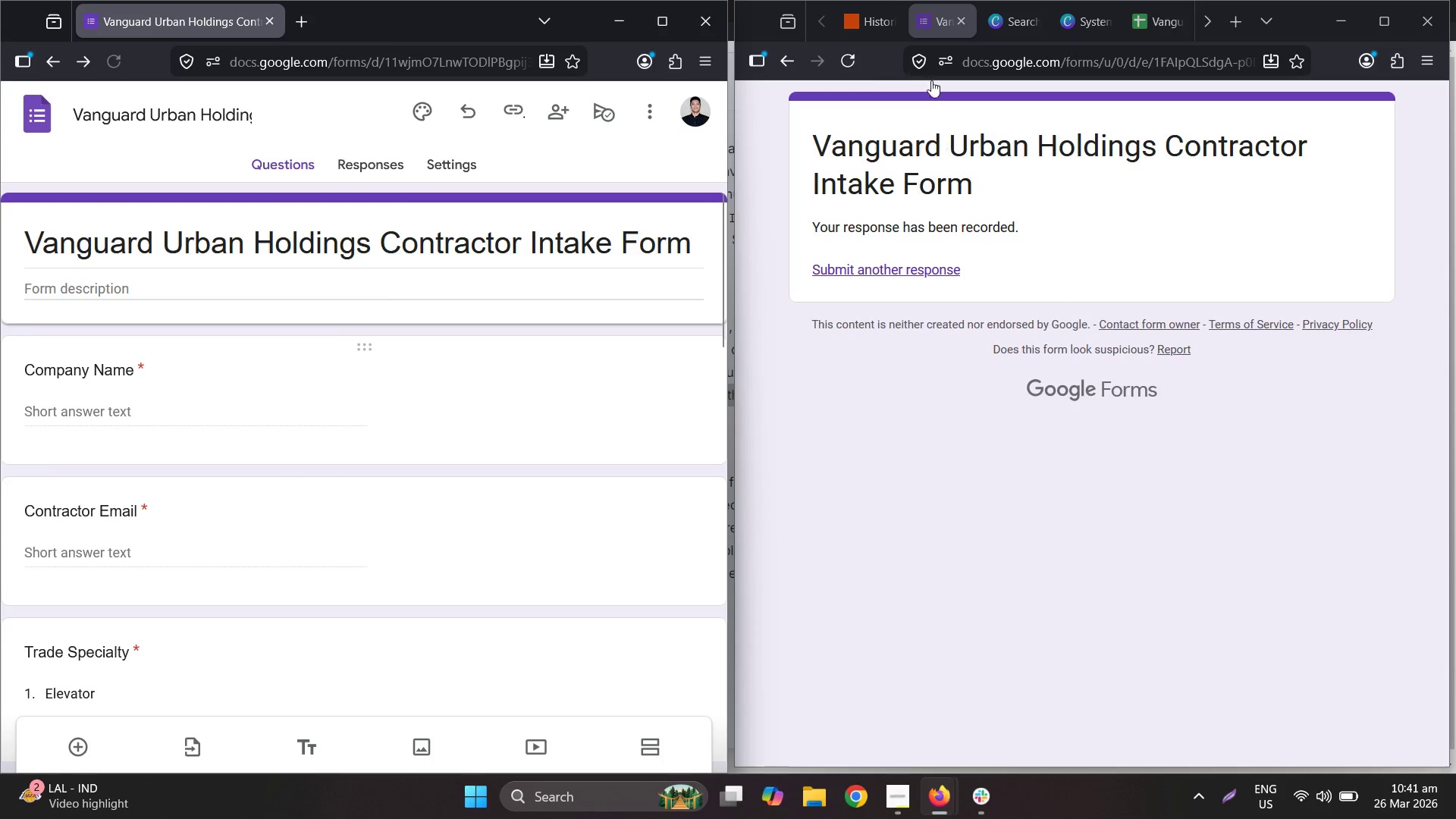 
left_click([866, 30])
 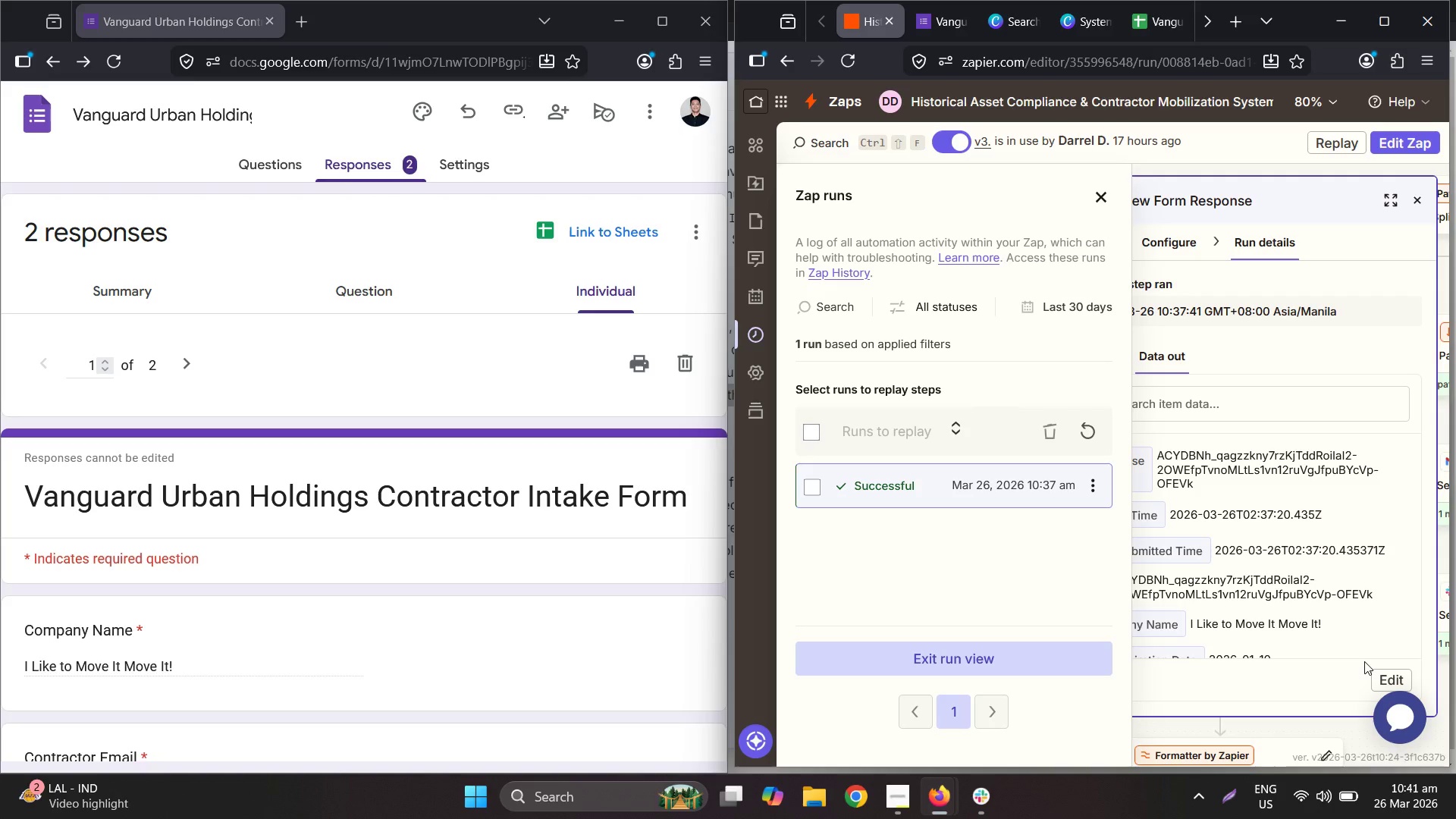 
wait(25.03)
 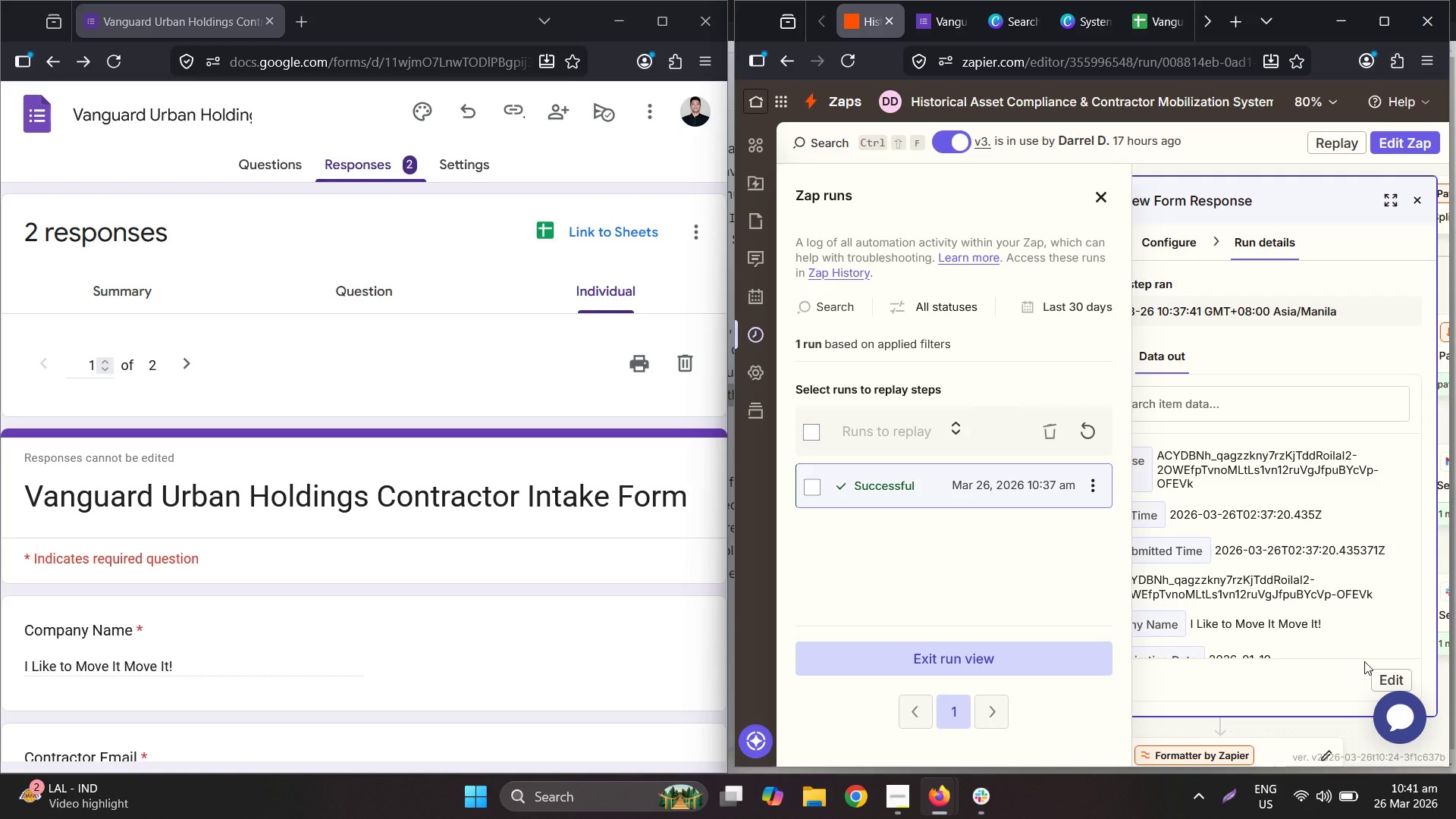 
mouse_move([1106, 457])
 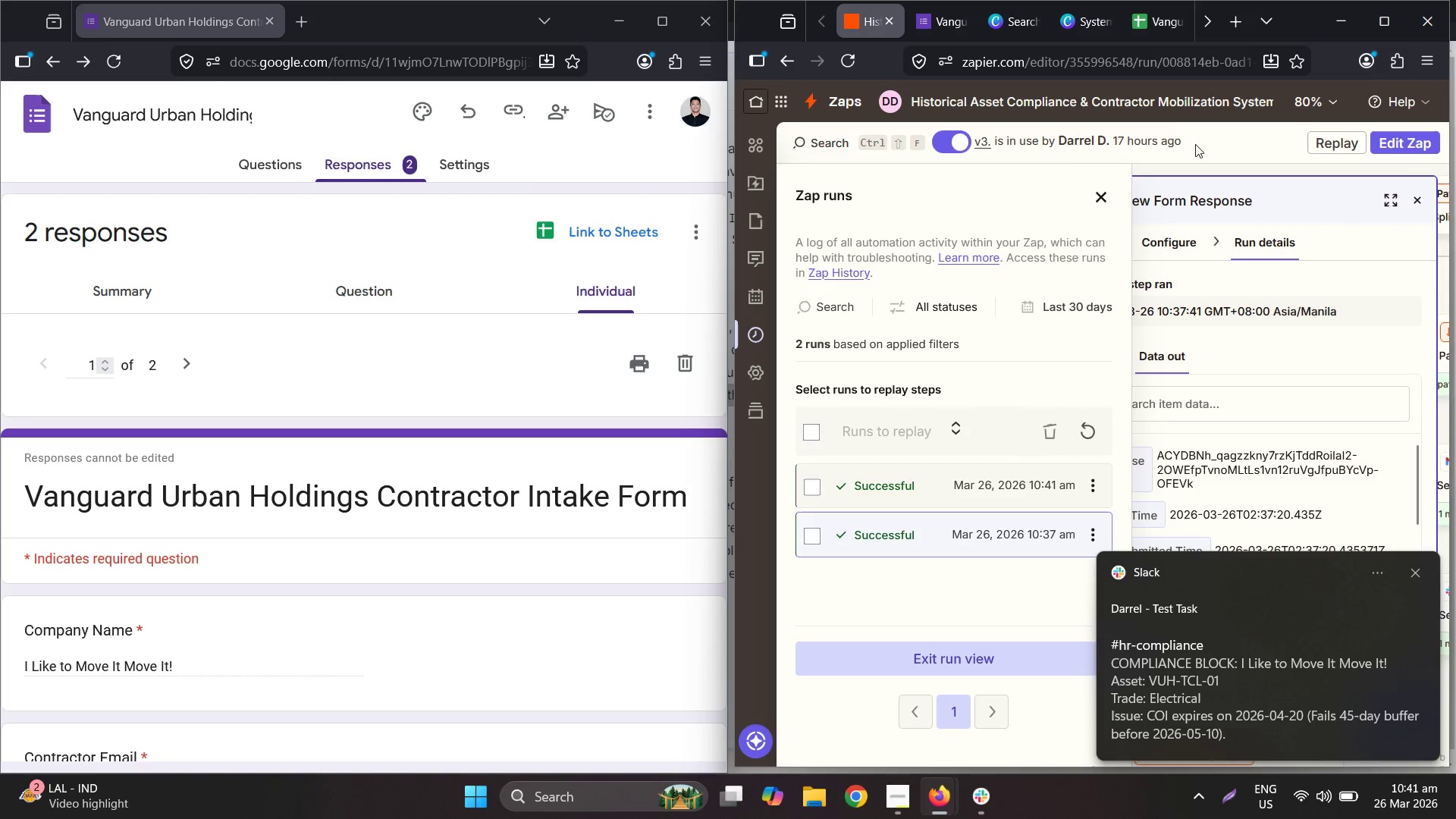 
left_click([1370, 20])
 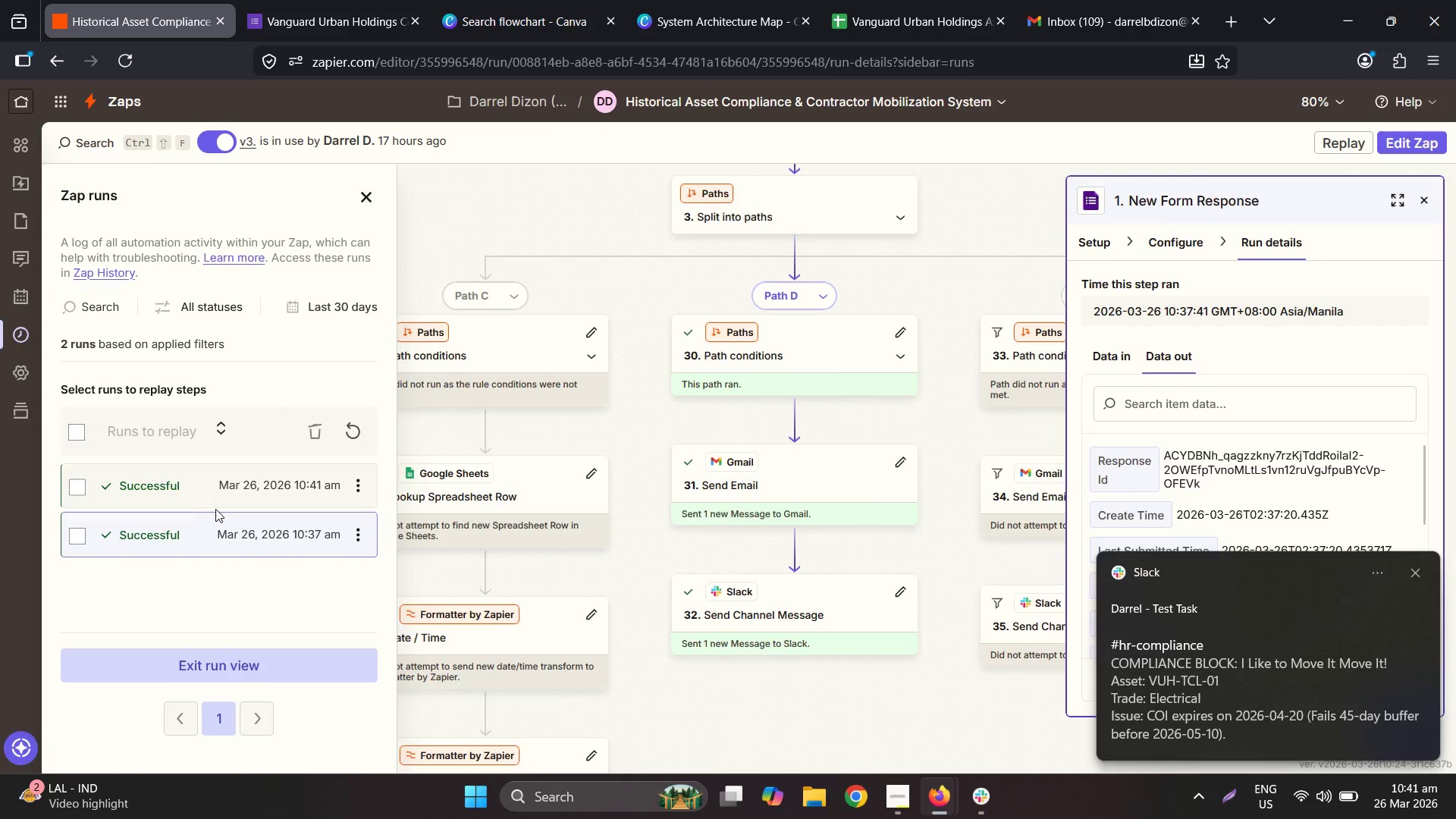 
mouse_move([777, 453])
 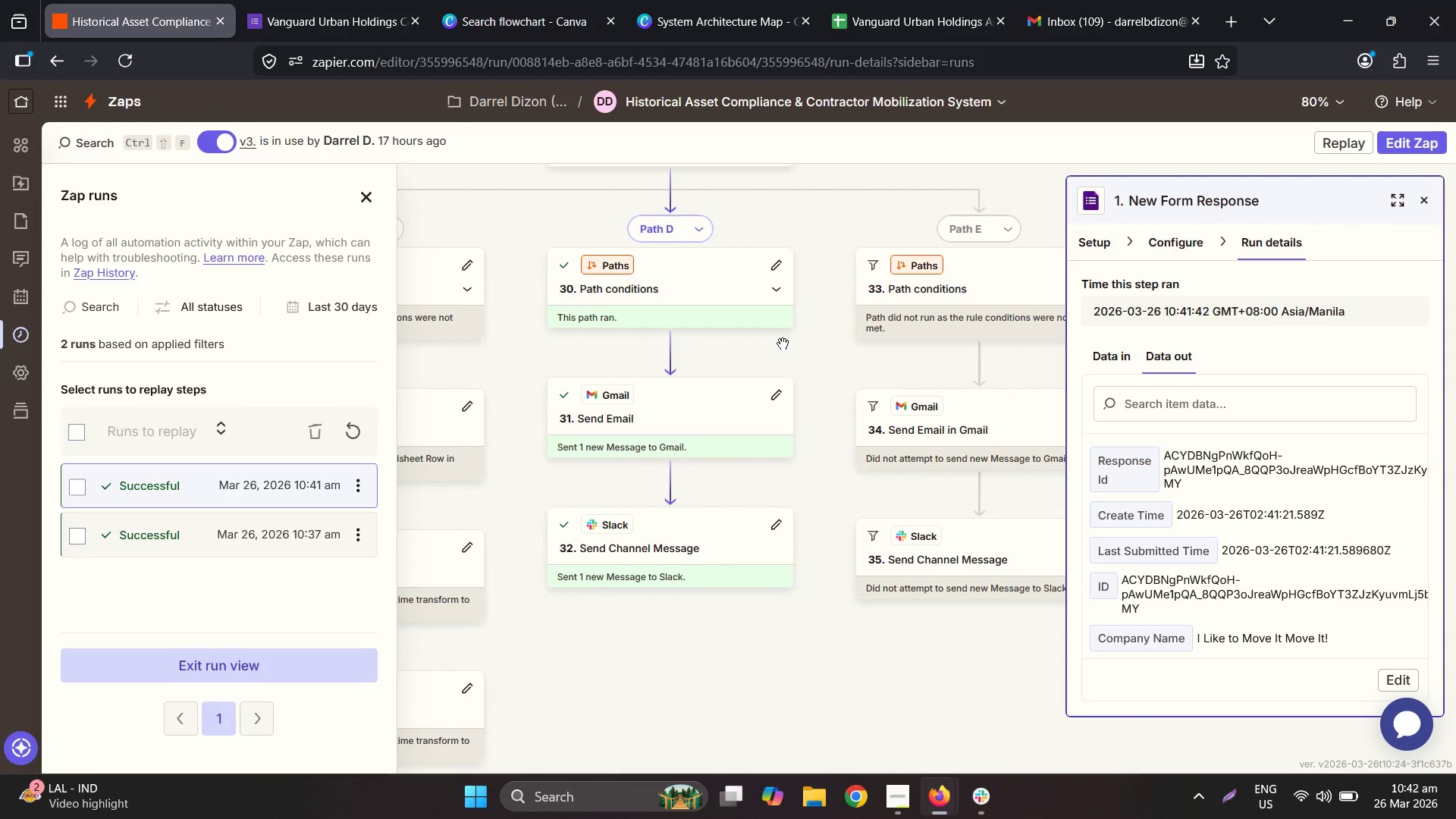 
wait(16.7)
 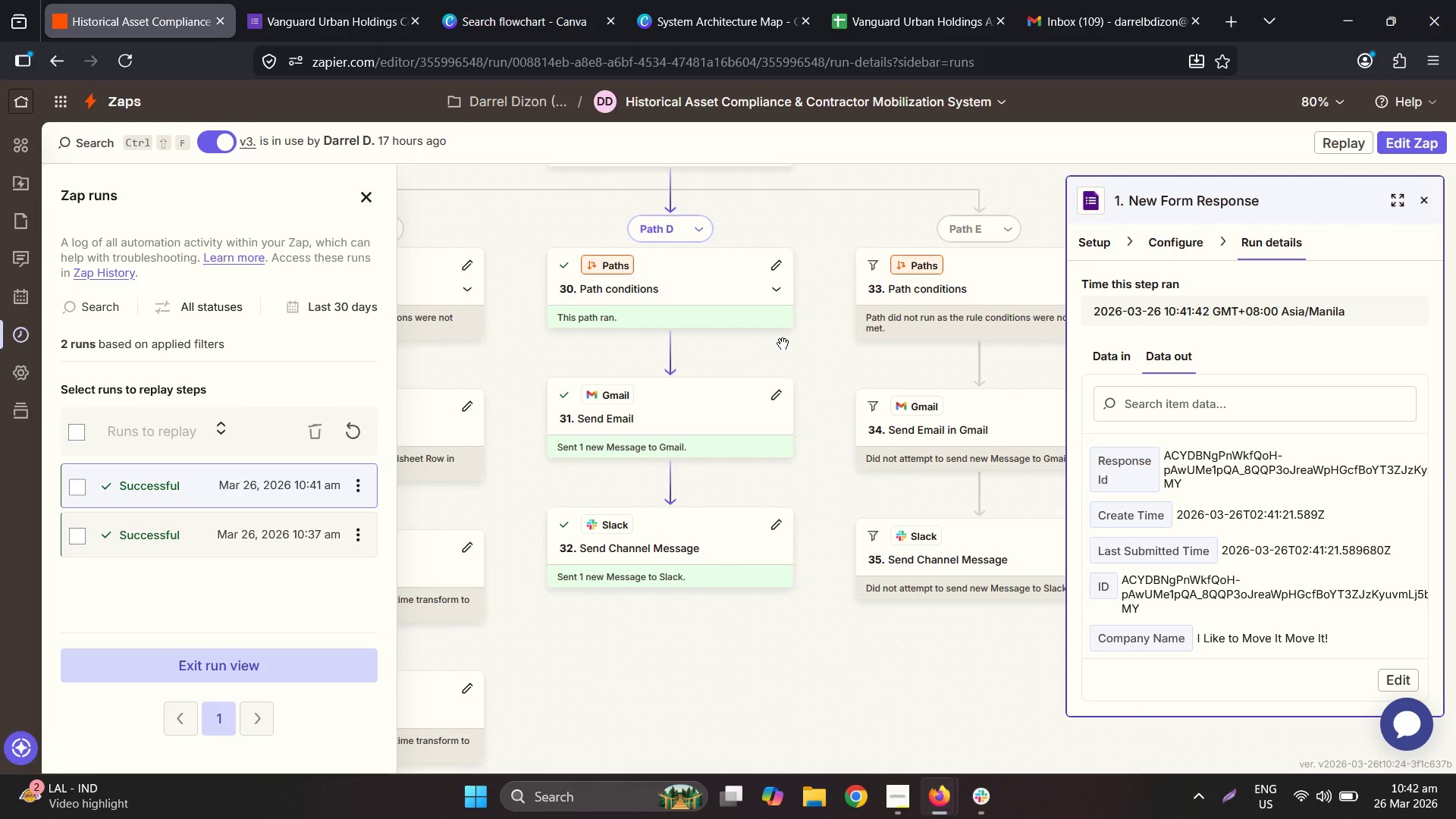 
left_click([399, 0])
 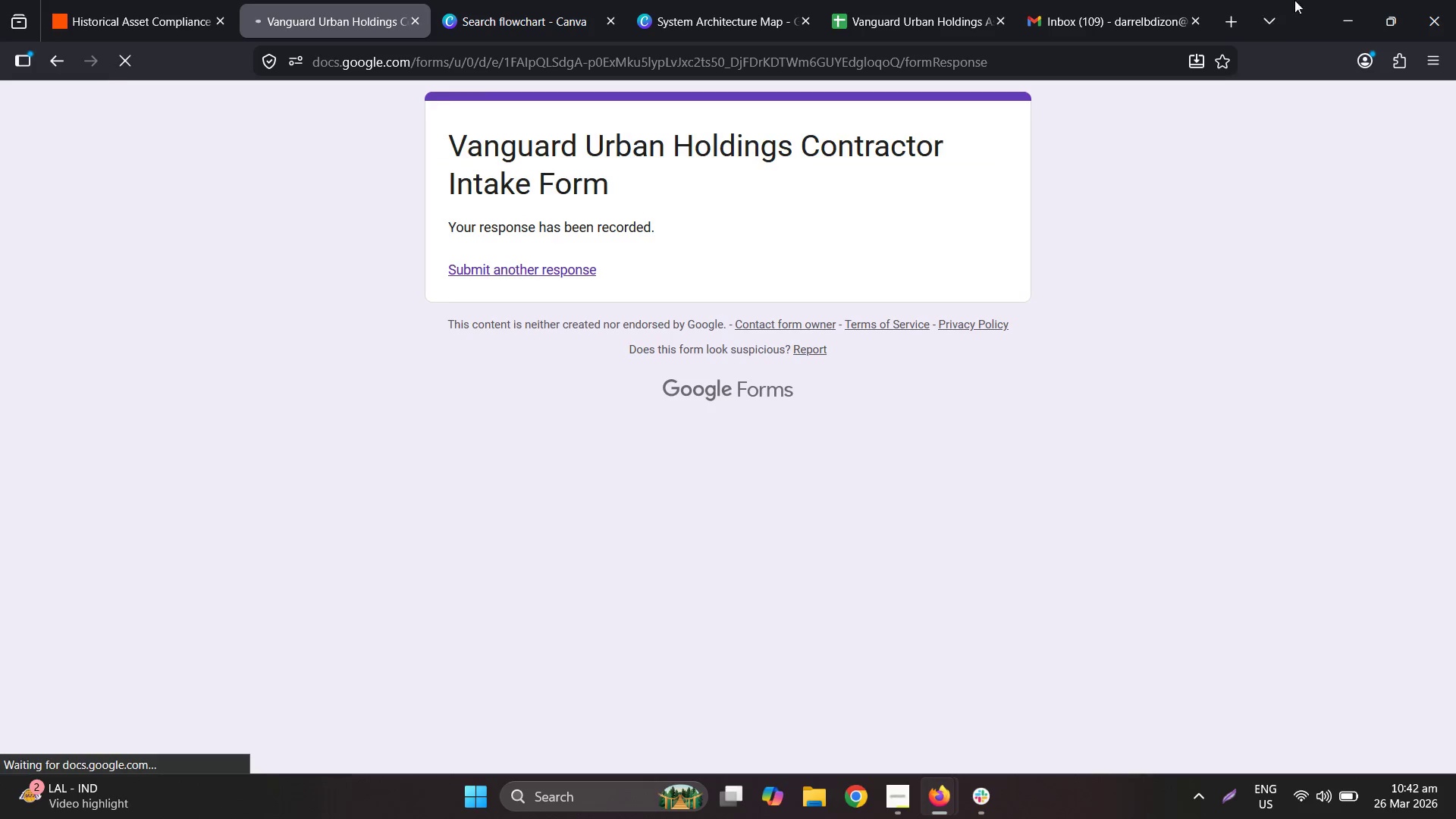 
left_click_drag(start_coordinate=[1316, 11], to_coordinate=[1455, 269])
 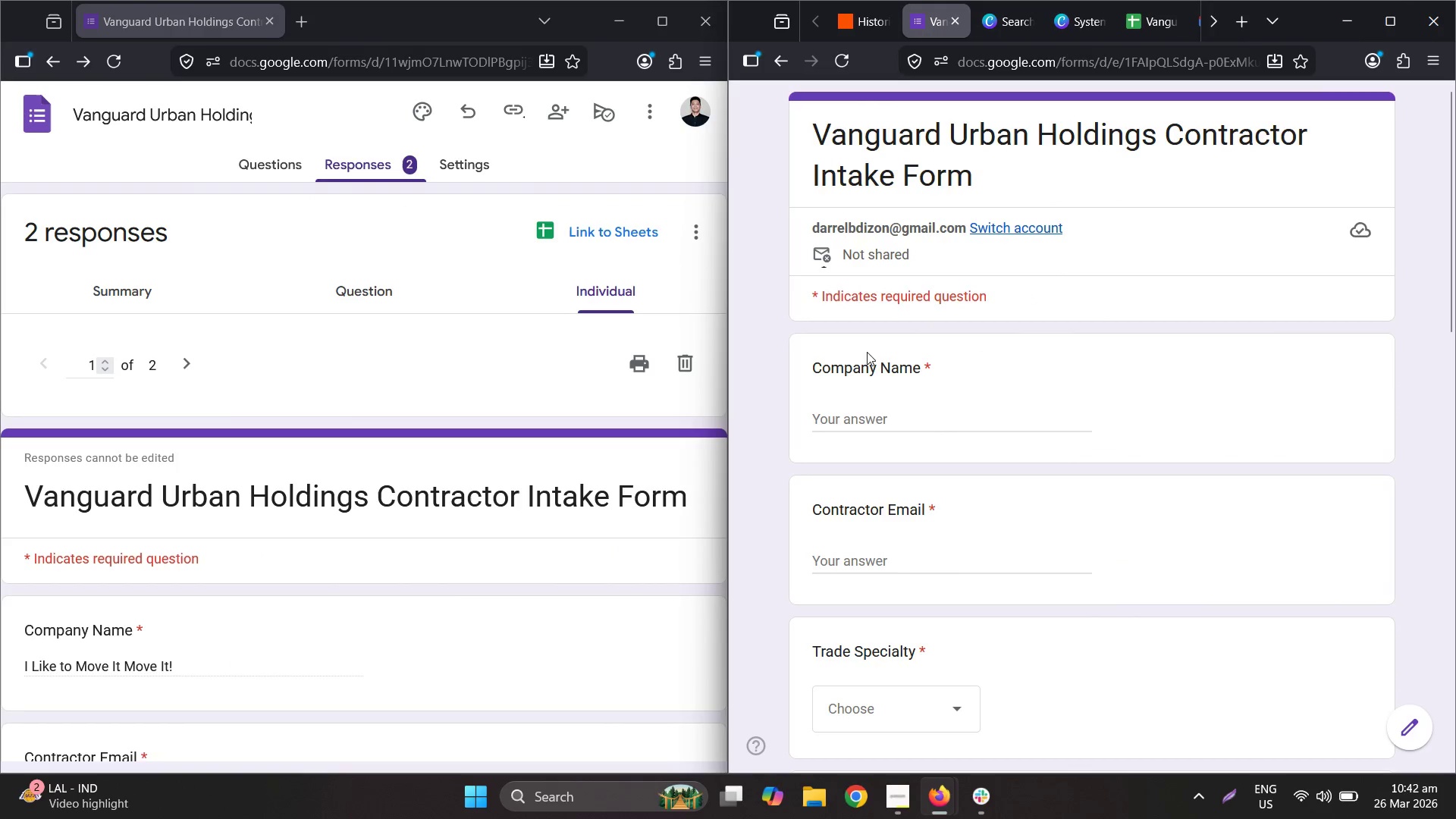 
left_click([871, 423])
 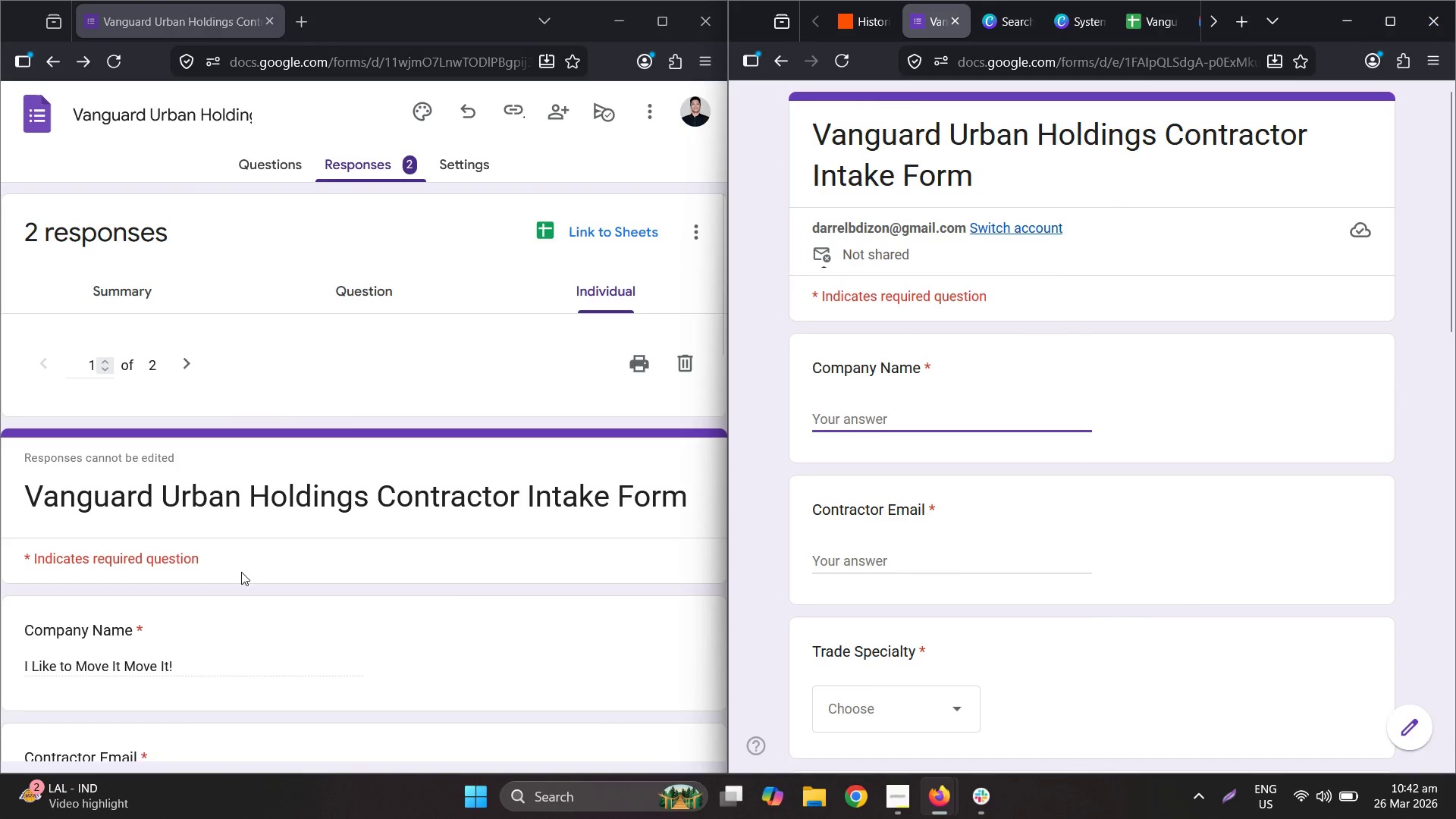 
scroll: coordinate [185, 567], scroll_direction: down, amount: 3.0
 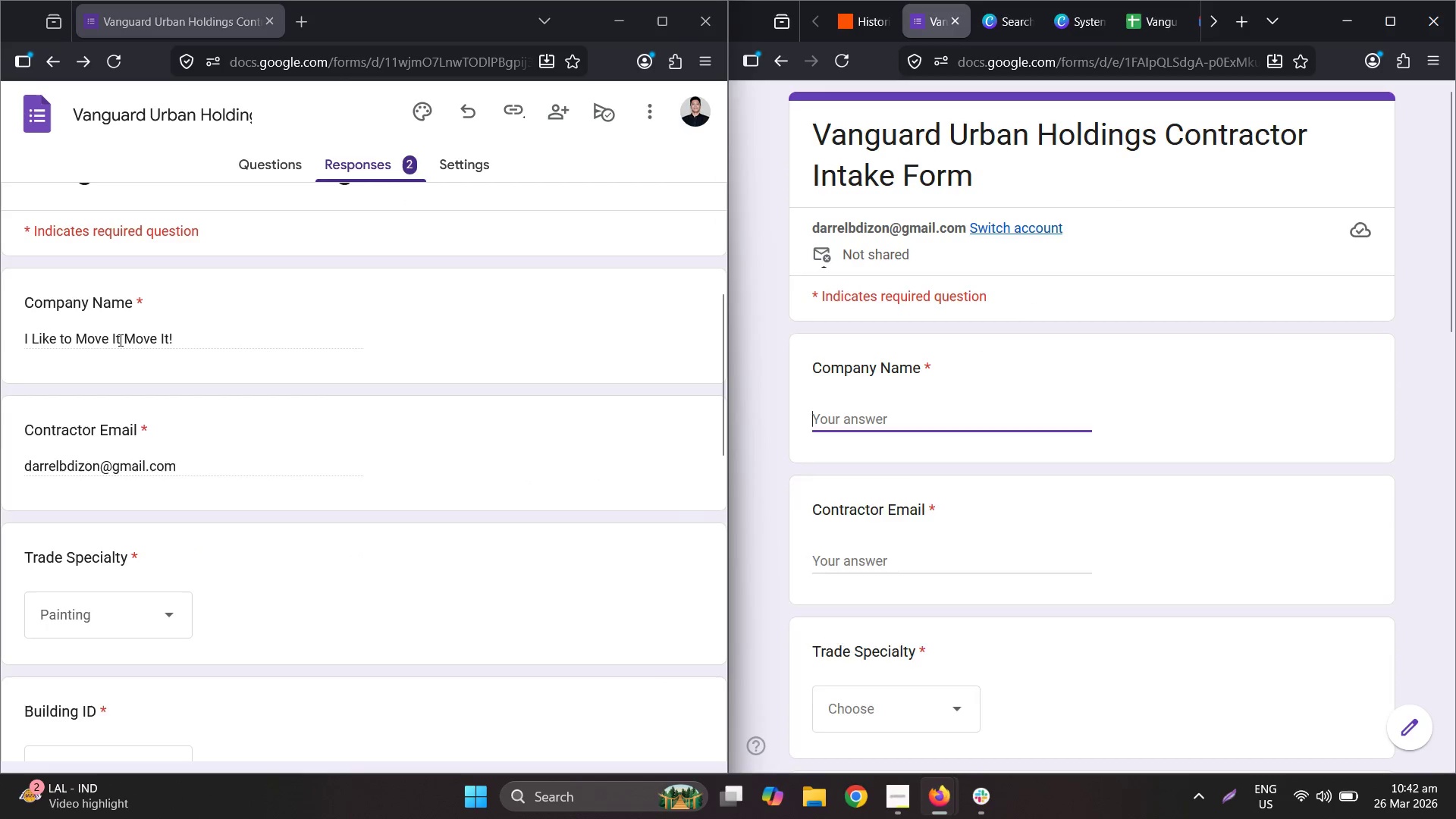 
double_click([119, 340])
 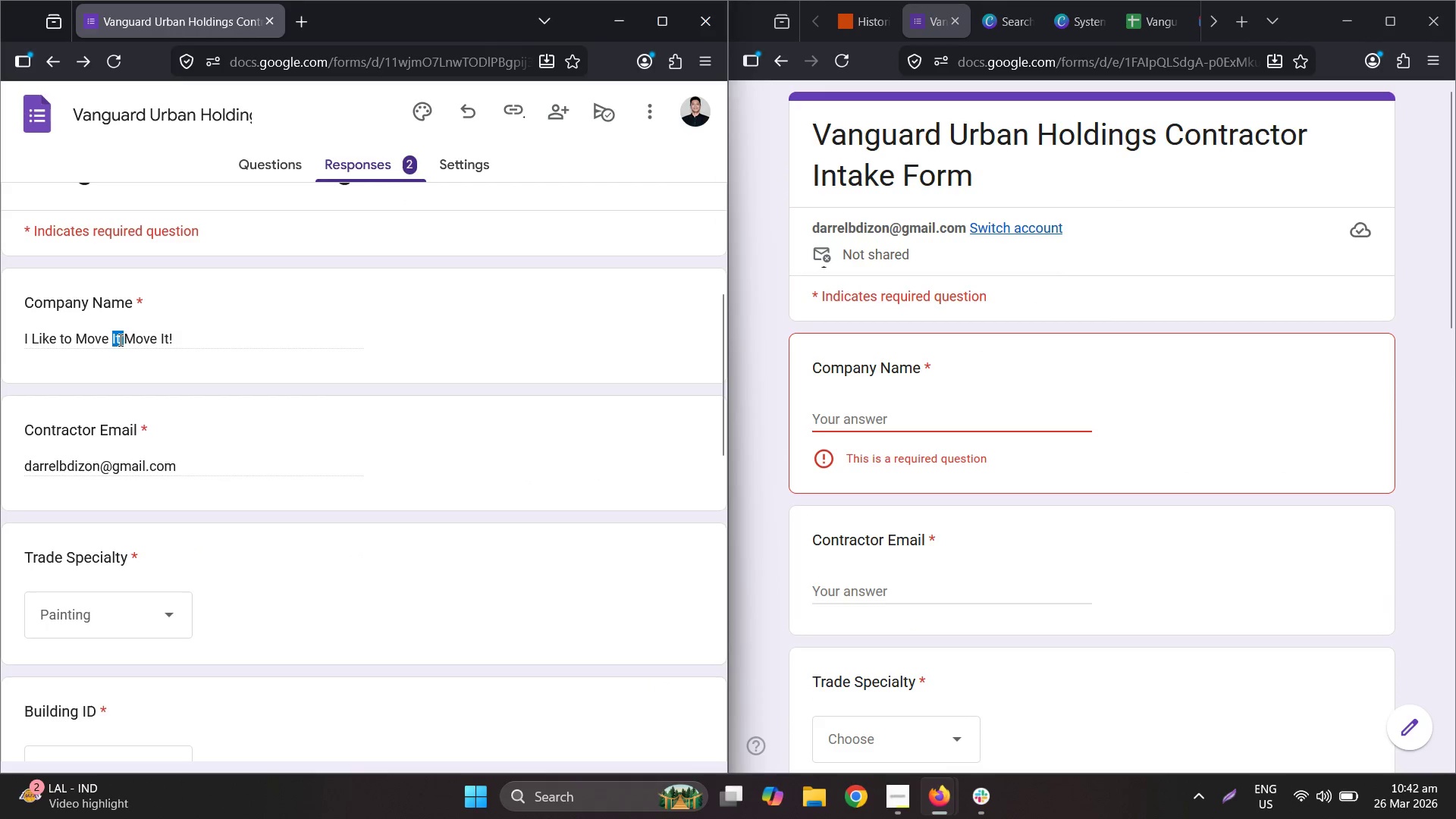 
triple_click([119, 340])
 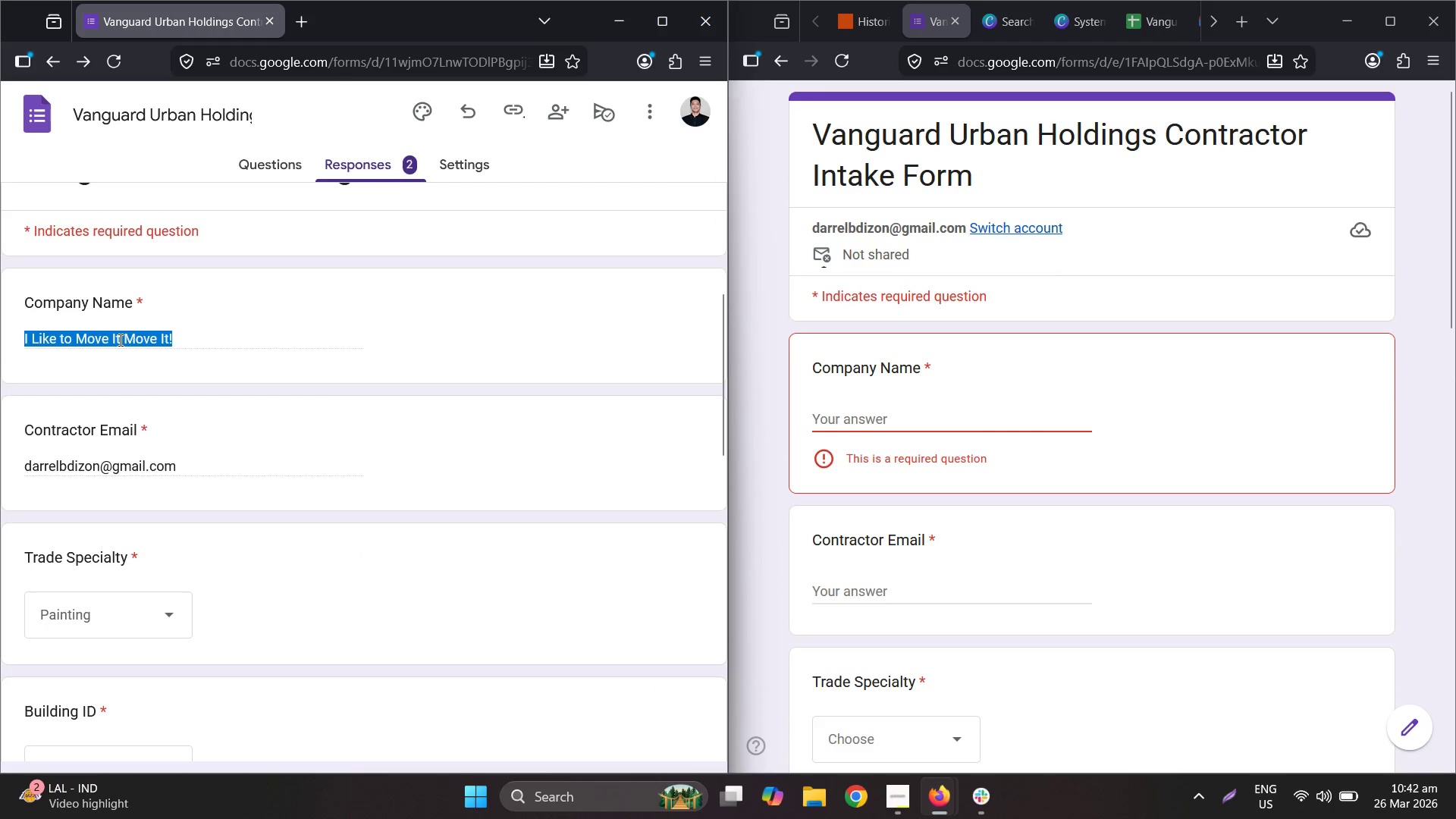 
key(Control+ControlLeft)
 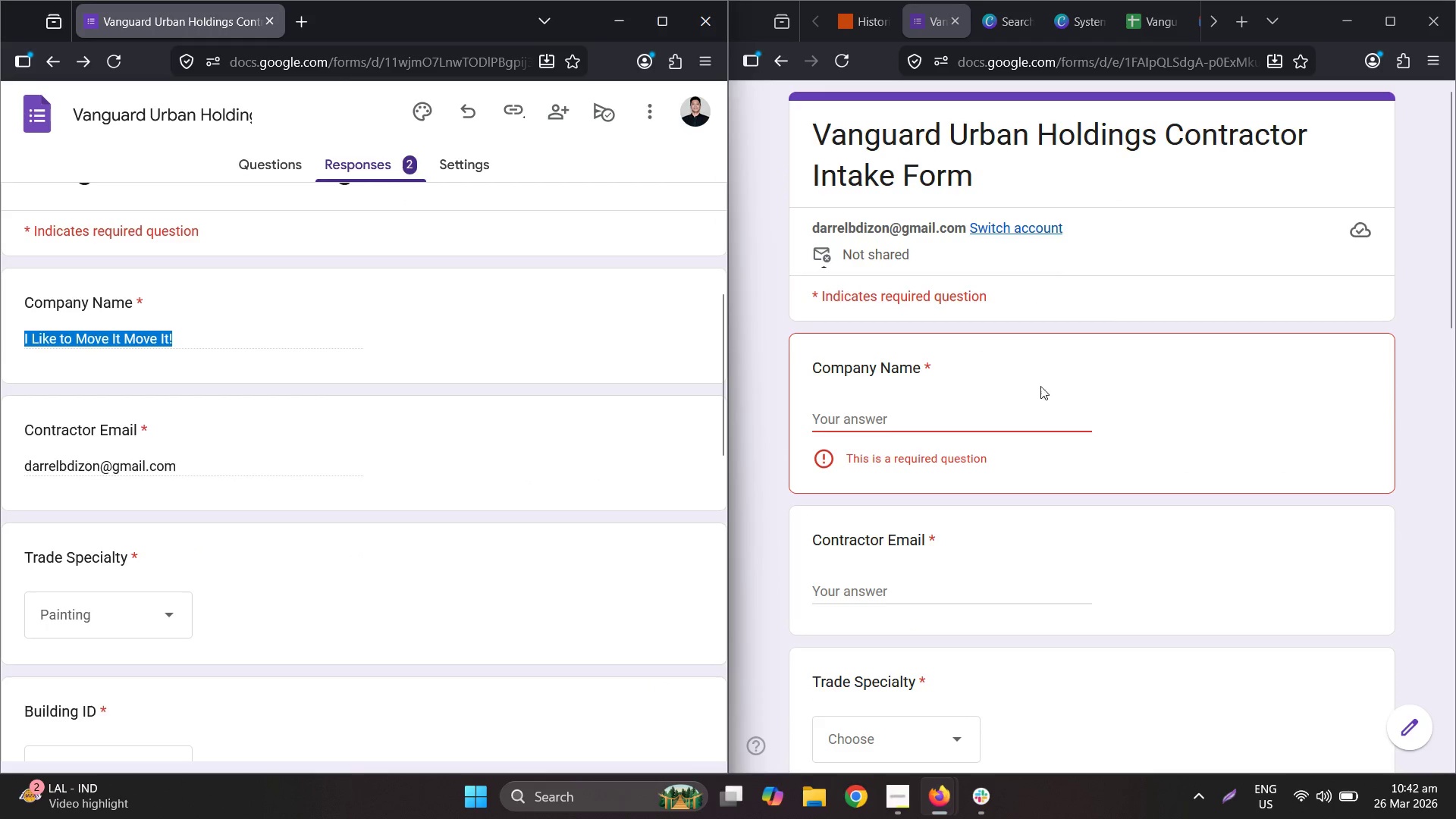 
key(Control+C)
 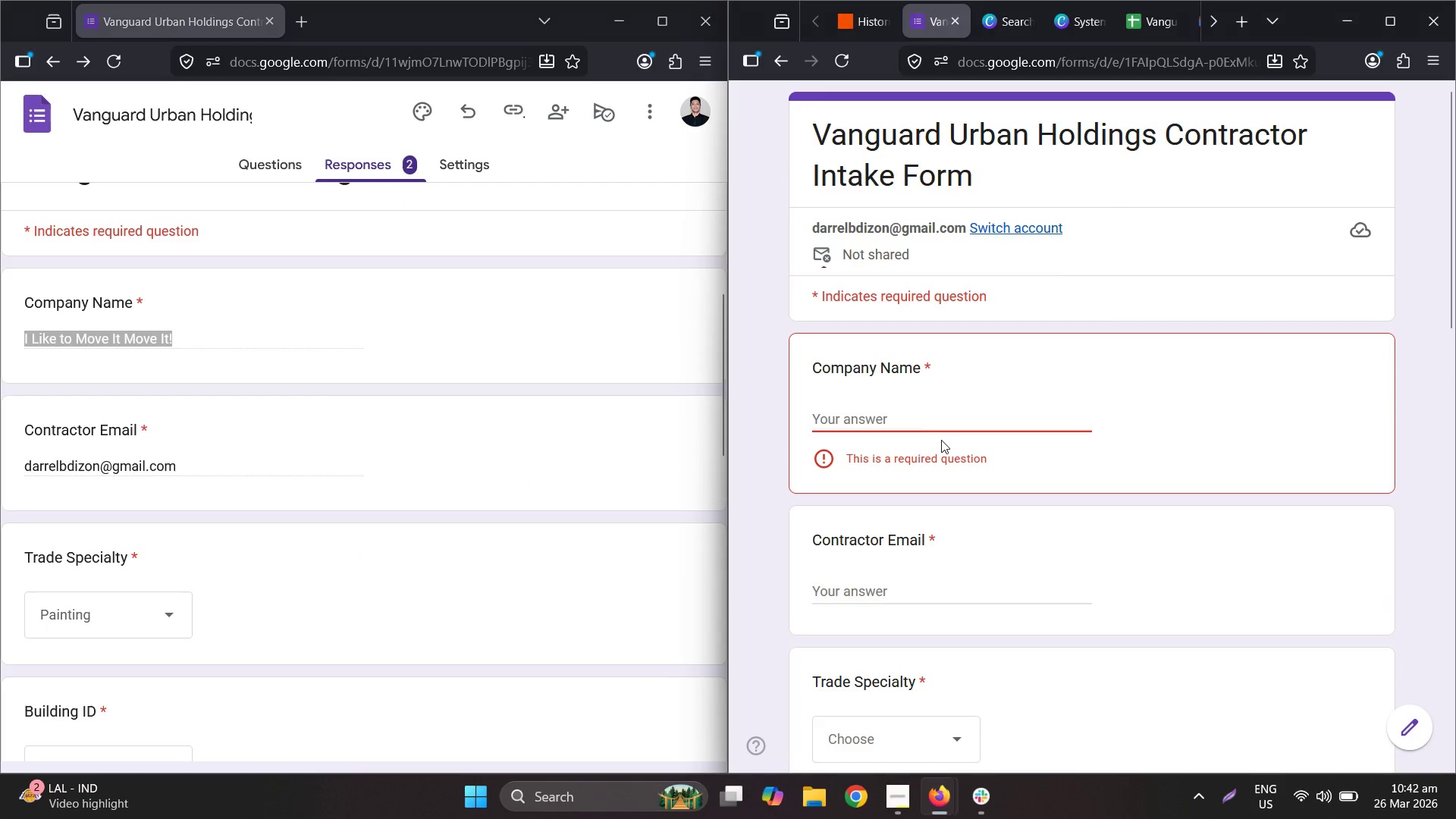 
key(Control+ControlLeft)
 